 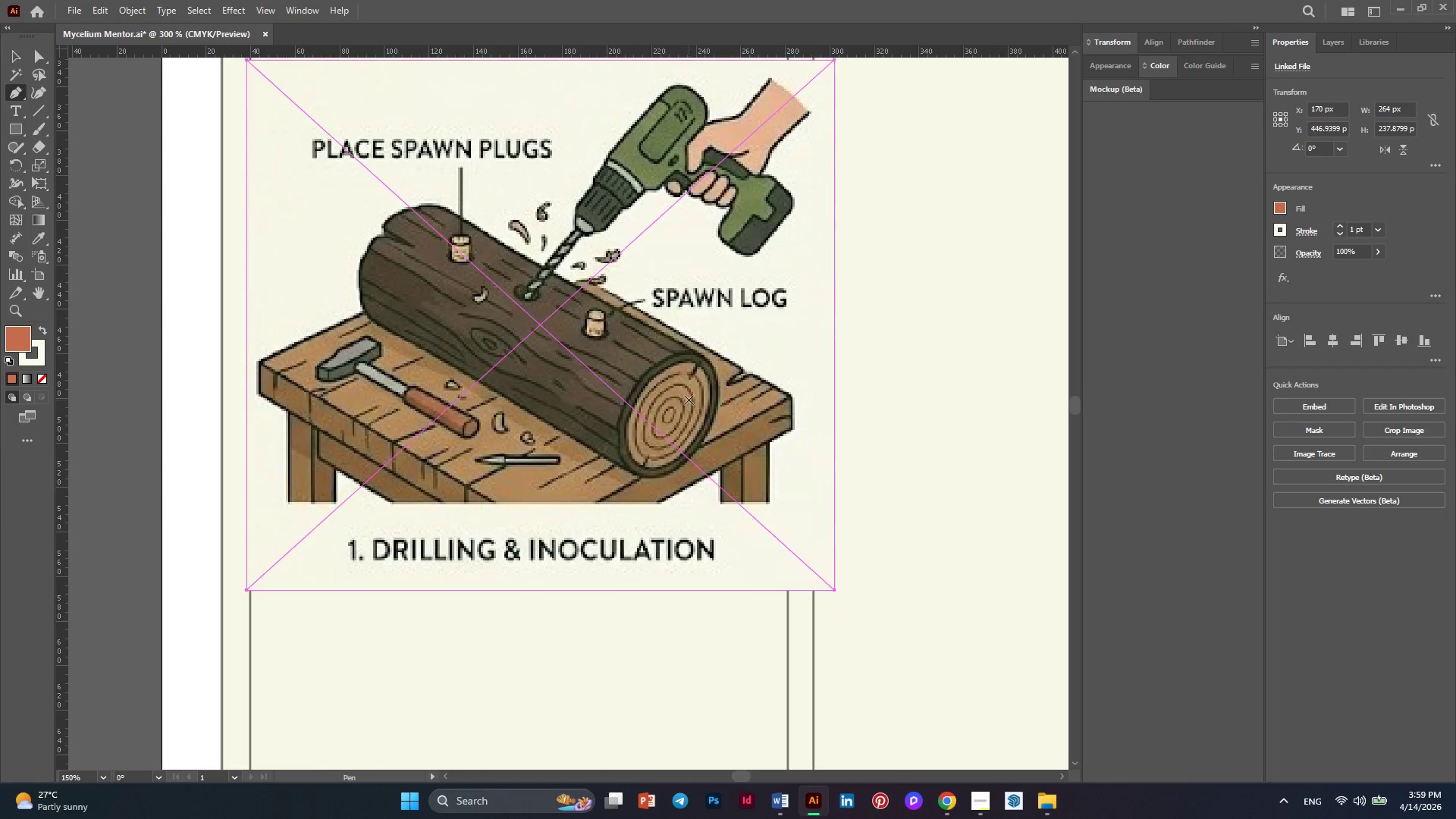 
key(Alt+AltLeft)
 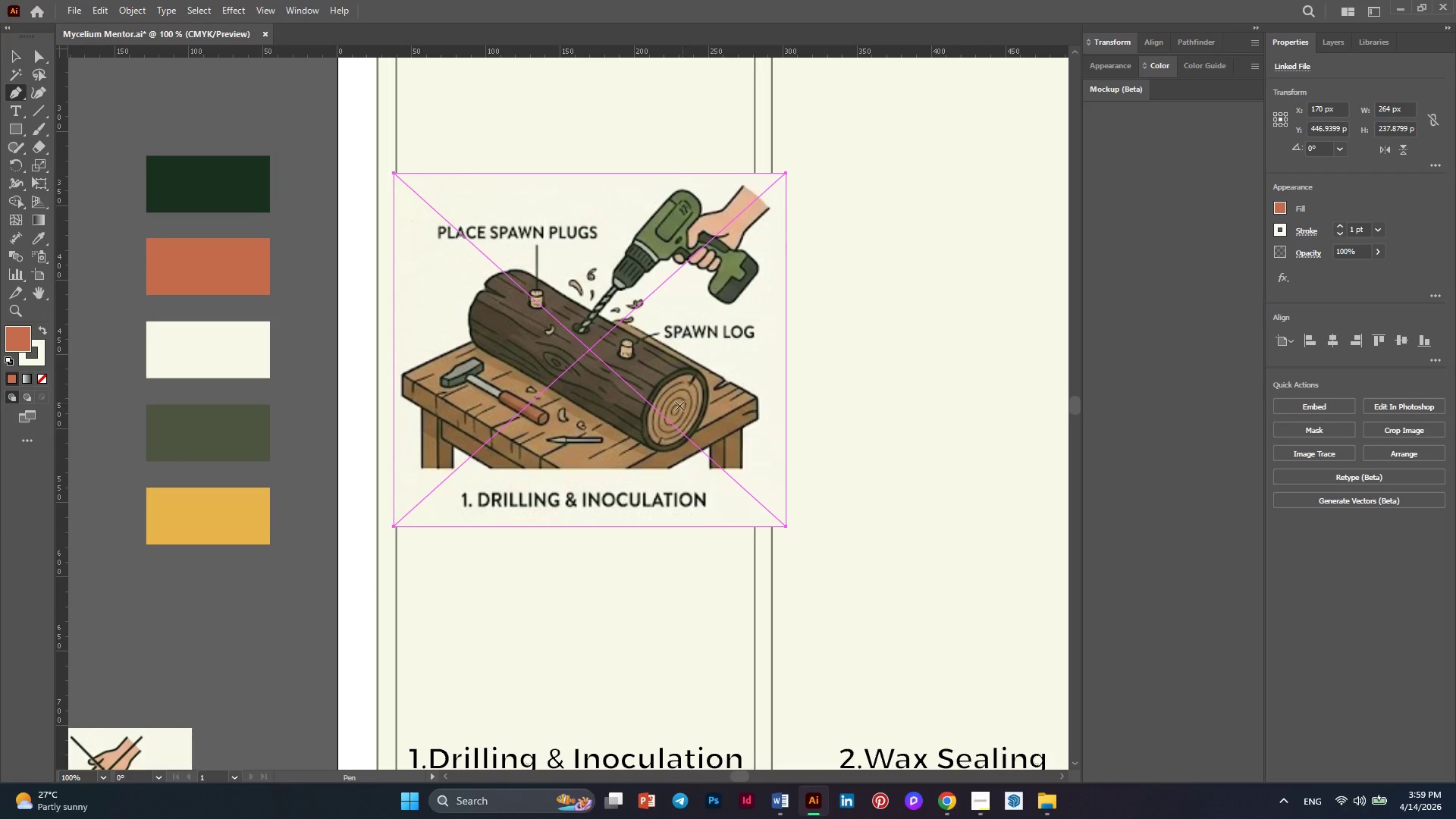 
scroll: coordinate [689, 400], scroll_direction: down, amount: 2.0
 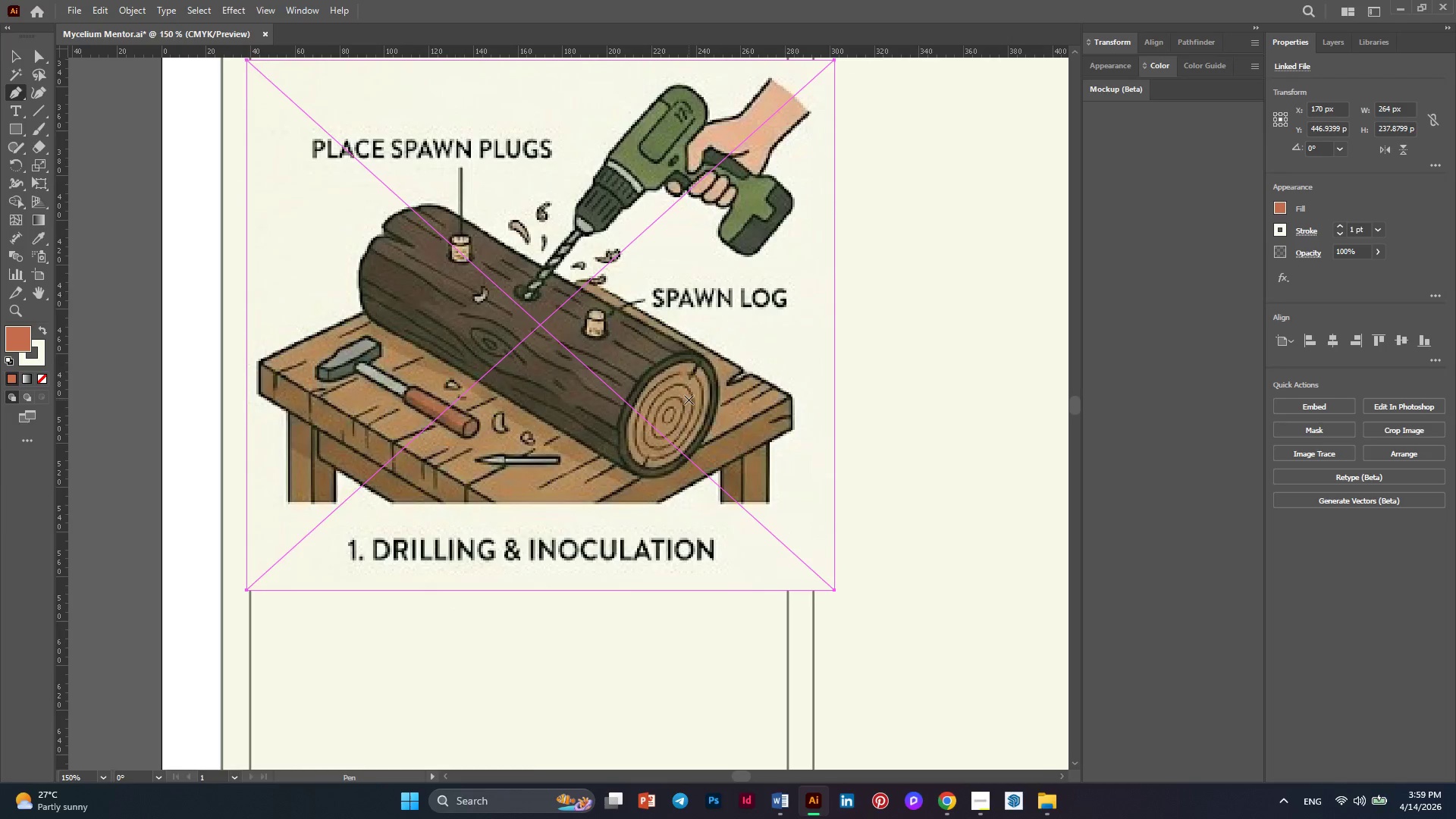 
hold_key(key=AltLeft, duration=0.33)
scroll: coordinate [676, 408], scroll_direction: up, amount: 2.0
 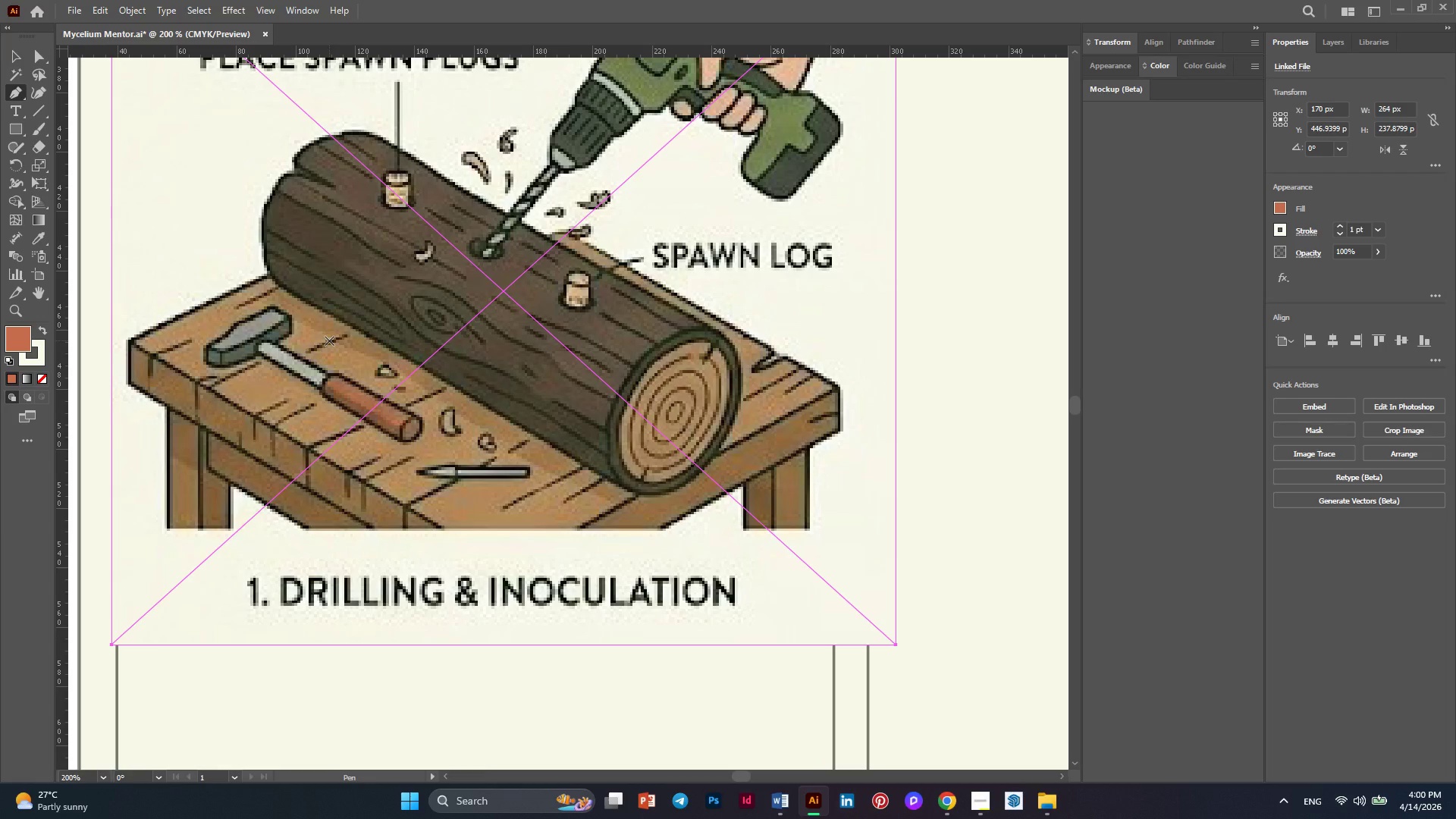 
key(Alt+AltLeft)
 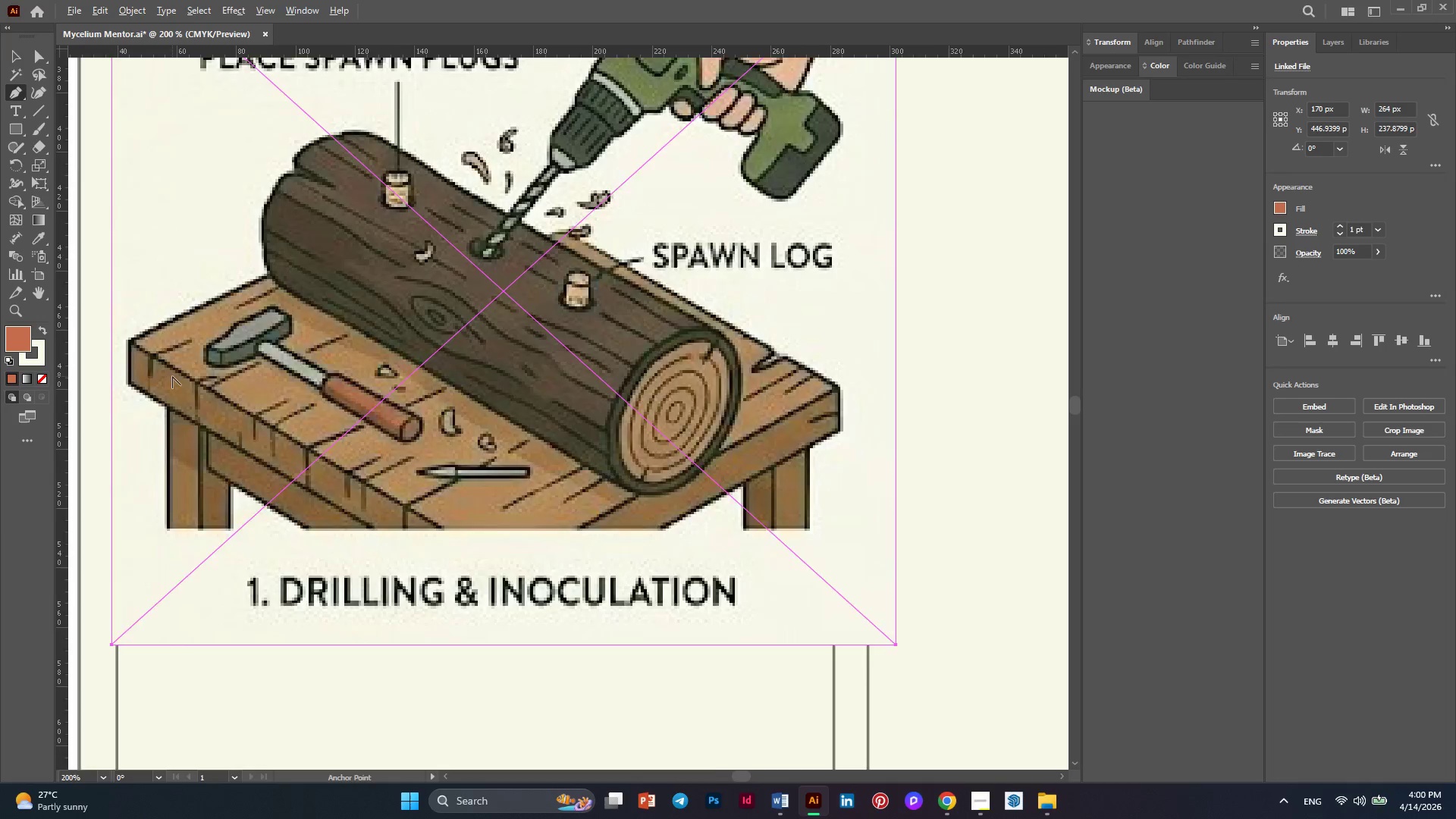 
key(Alt+AltLeft)
 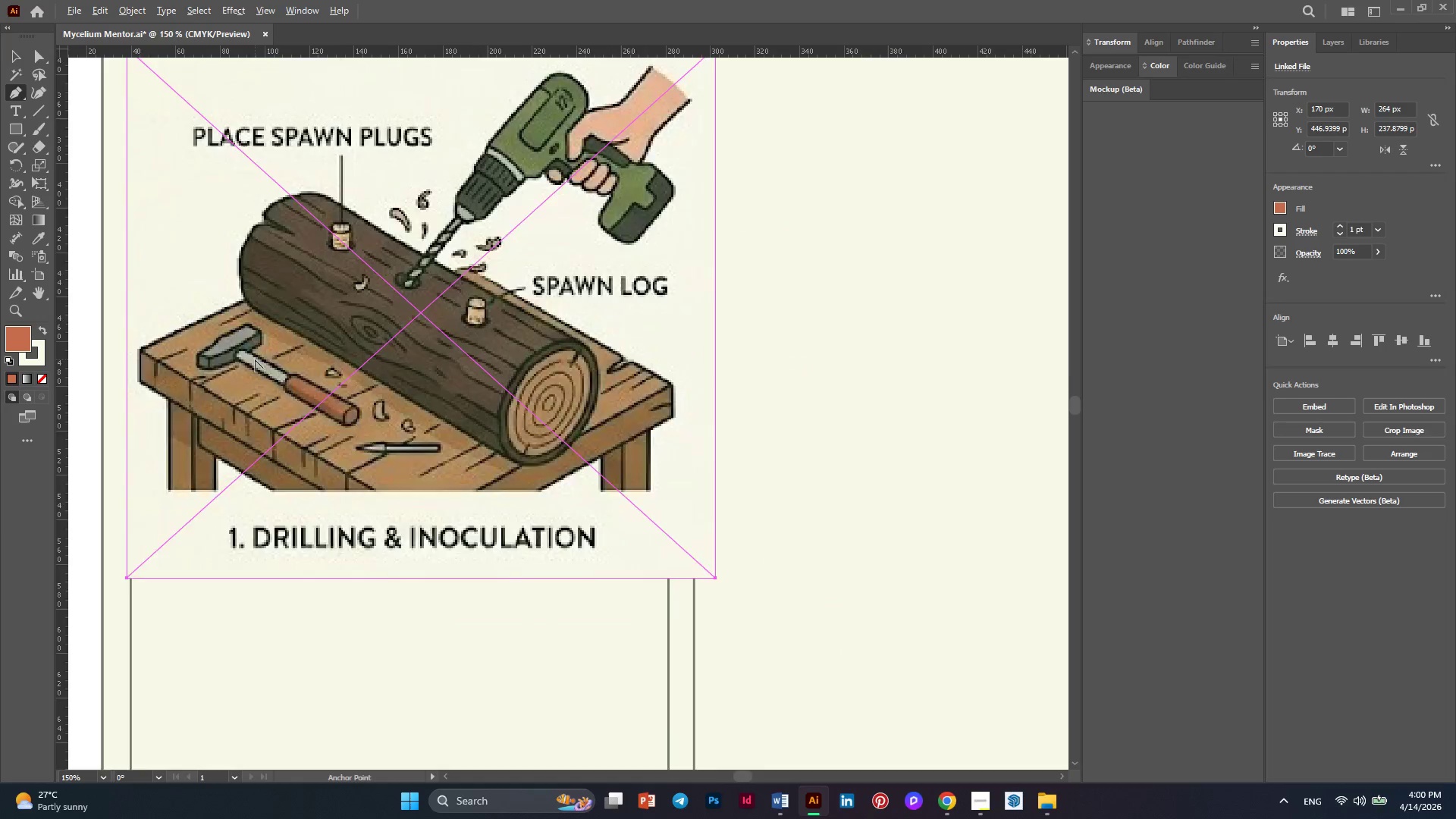 
scroll: coordinate [172, 376], scroll_direction: down, amount: 1.0
 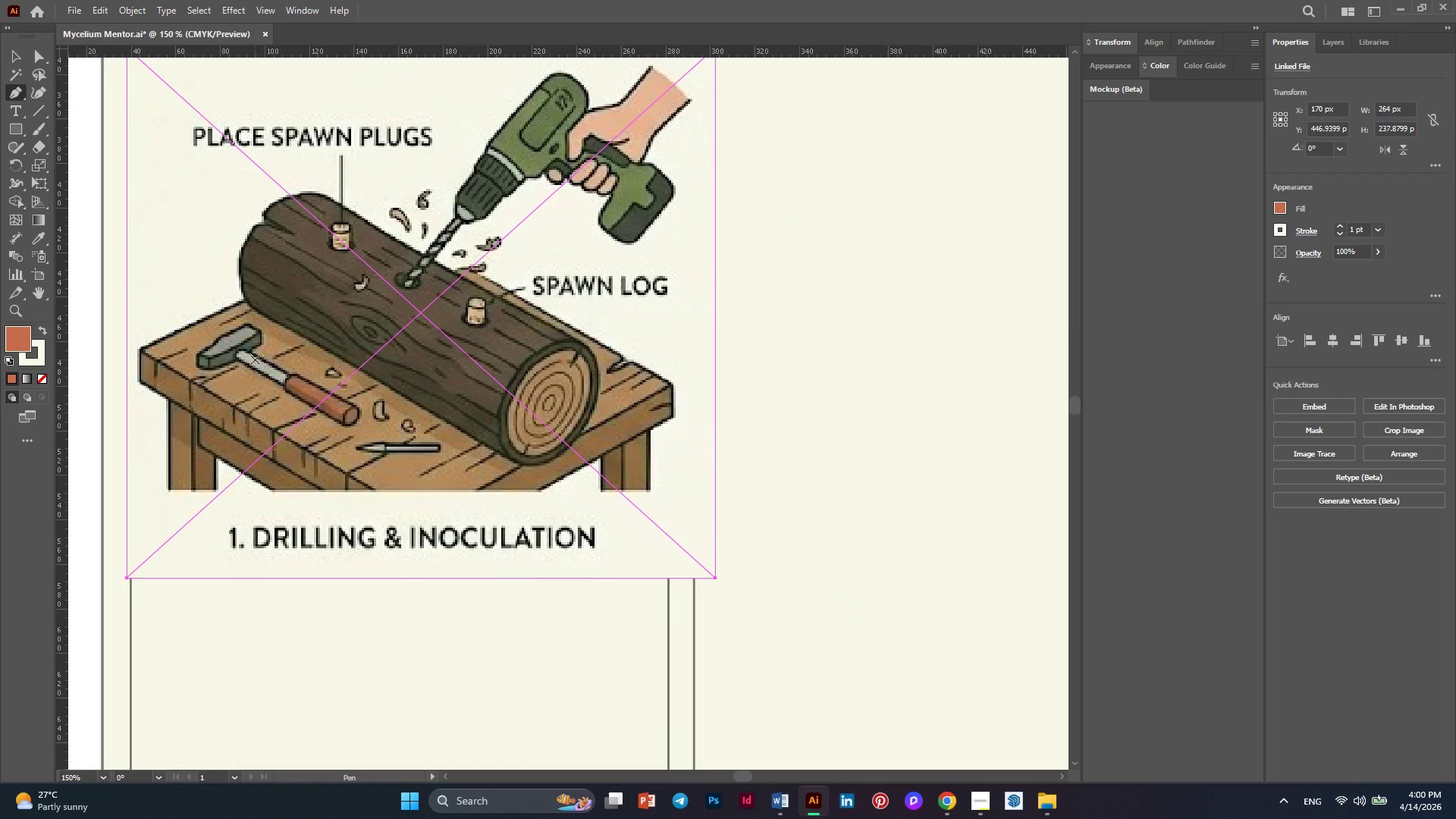 
key(Alt+AltLeft)
 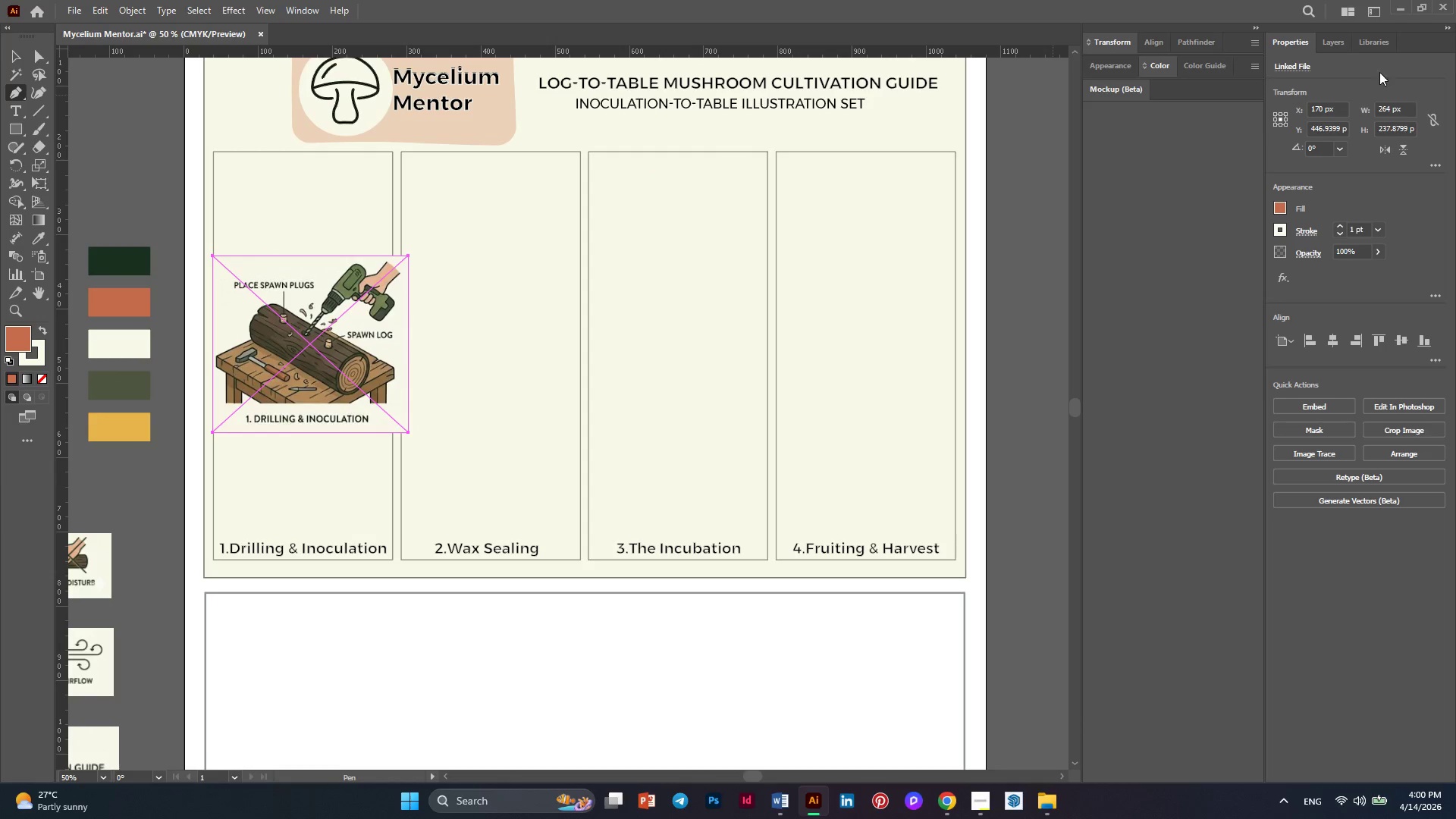 
scroll: coordinate [255, 359], scroll_direction: down, amount: 3.0
 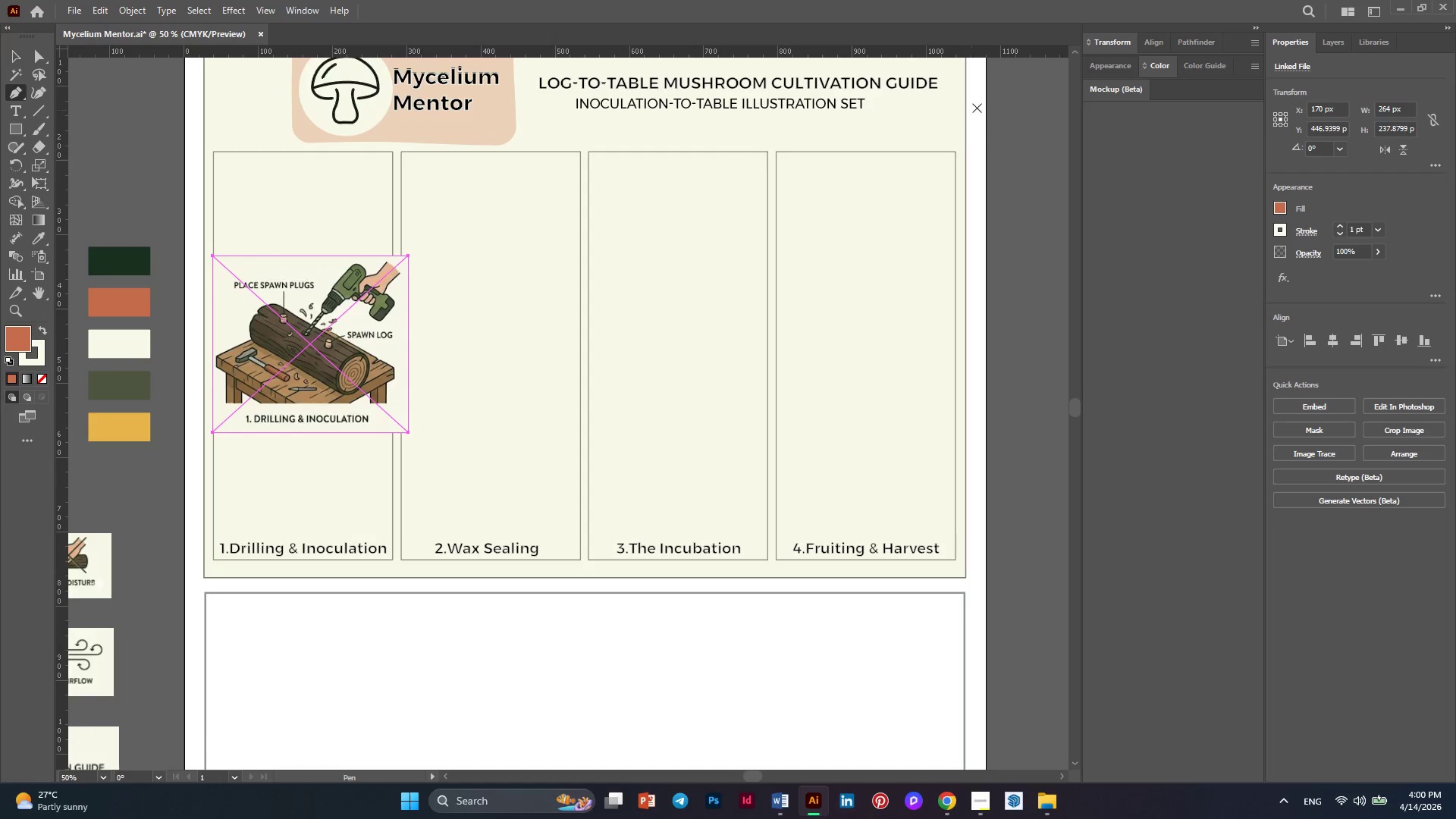 
left_click([1341, 43])
 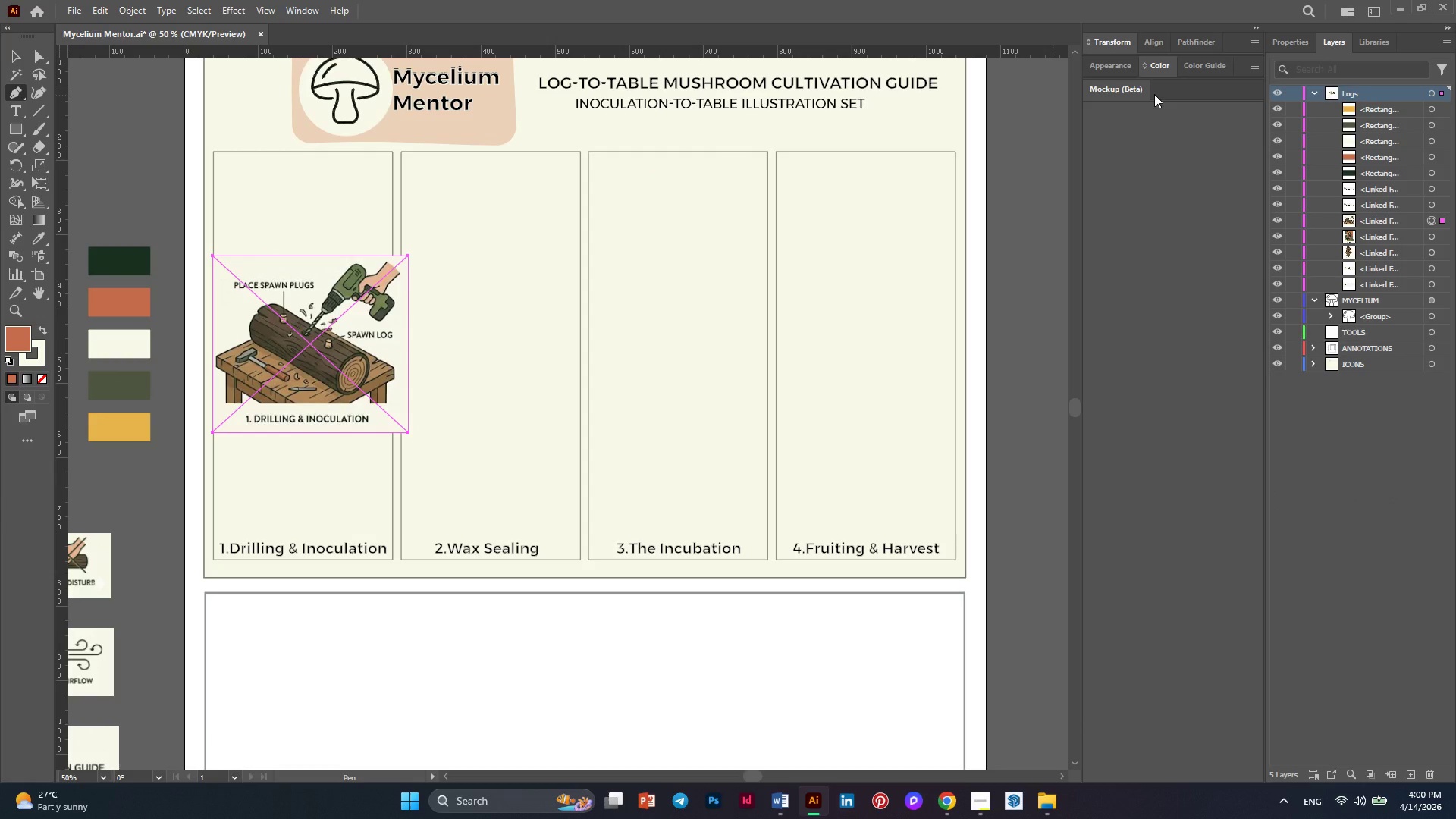 
wait(7.11)
 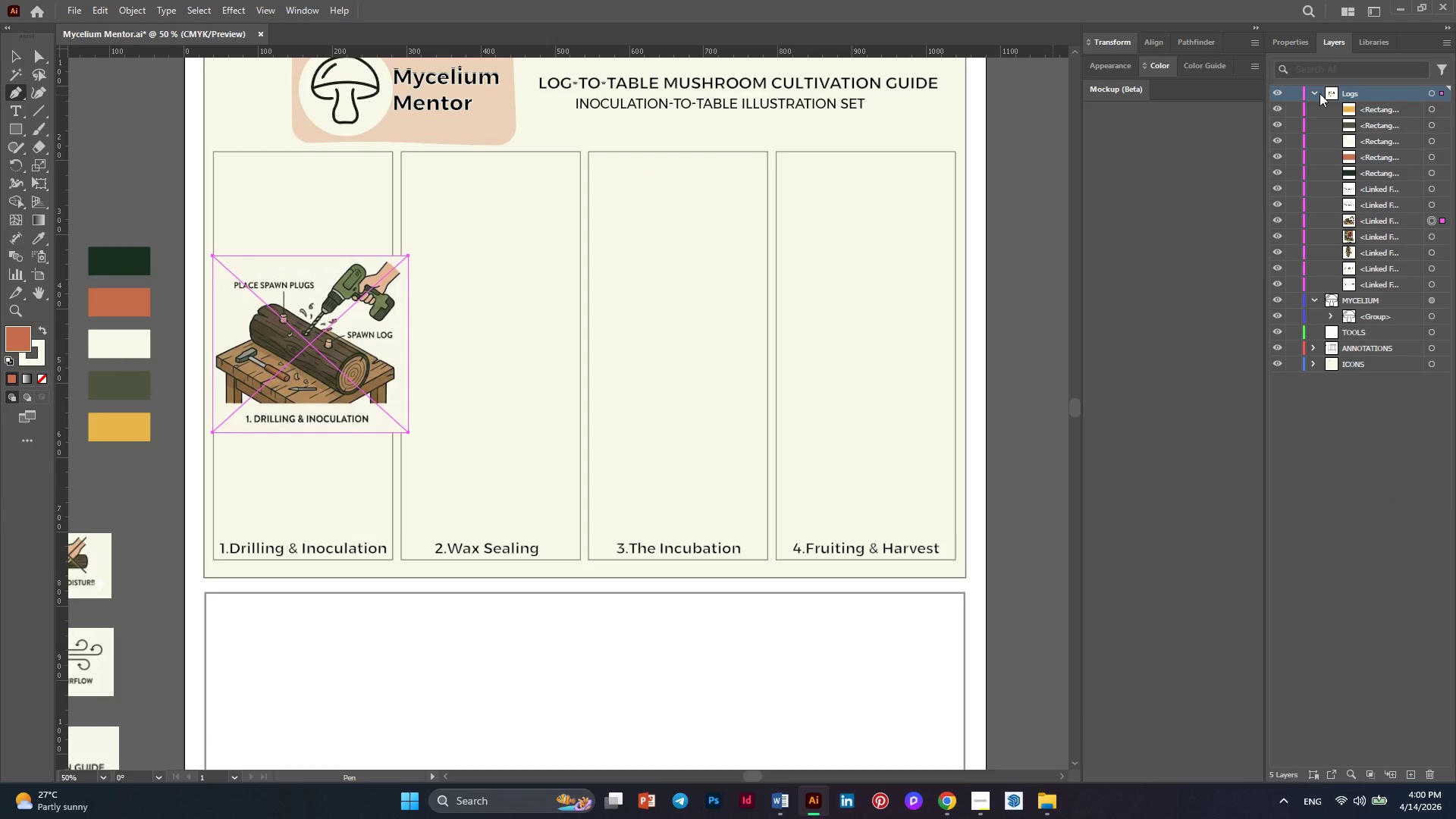 
hold_key(key=AltLeft, duration=1.66)
scroll: coordinate [377, 418], scroll_direction: up, amount: 6.0
 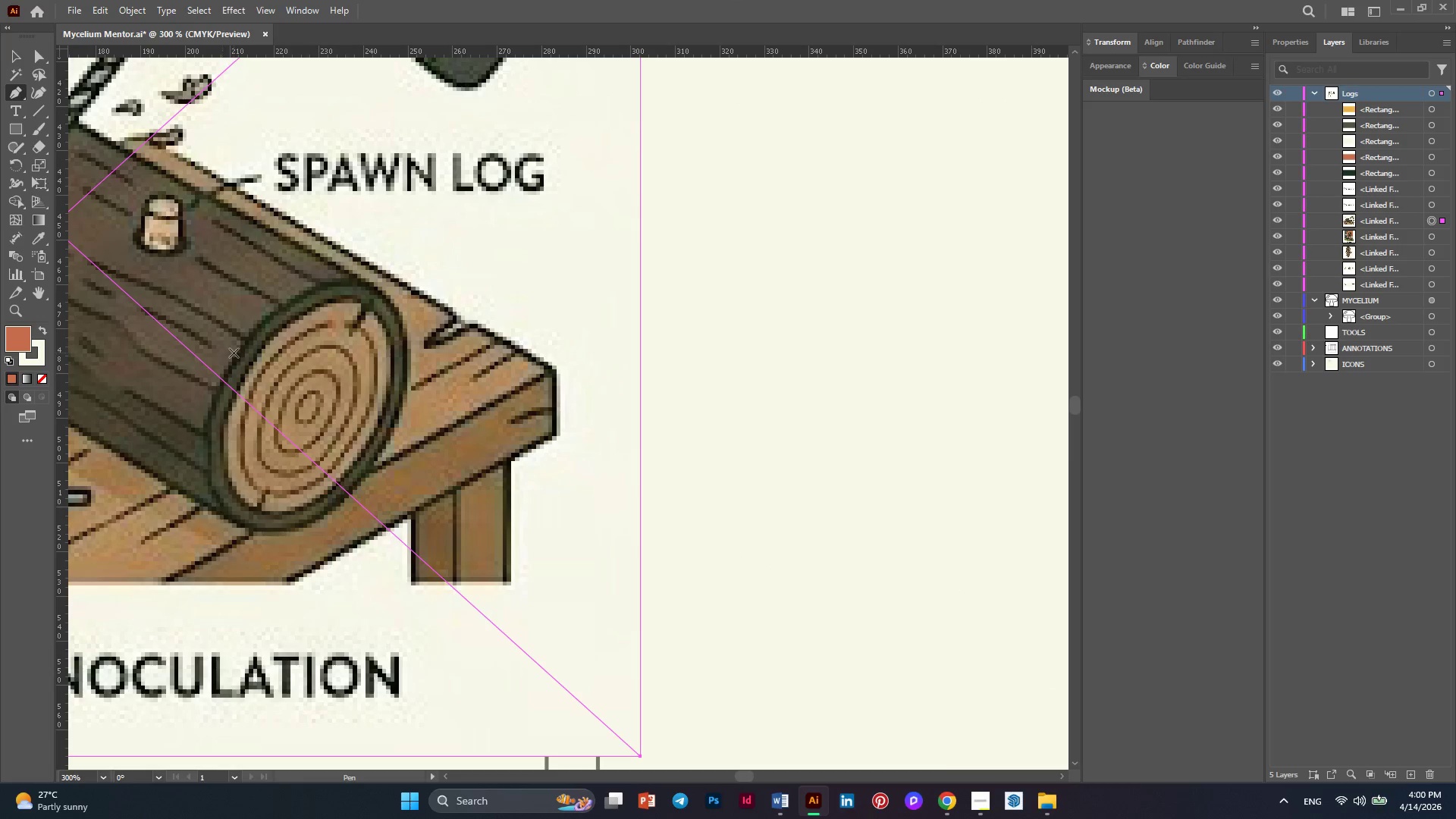 
left_click([253, 338])
 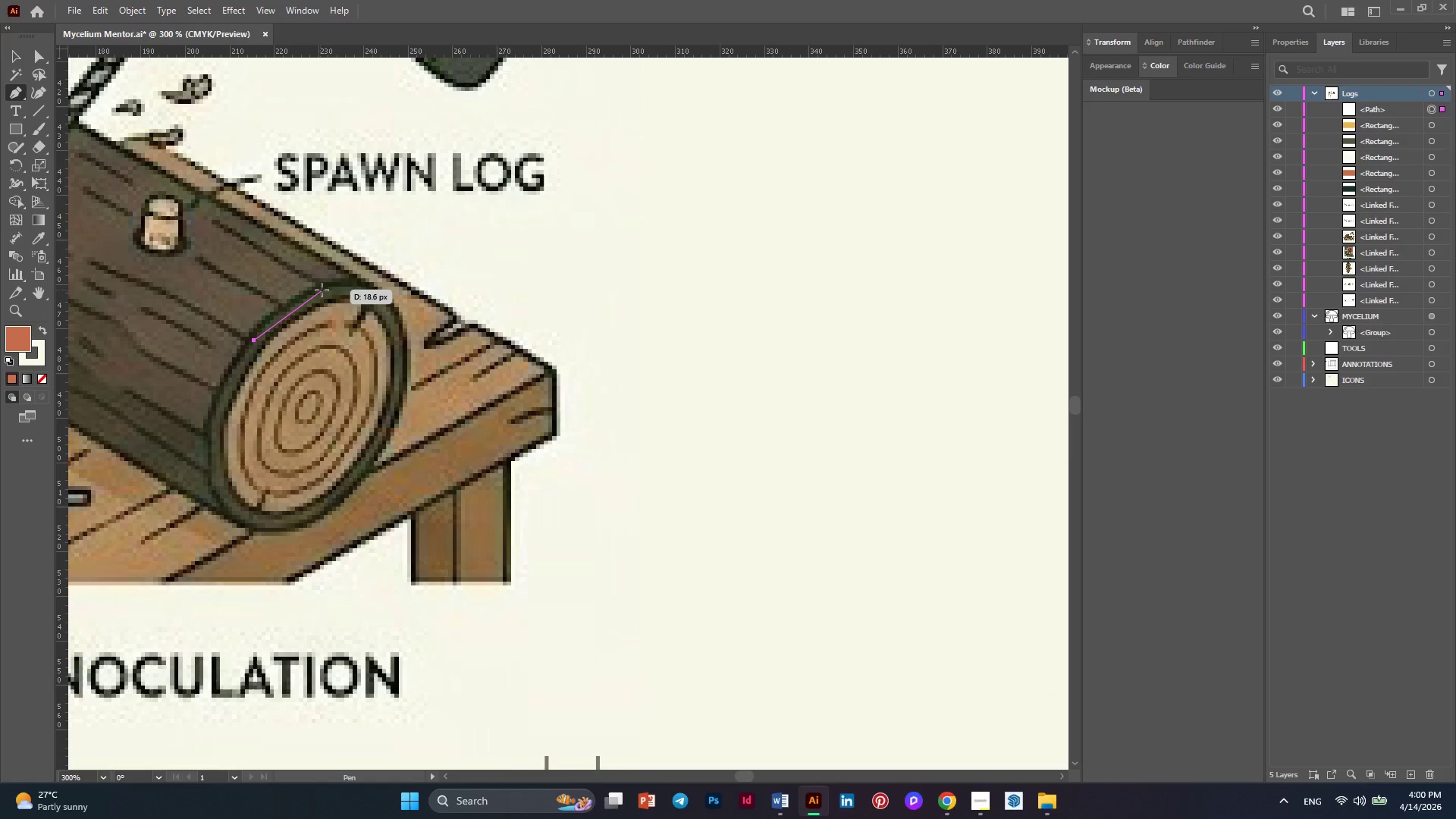 
left_click_drag(start_coordinate=[322, 290], to_coordinate=[372, 284])
 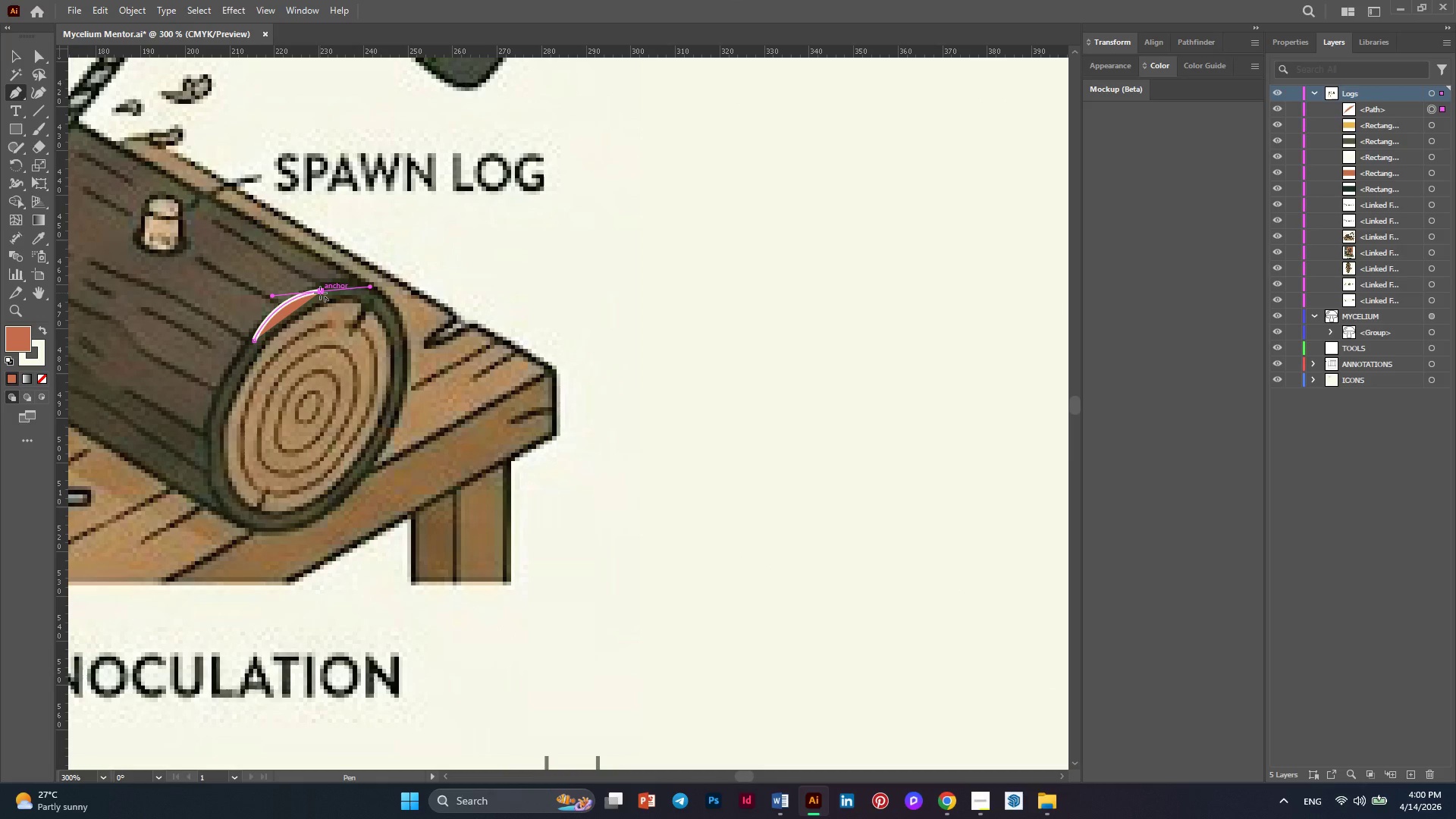 
left_click([320, 293])
 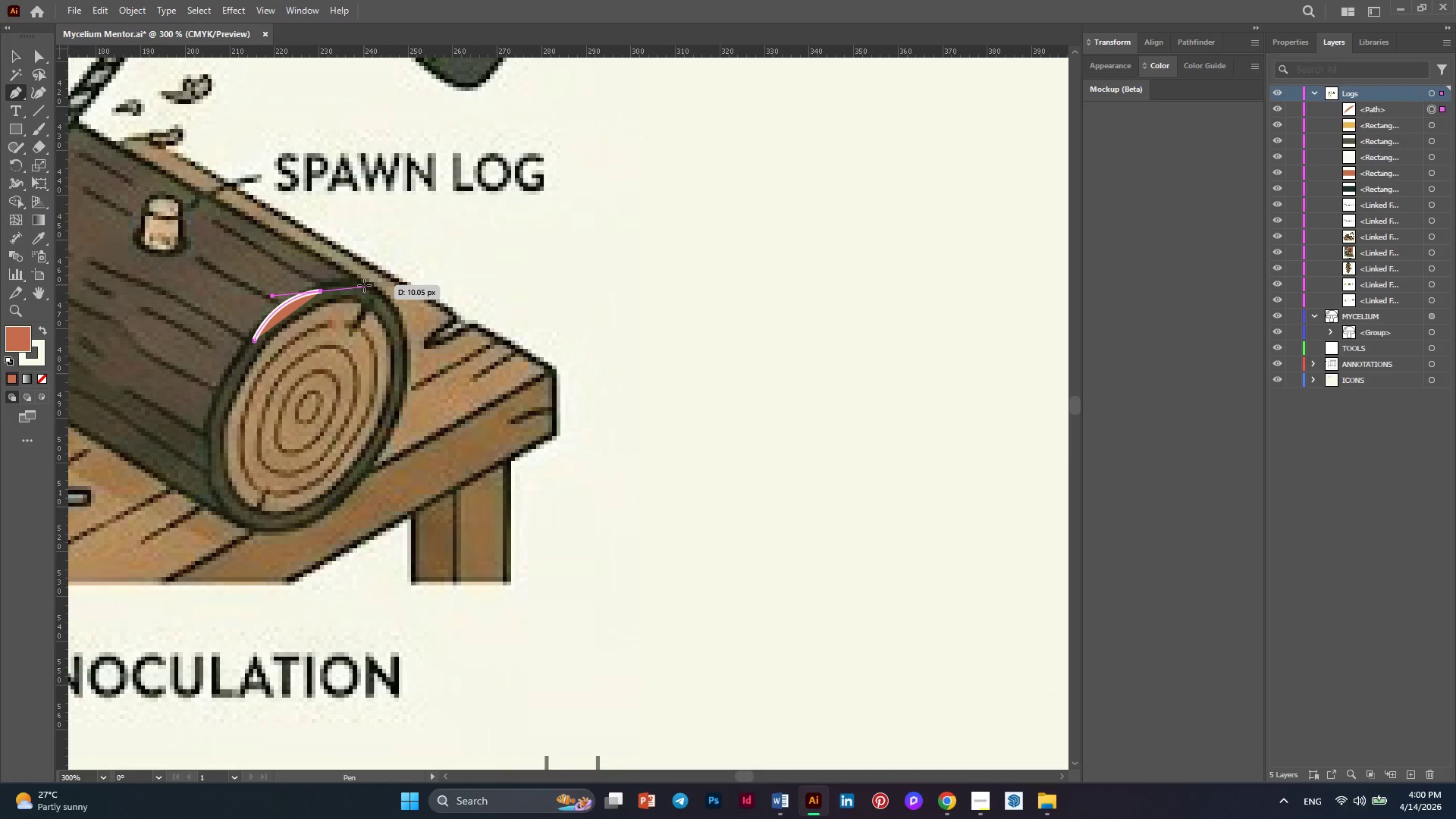 
left_click_drag(start_coordinate=[364, 285], to_coordinate=[377, 302])
 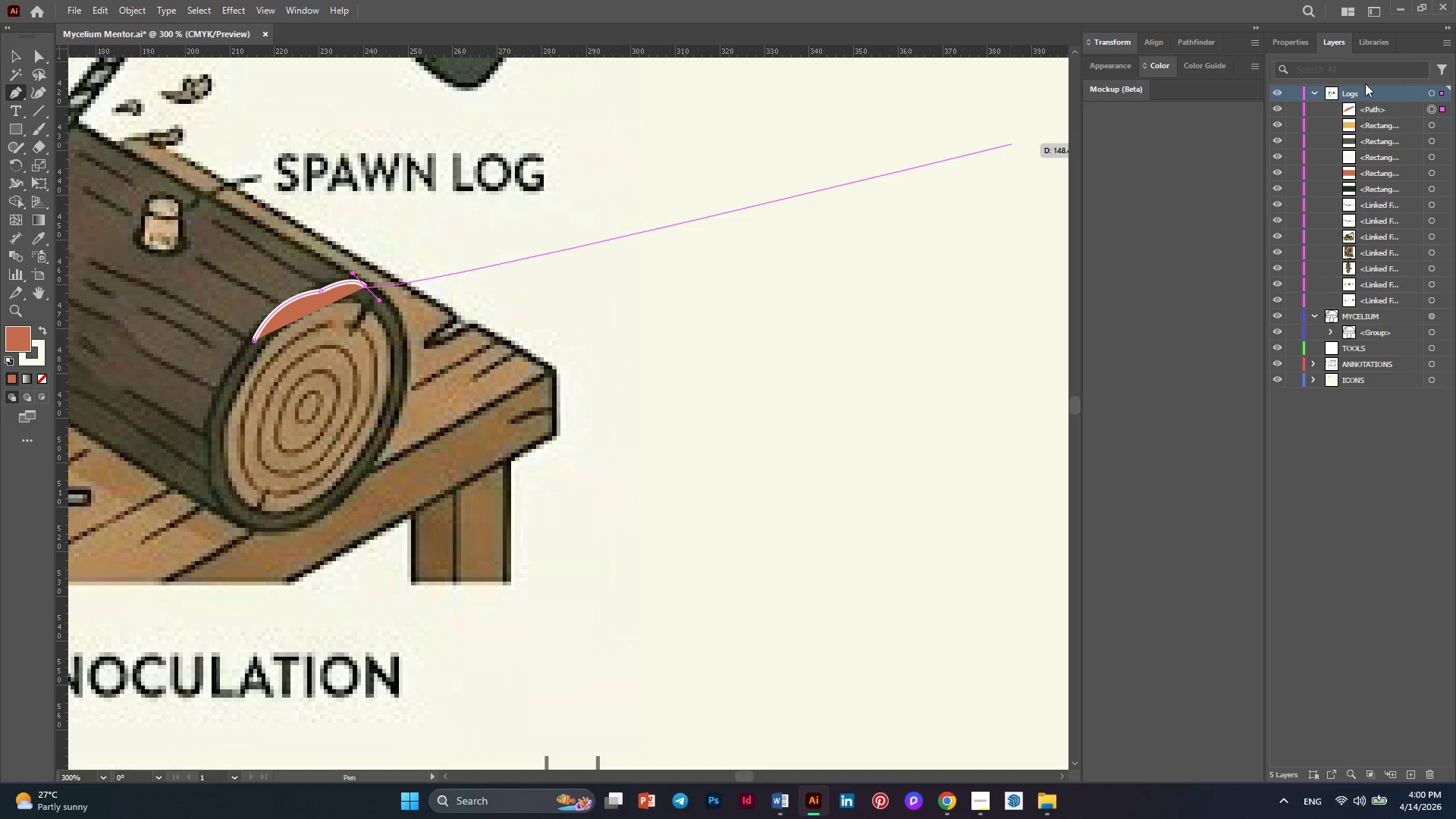 
left_click([1288, 49])
 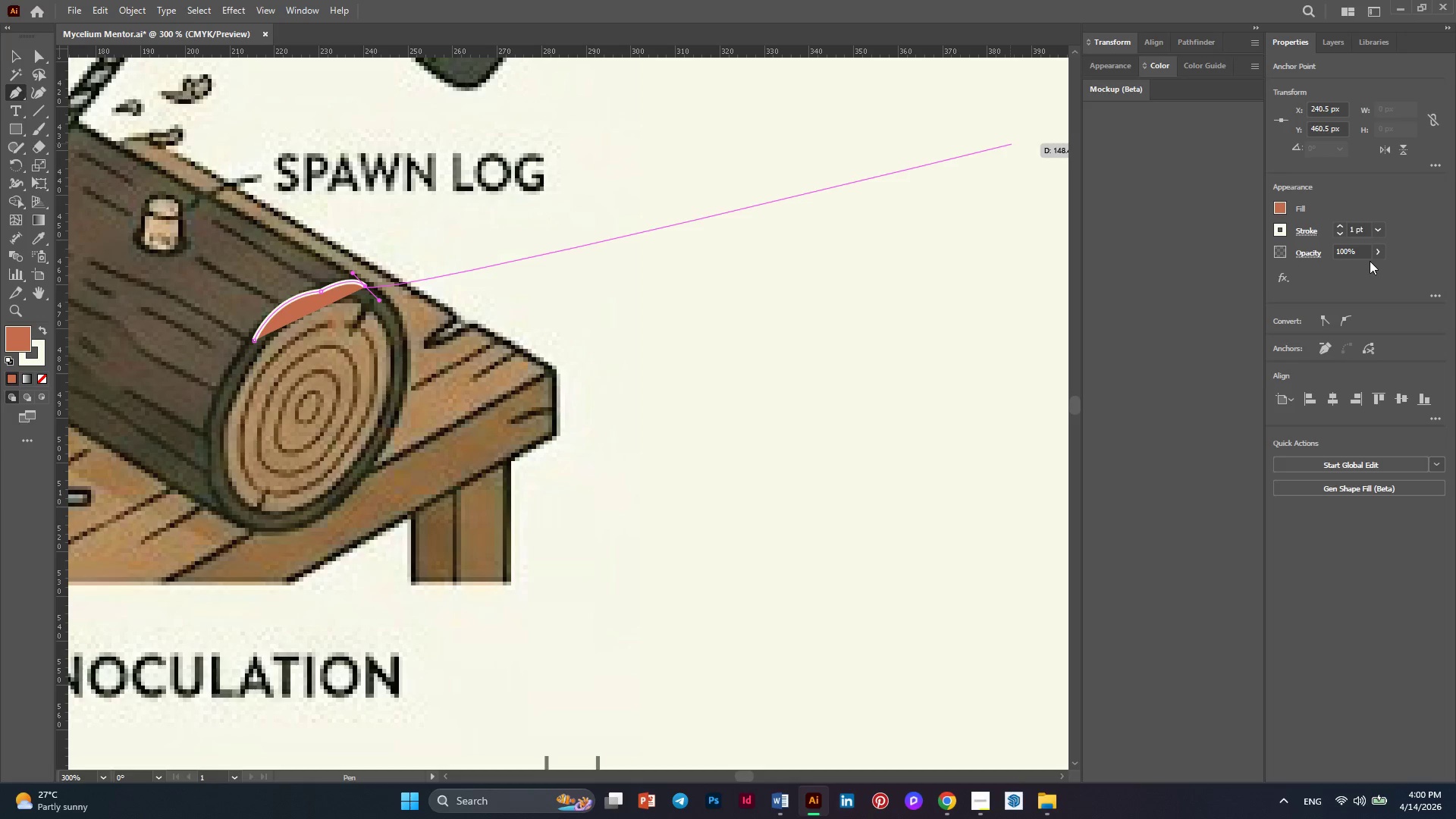 
left_click([1376, 256])
 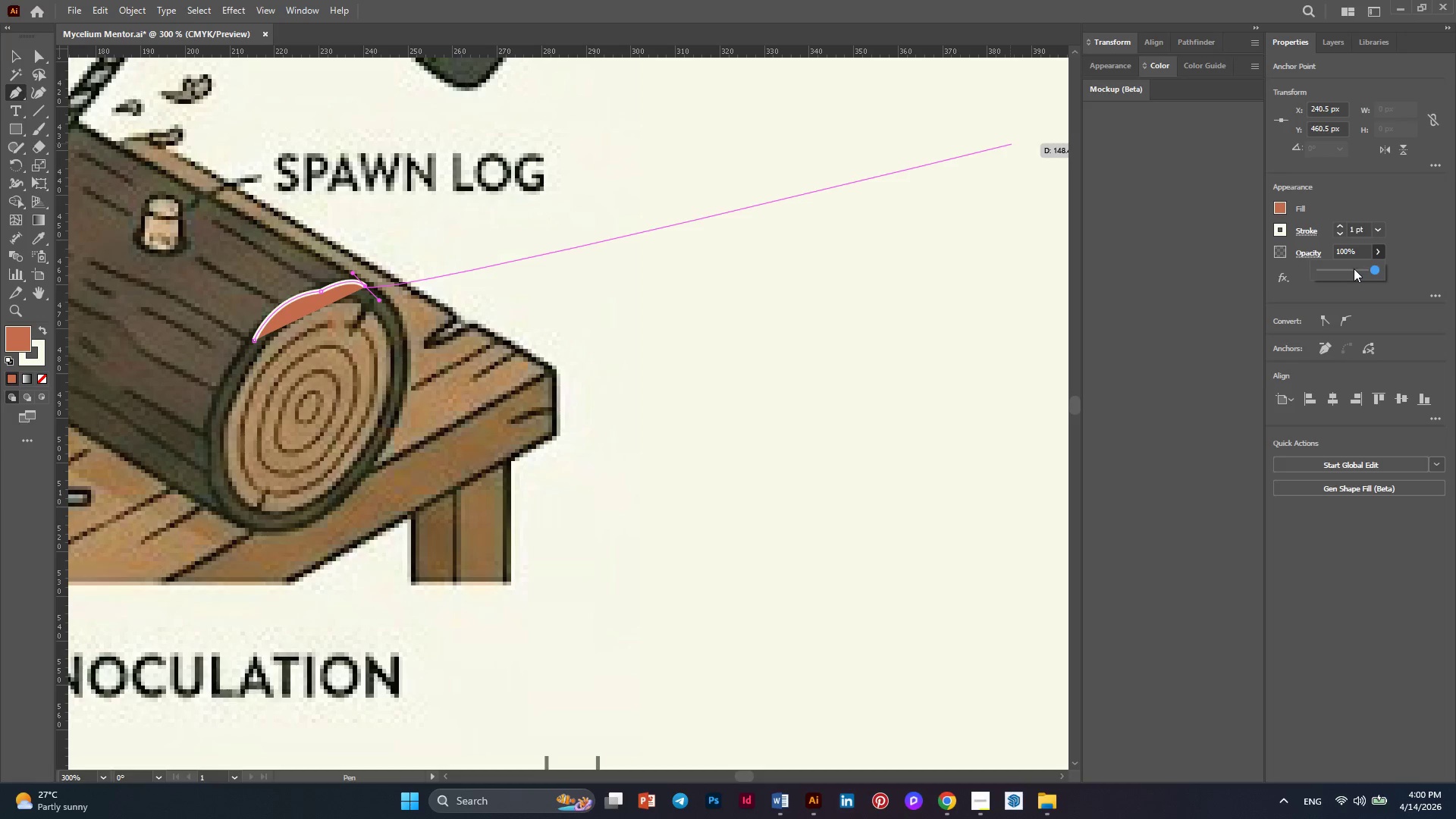 
left_click([1354, 268])
 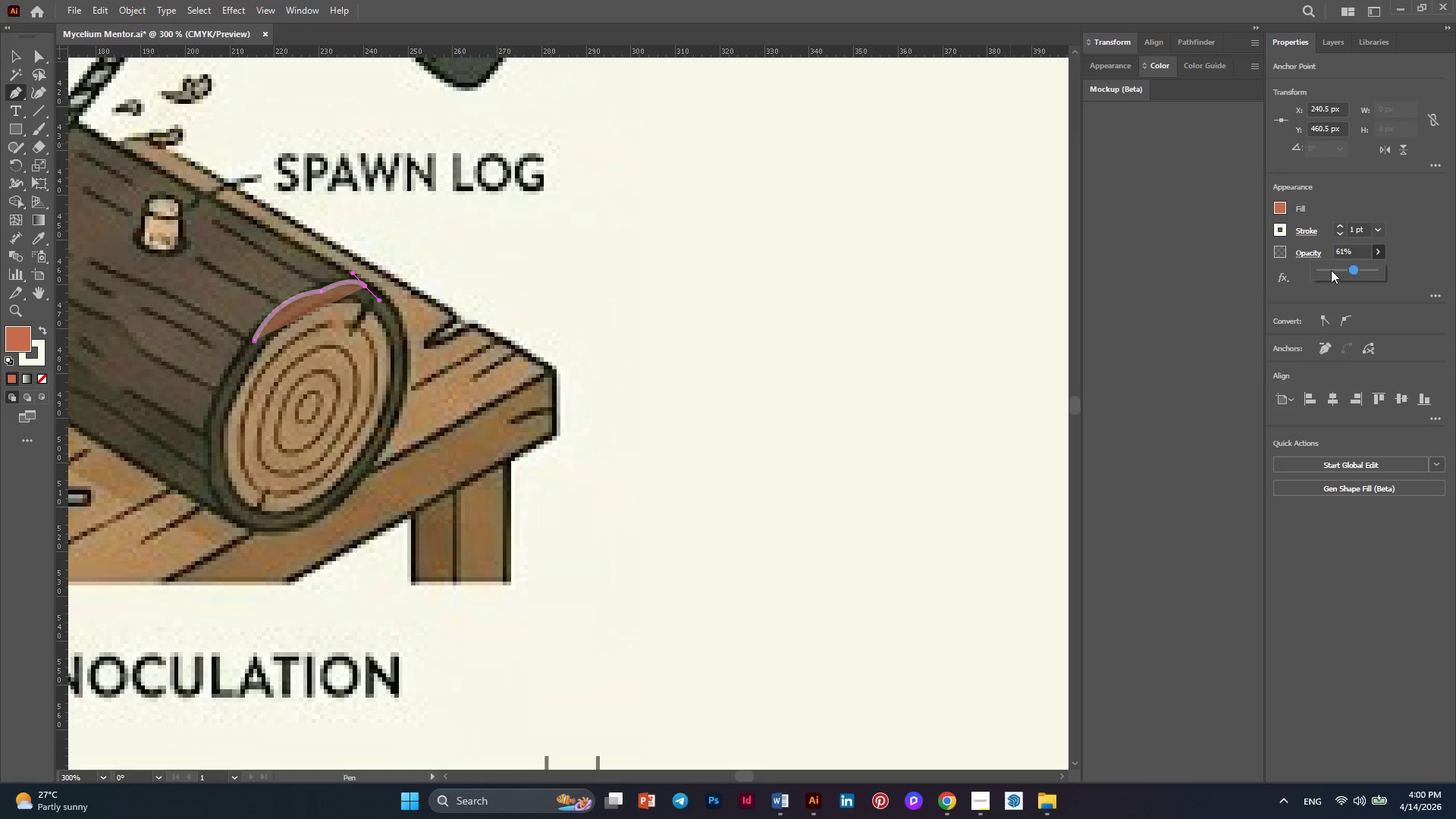 
left_click([1322, 270])
 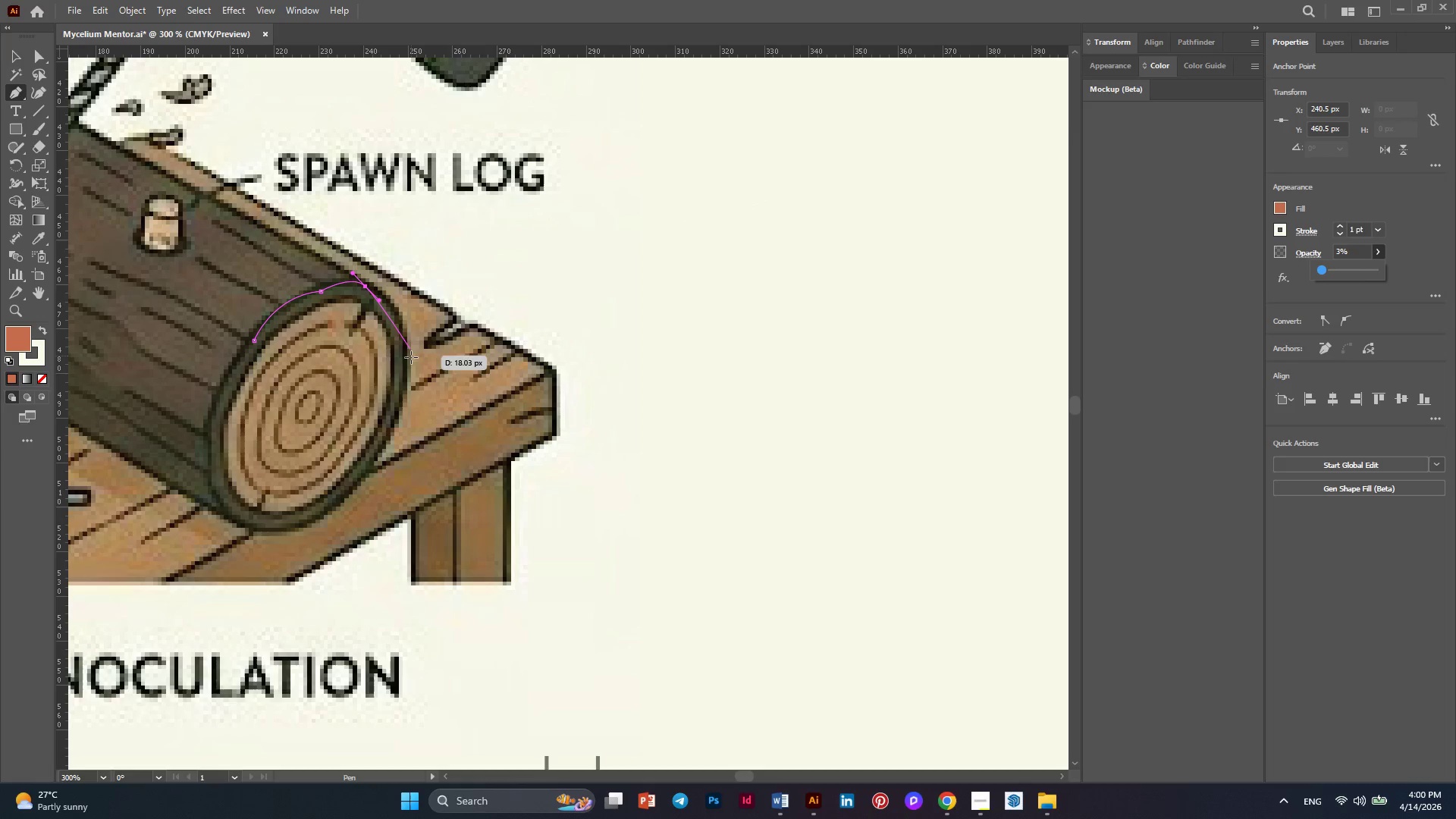 
left_click_drag(start_coordinate=[409, 375], to_coordinate=[412, 441])
 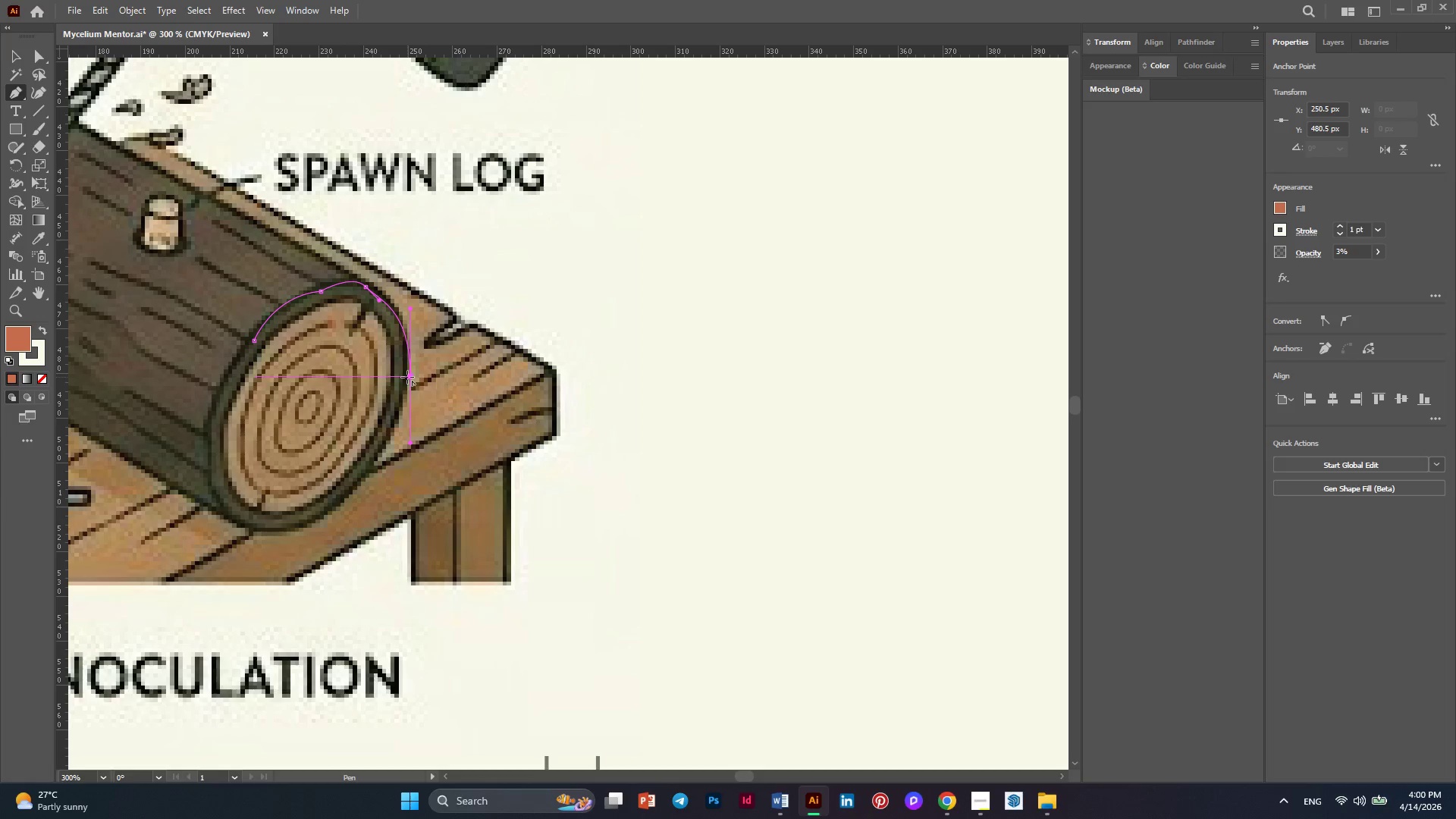 
left_click([407, 377])
 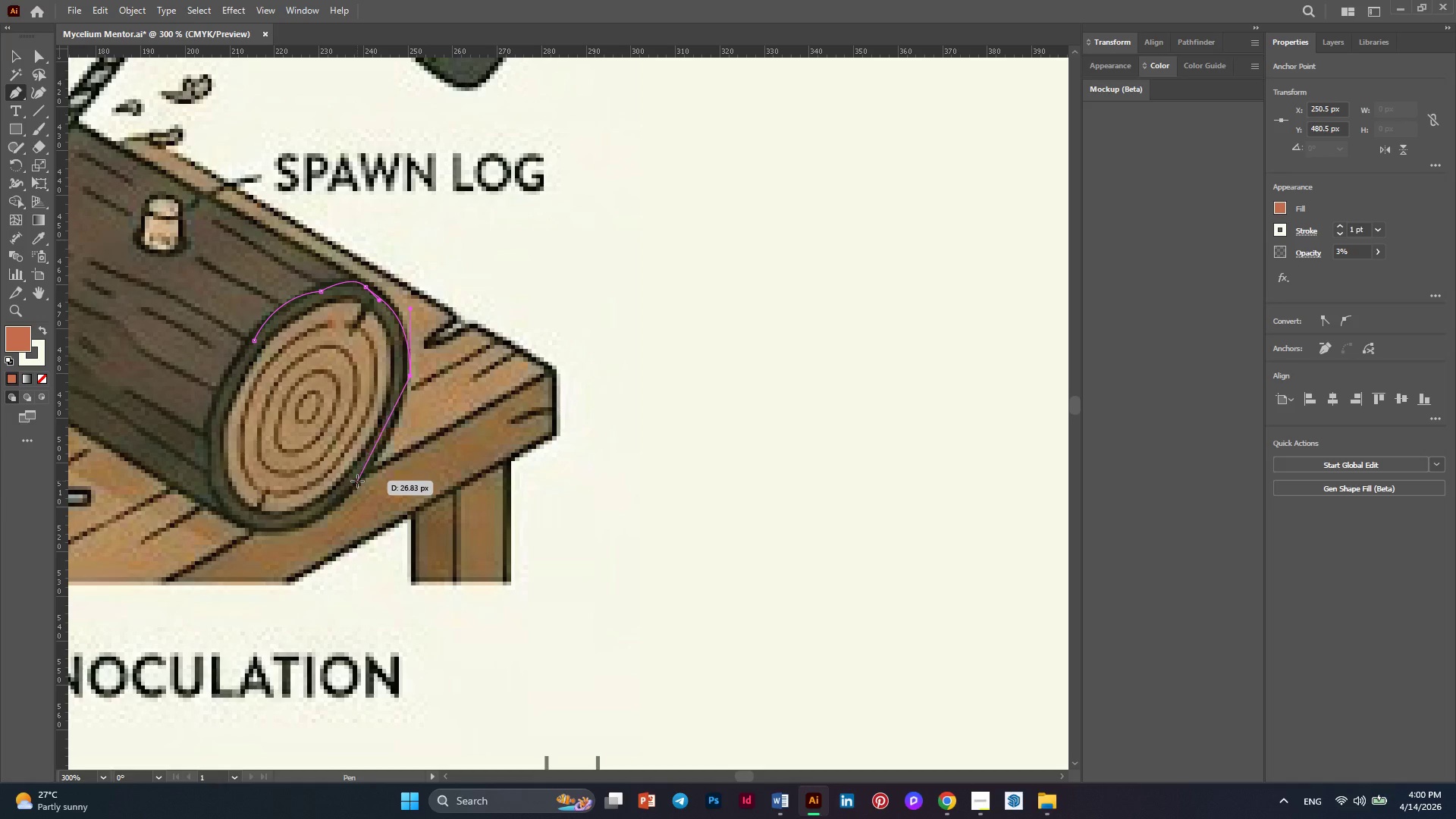 
left_click_drag(start_coordinate=[357, 481], to_coordinate=[325, 514])
 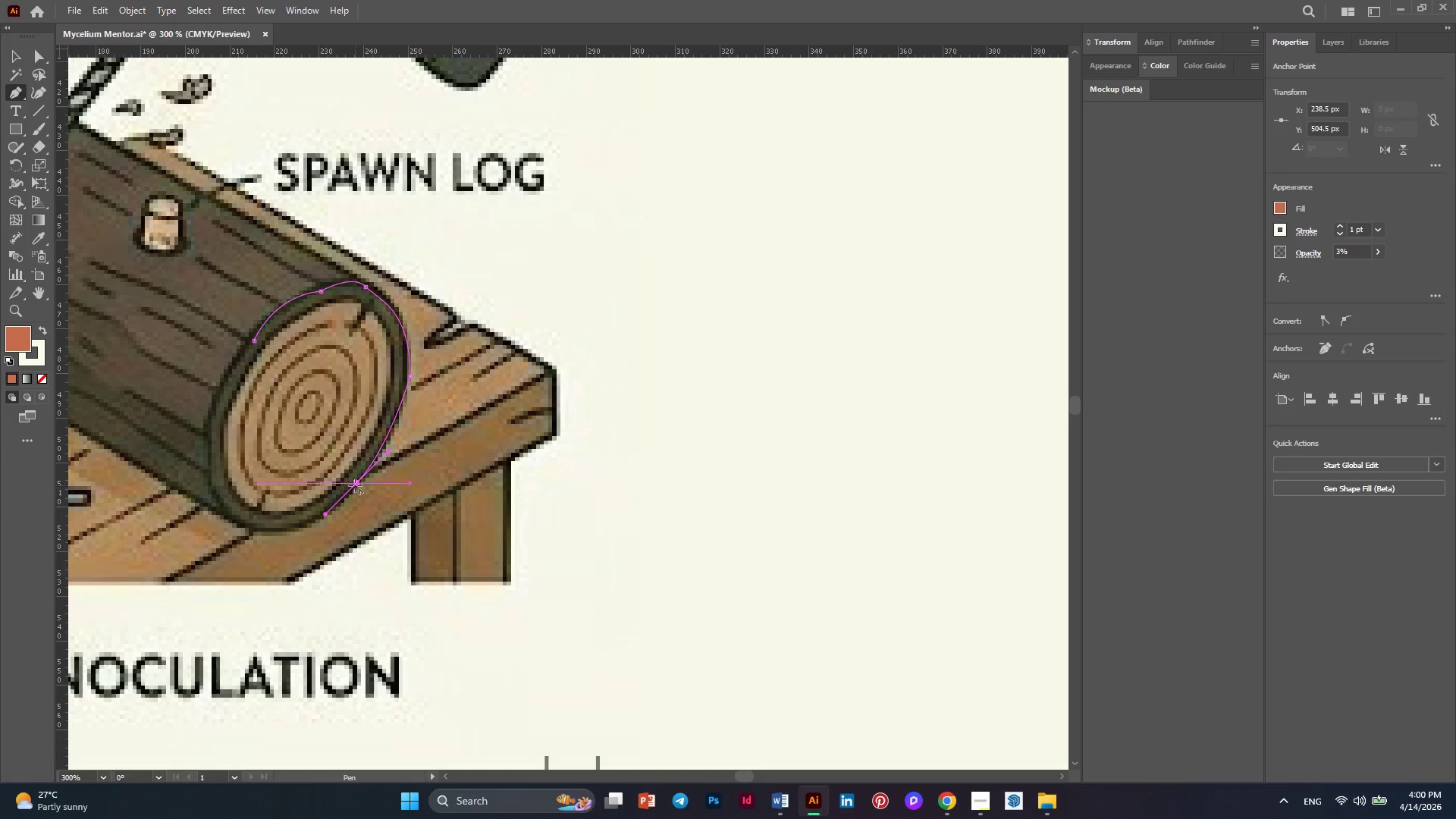 
left_click([356, 485])
 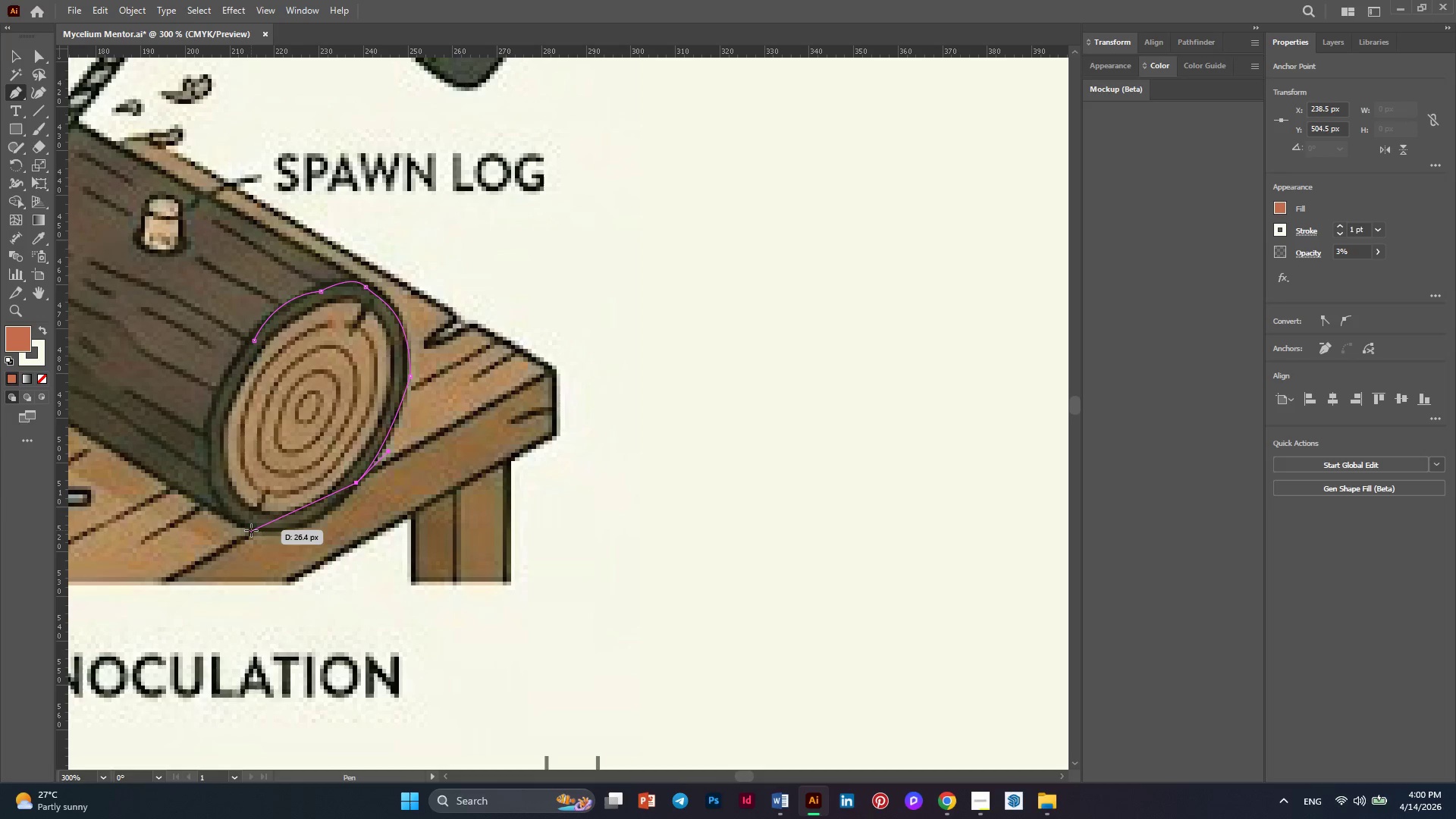 
left_click_drag(start_coordinate=[251, 530], to_coordinate=[179, 522])
 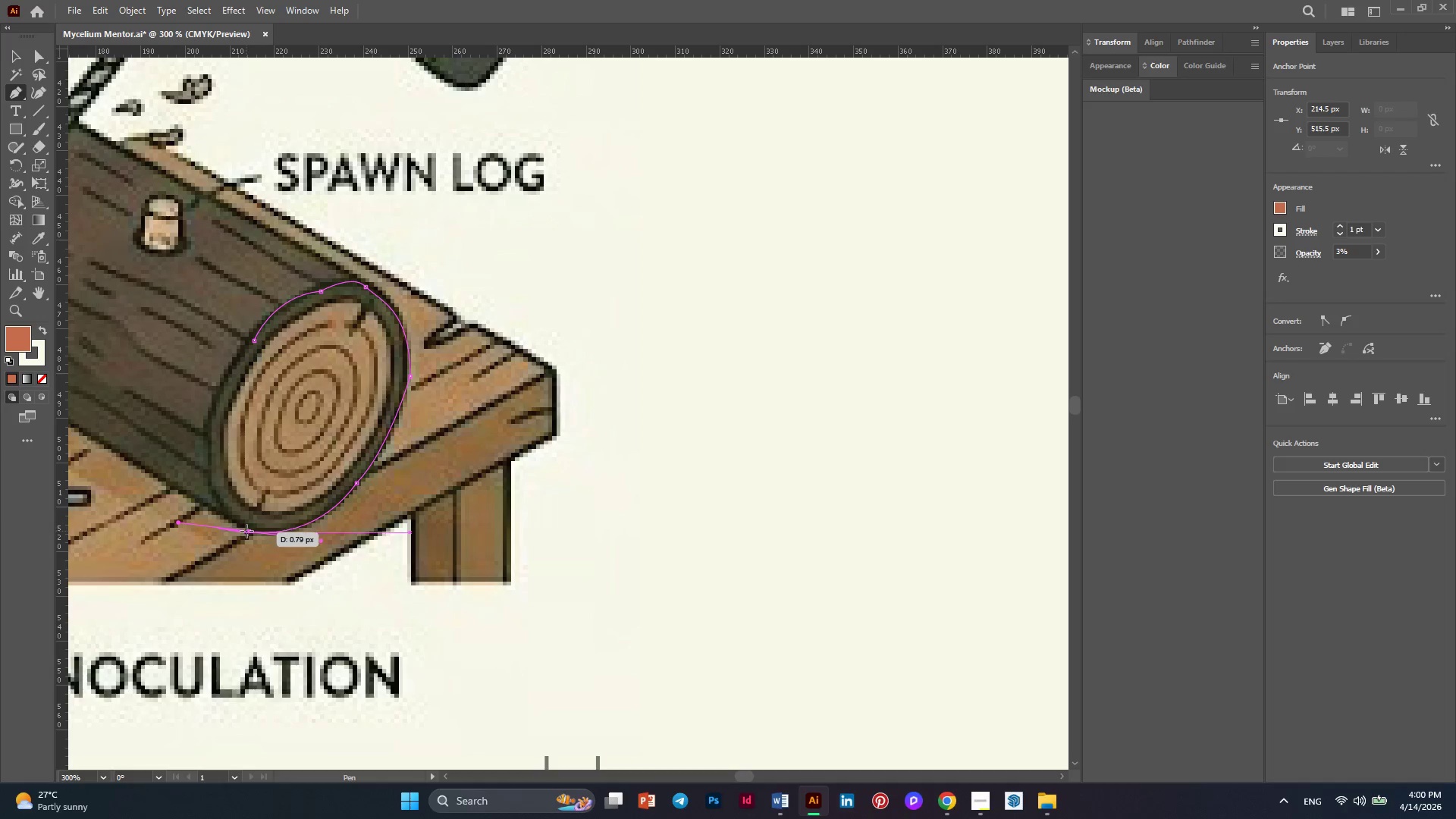 
left_click([247, 532])
 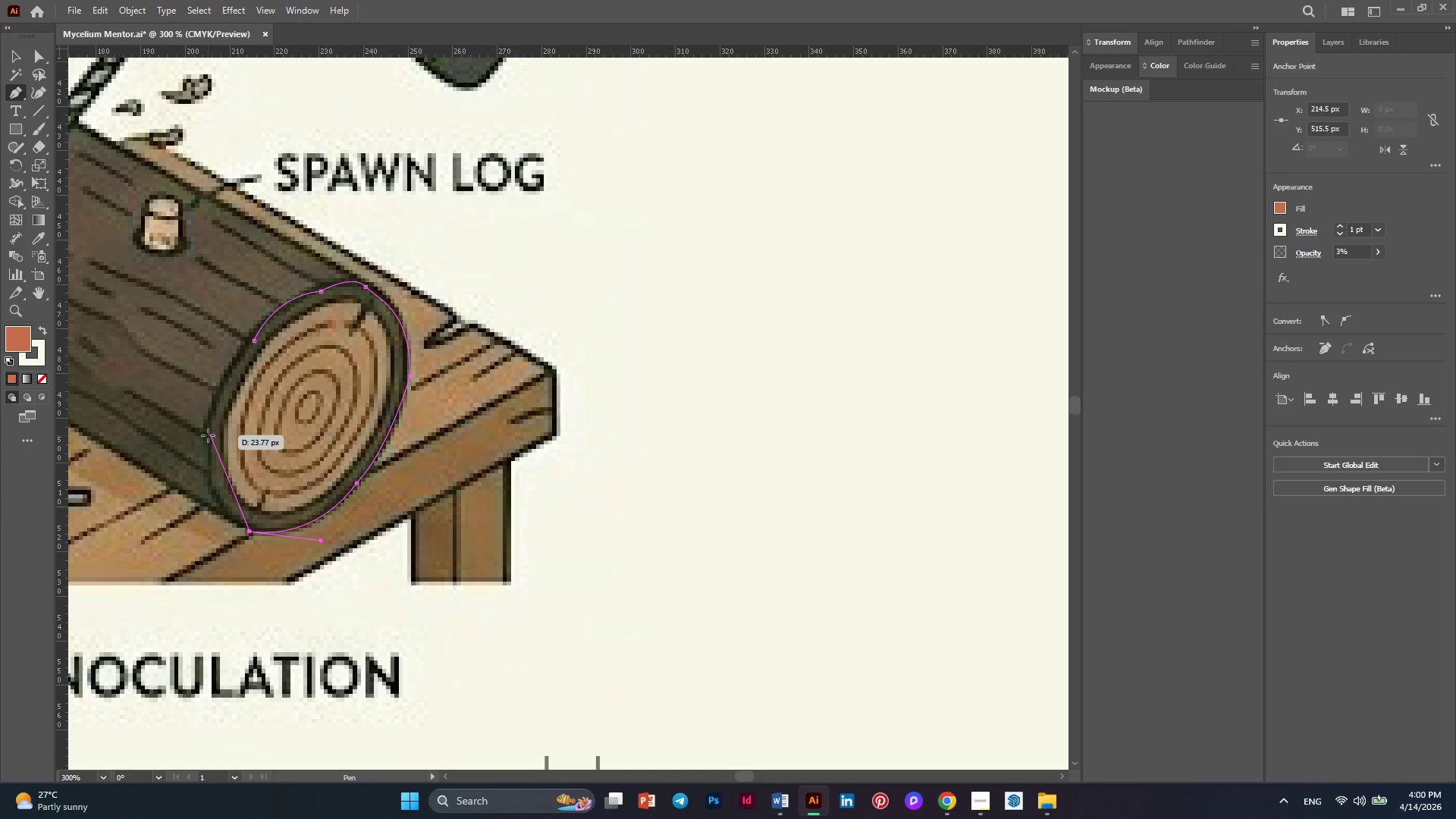 
left_click_drag(start_coordinate=[208, 435], to_coordinate=[219, 353])
 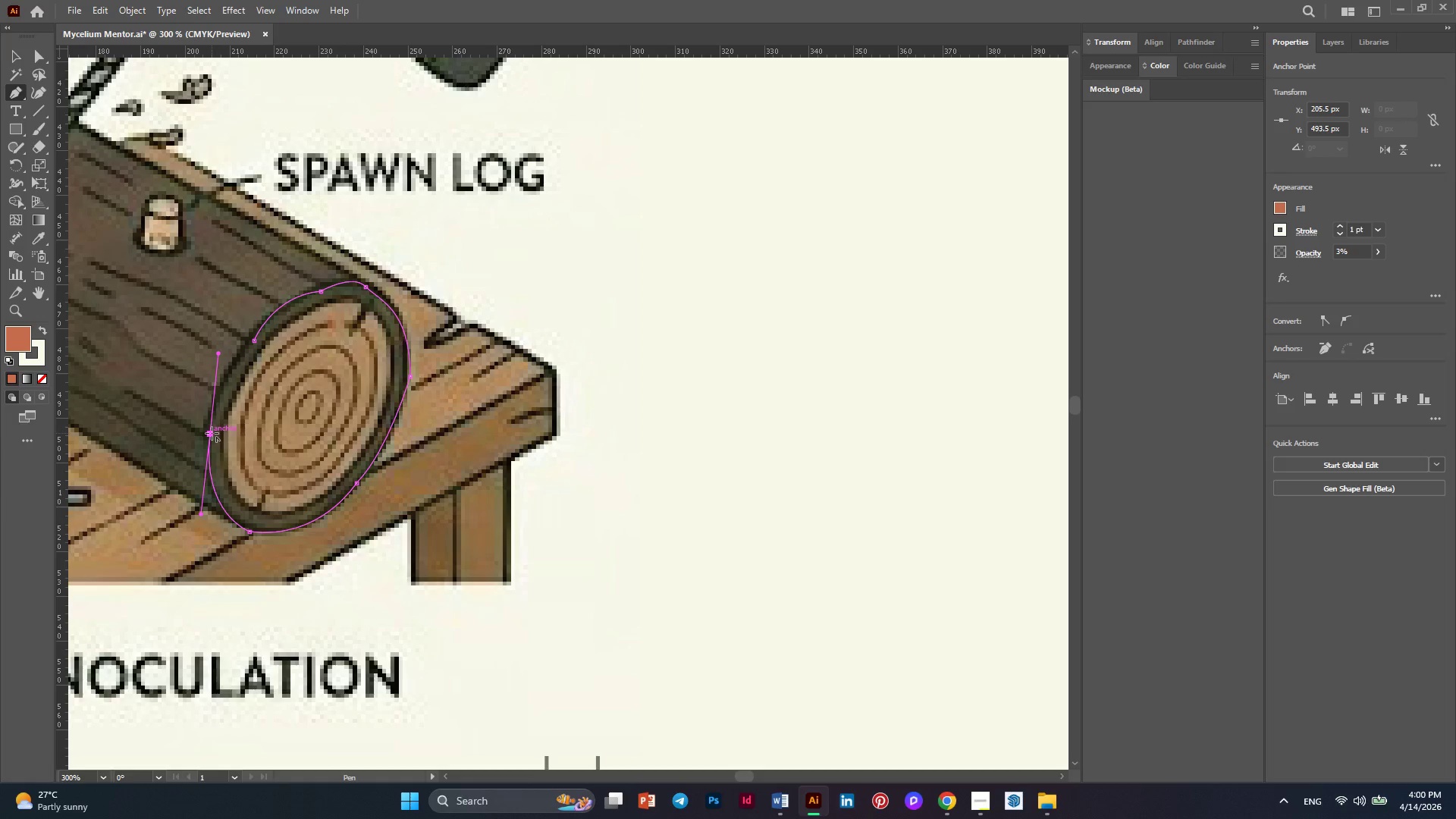 
left_click([212, 433])
 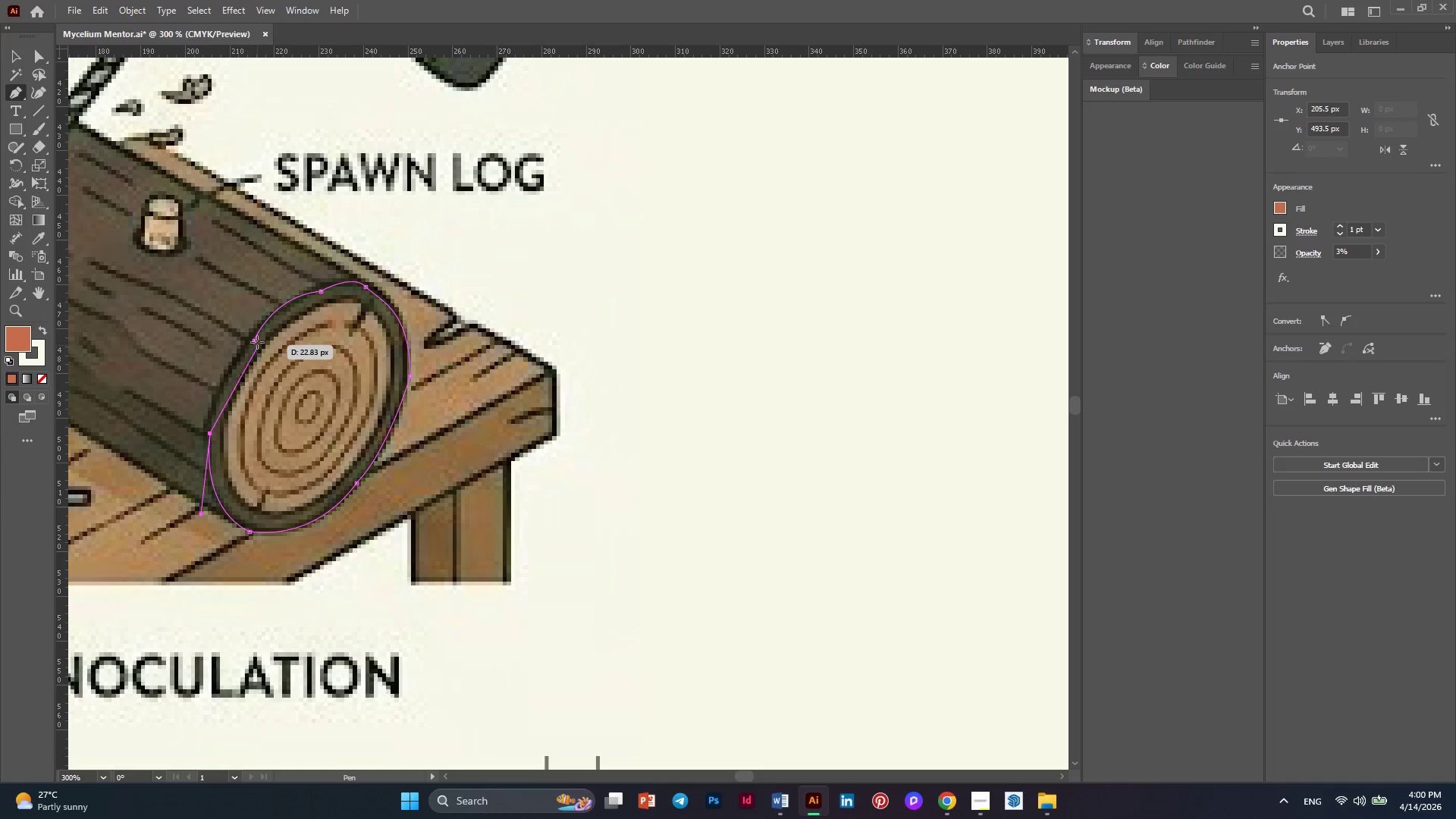 
left_click_drag(start_coordinate=[255, 340], to_coordinate=[275, 333])
 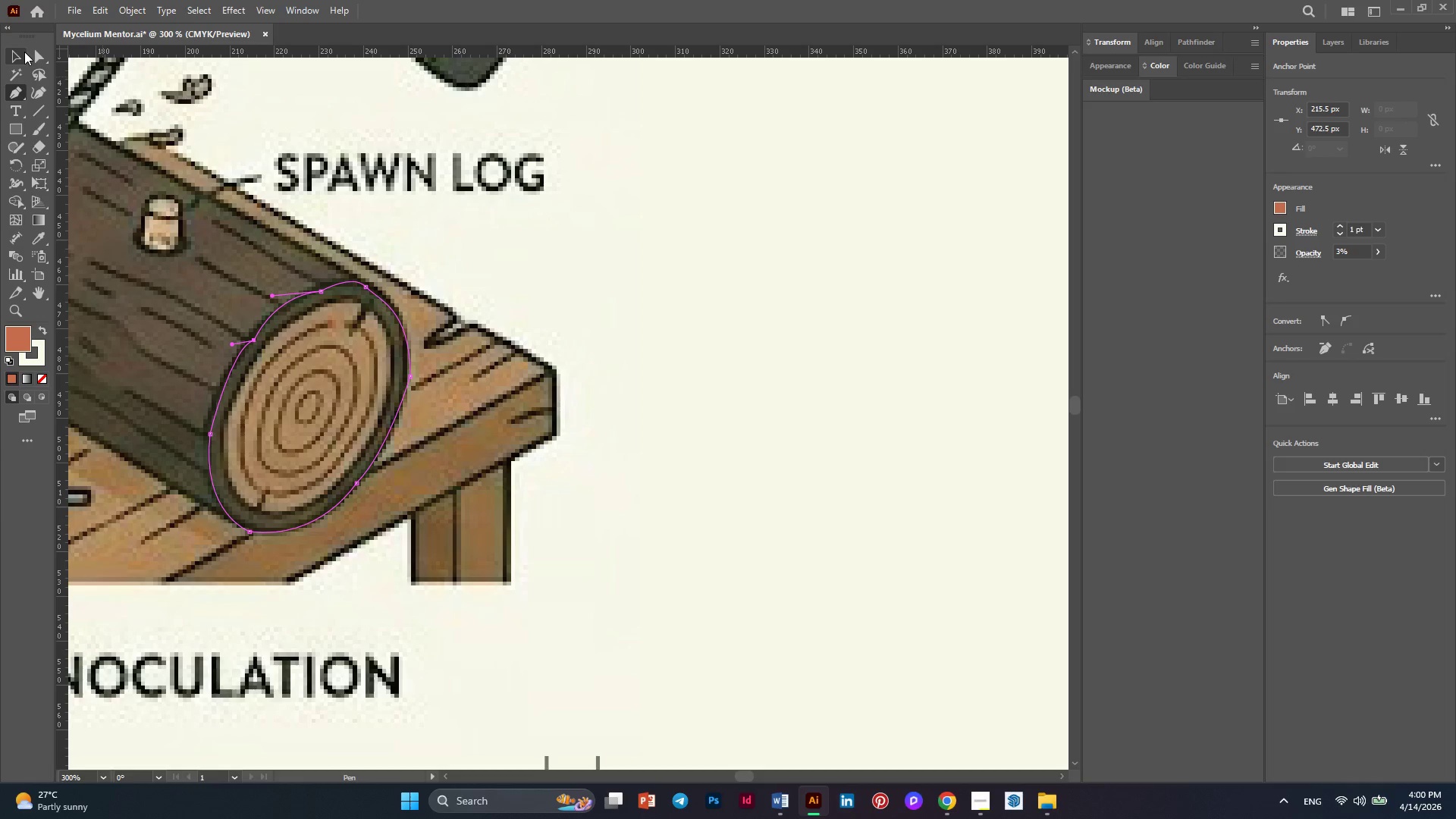 
left_click([22, 55])
 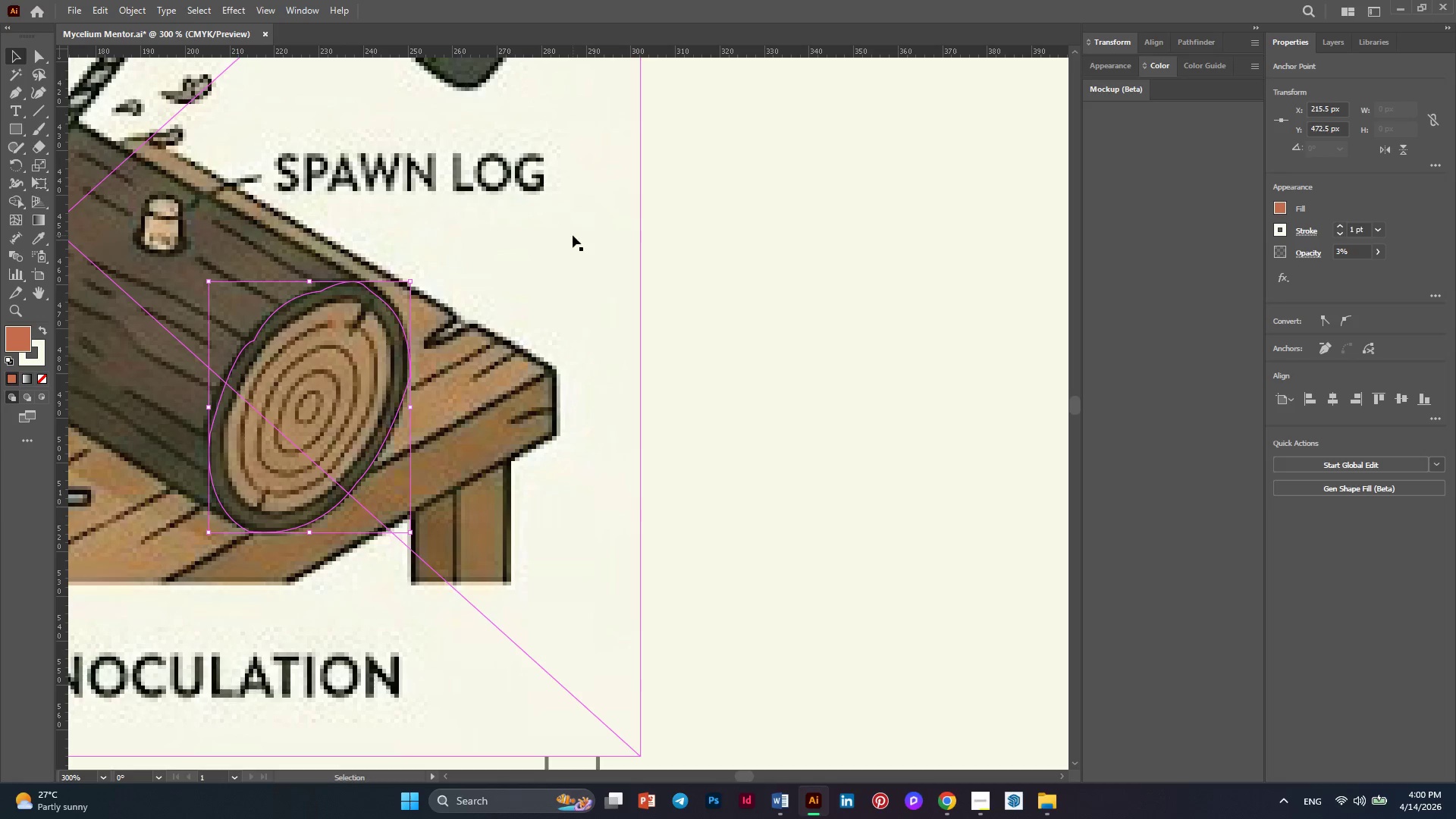 
left_click([573, 235])
 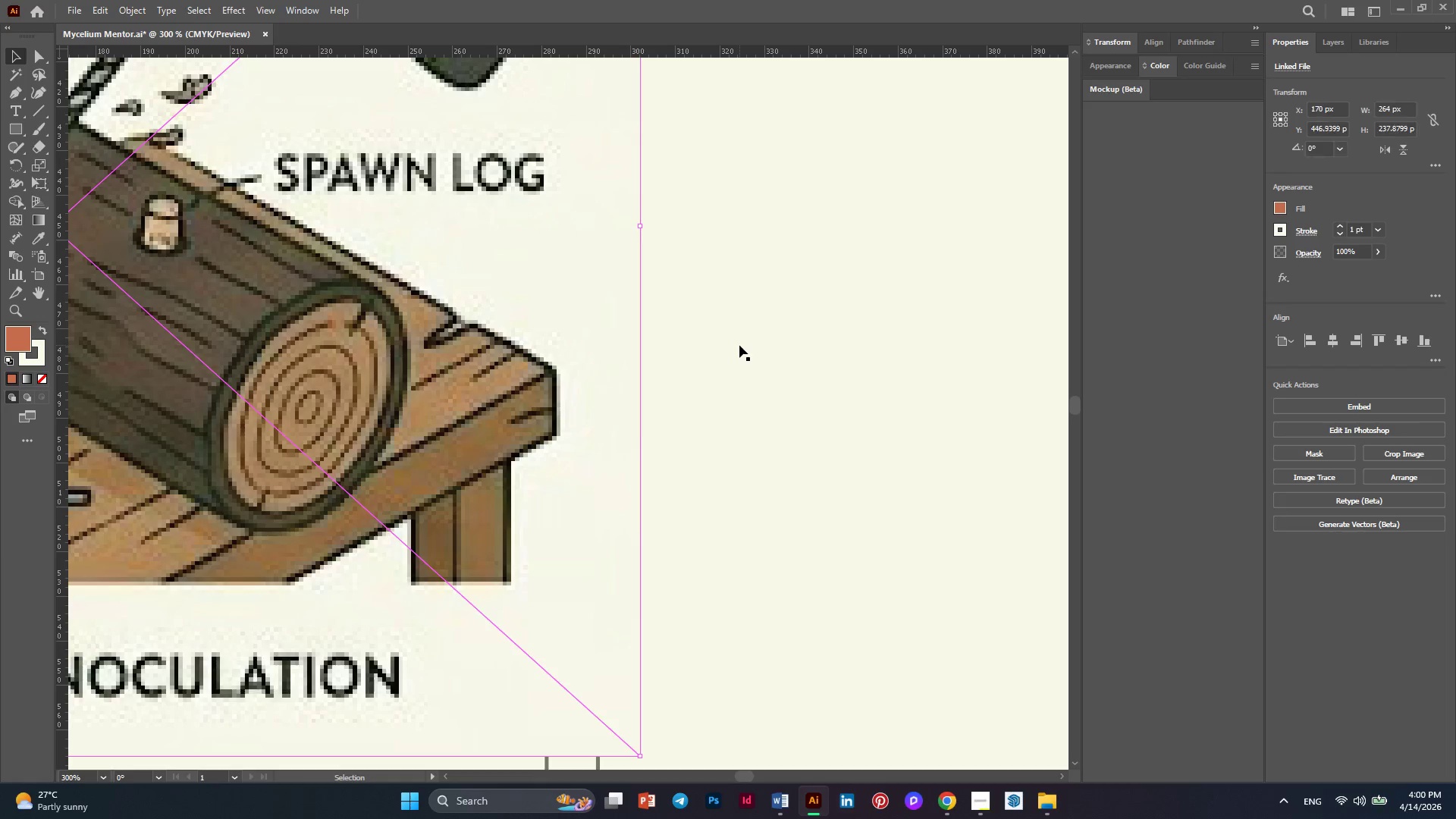 
key(Alt+AltLeft)
 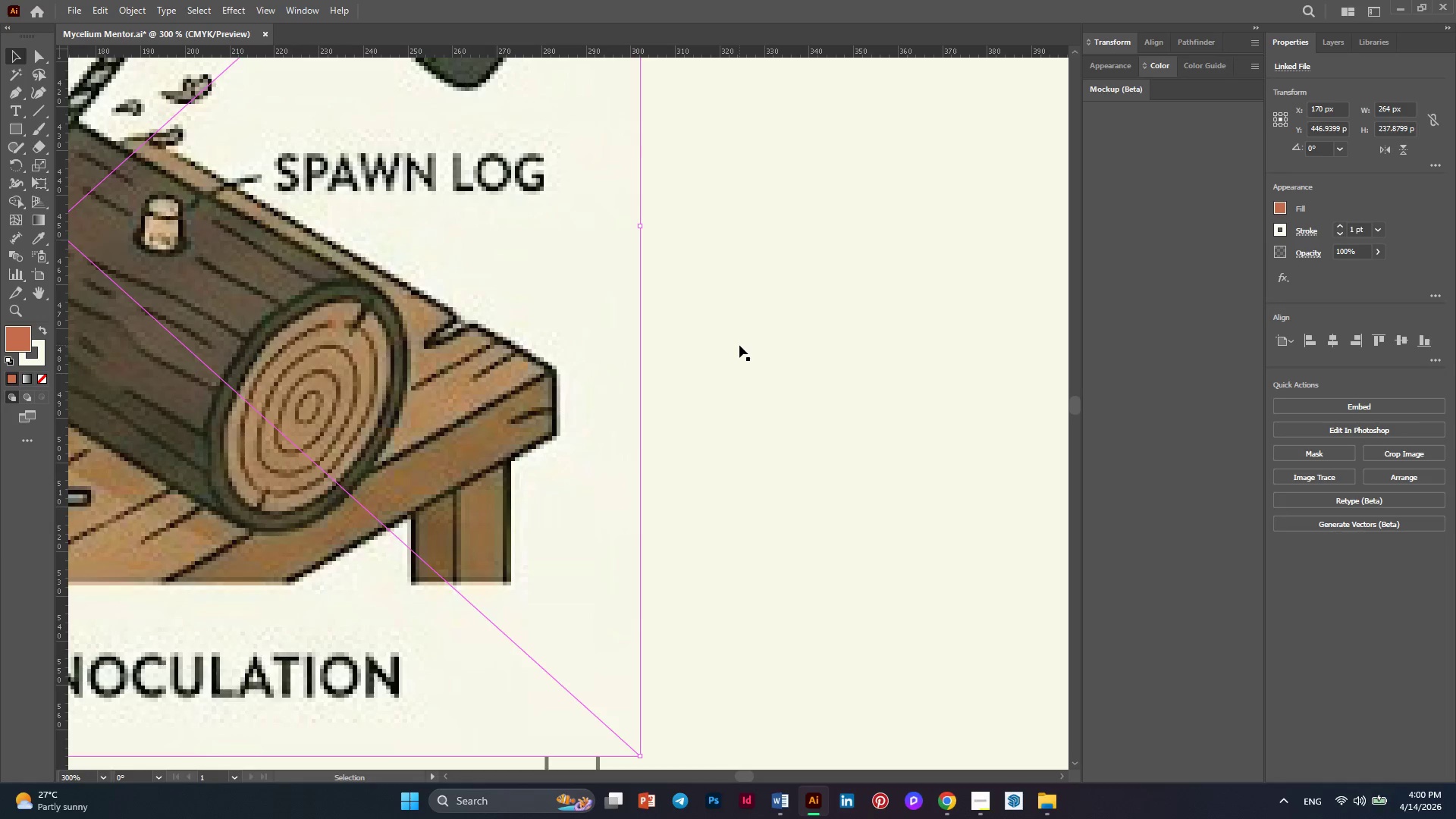 
key(Alt+AltLeft)
 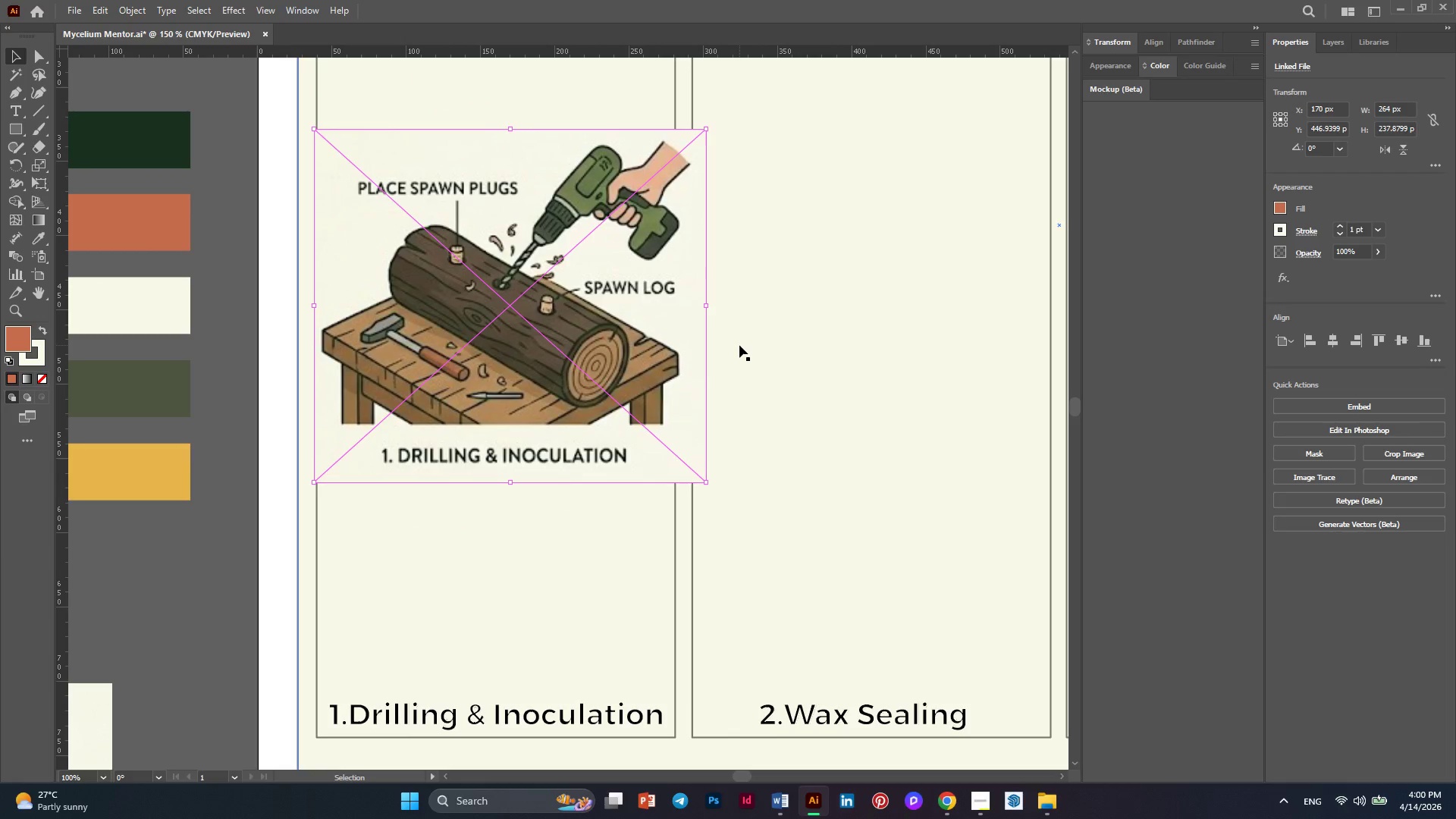 
scroll: coordinate [739, 345], scroll_direction: down, amount: 3.0
 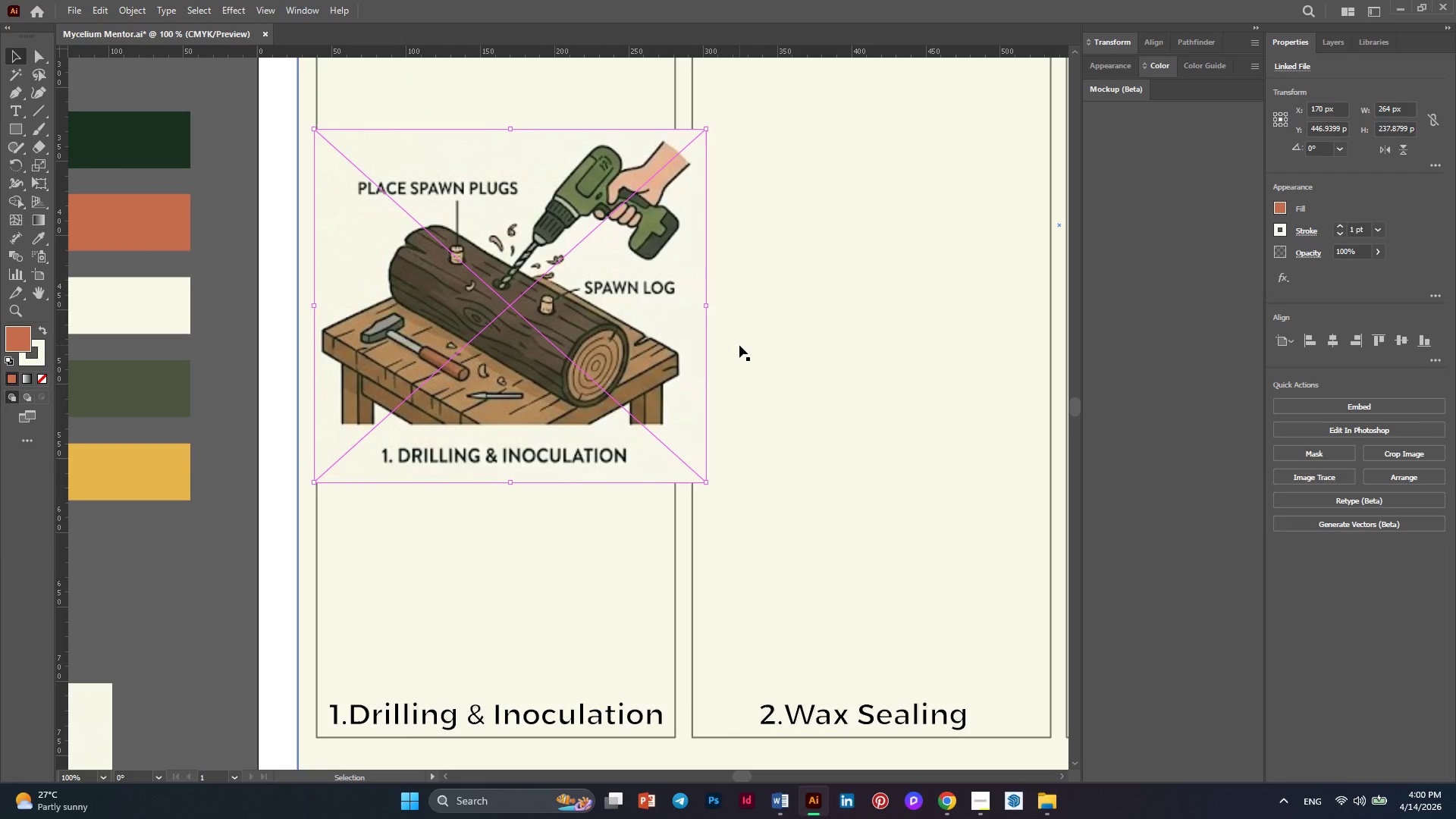 
key(Alt+AltLeft)
 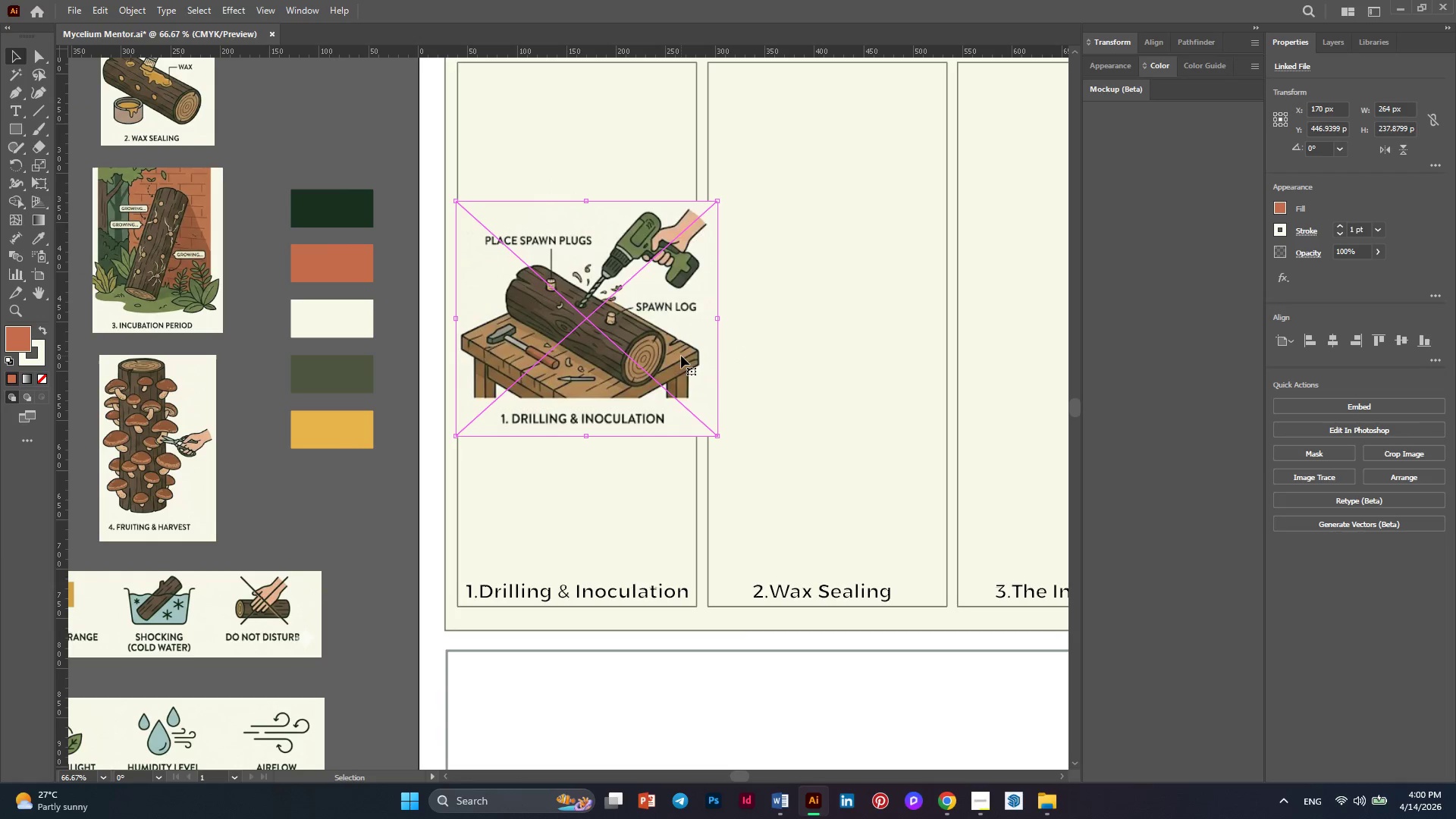 
key(Alt+AltLeft)
 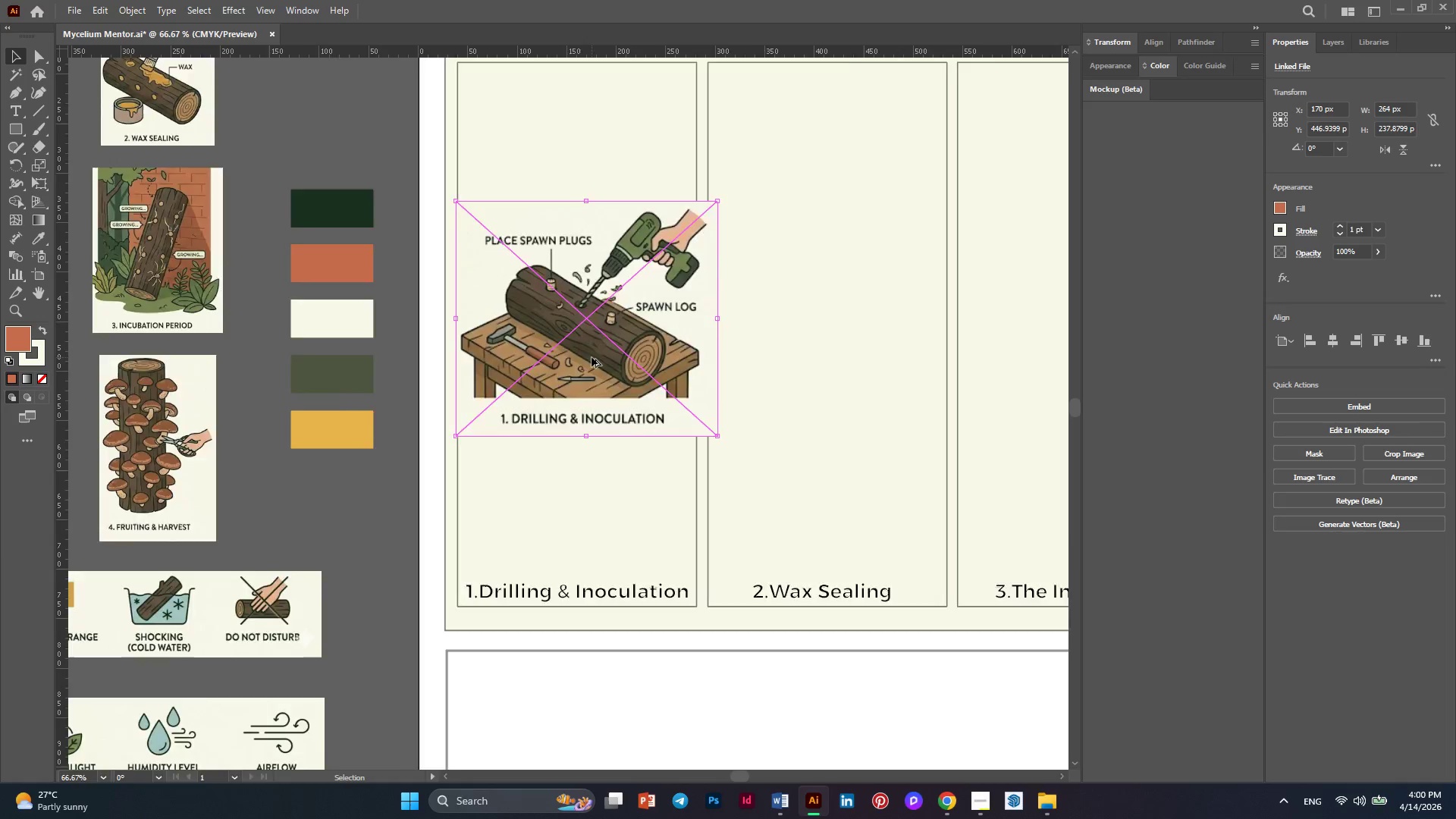 
scroll: coordinate [592, 357], scroll_direction: down, amount: 1.0
 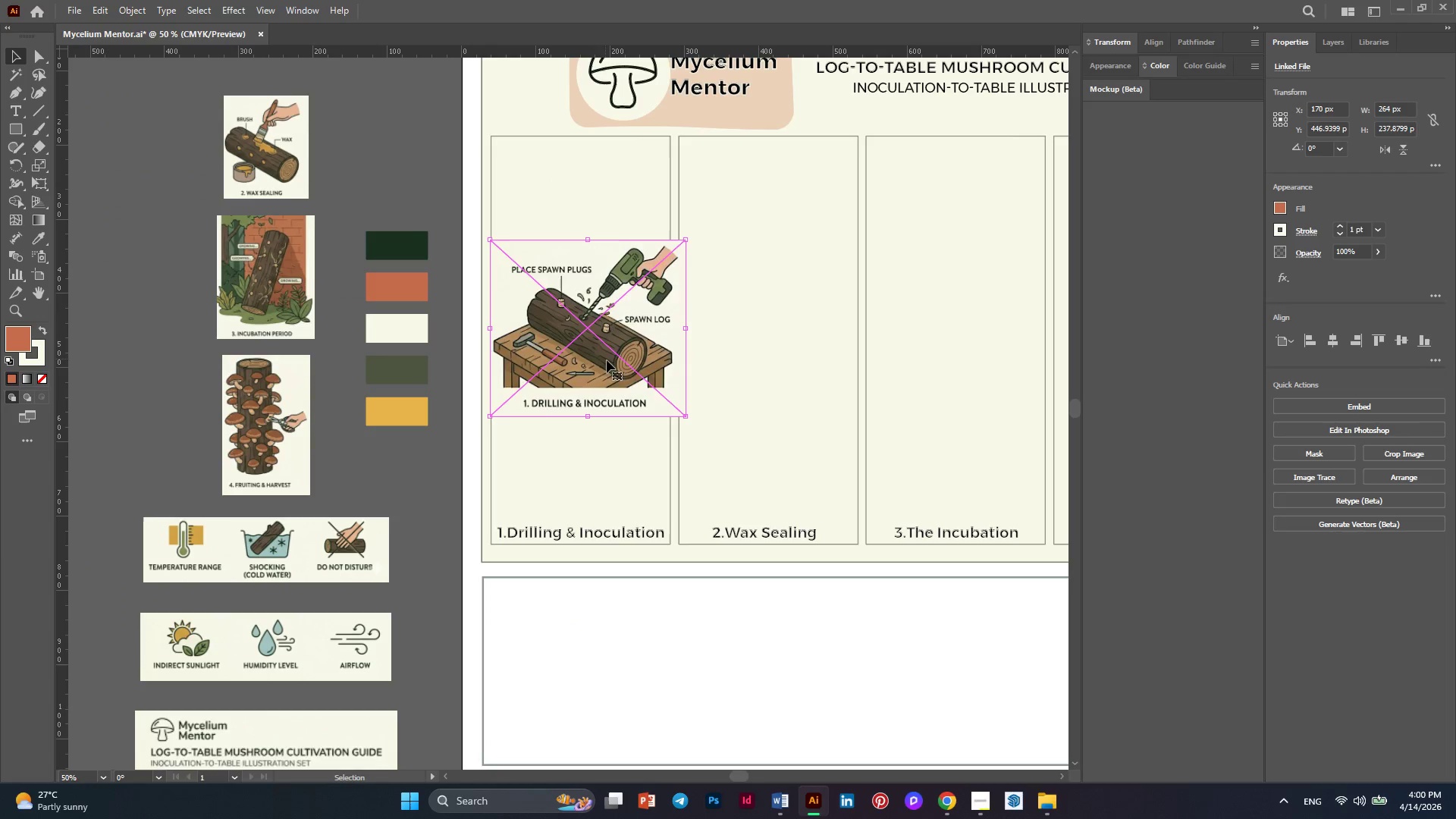 
hold_key(key=AltLeft, duration=1.95)
left_click_drag(start_coordinate=[607, 362], to_coordinate=[312, 366])
 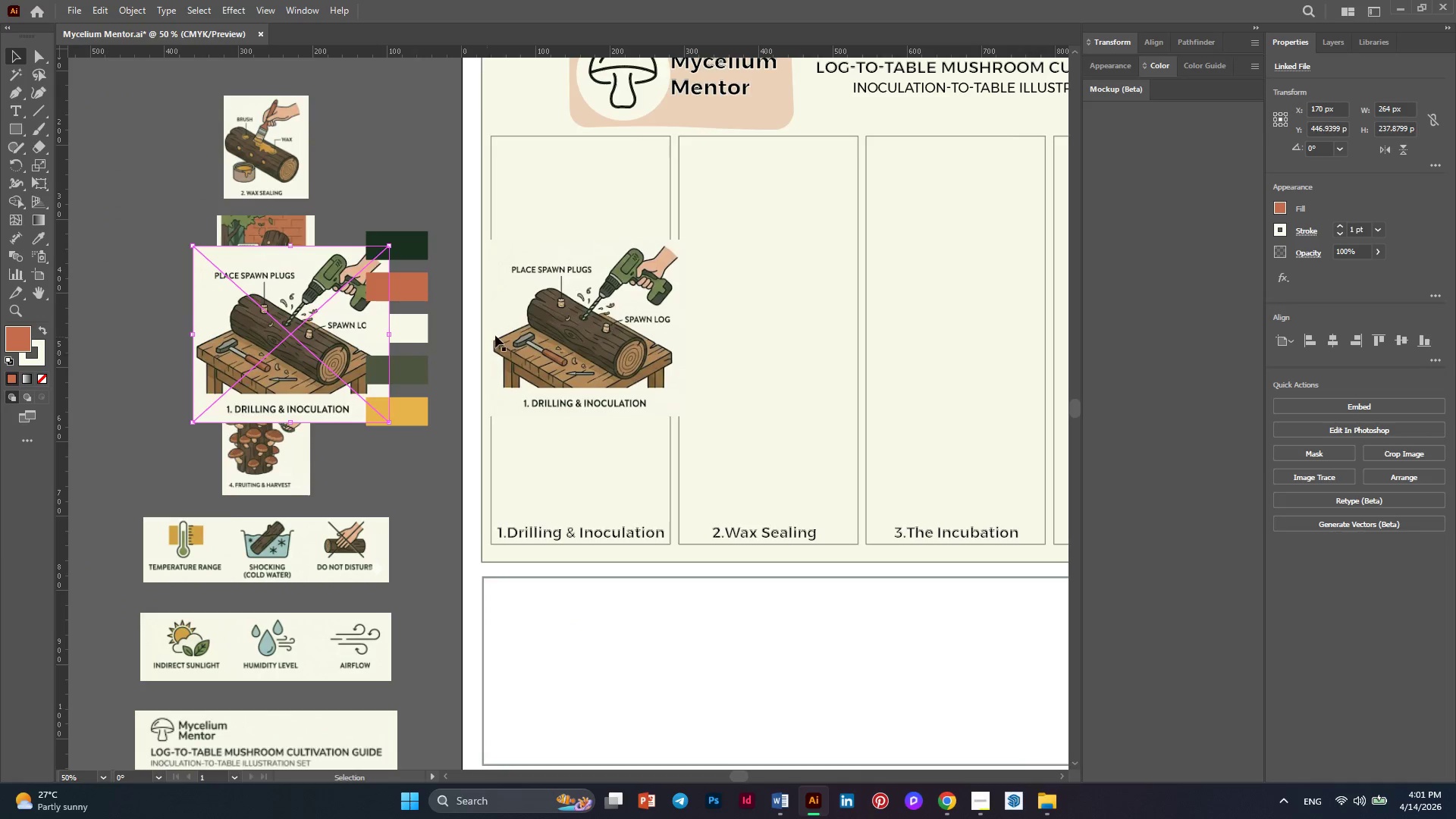 
key(Alt+AltLeft)
 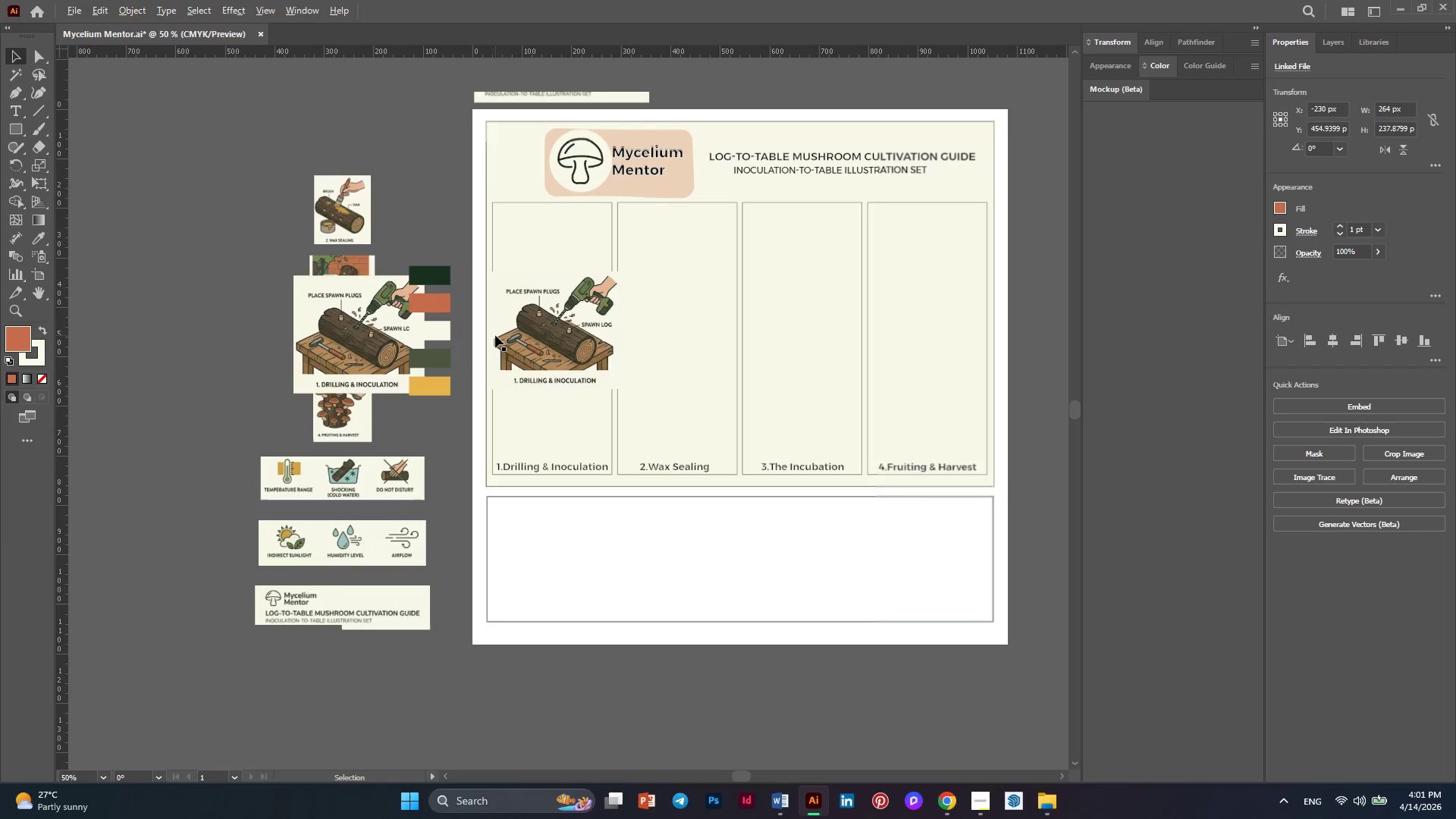 
scroll: coordinate [495, 335], scroll_direction: down, amount: 1.0
 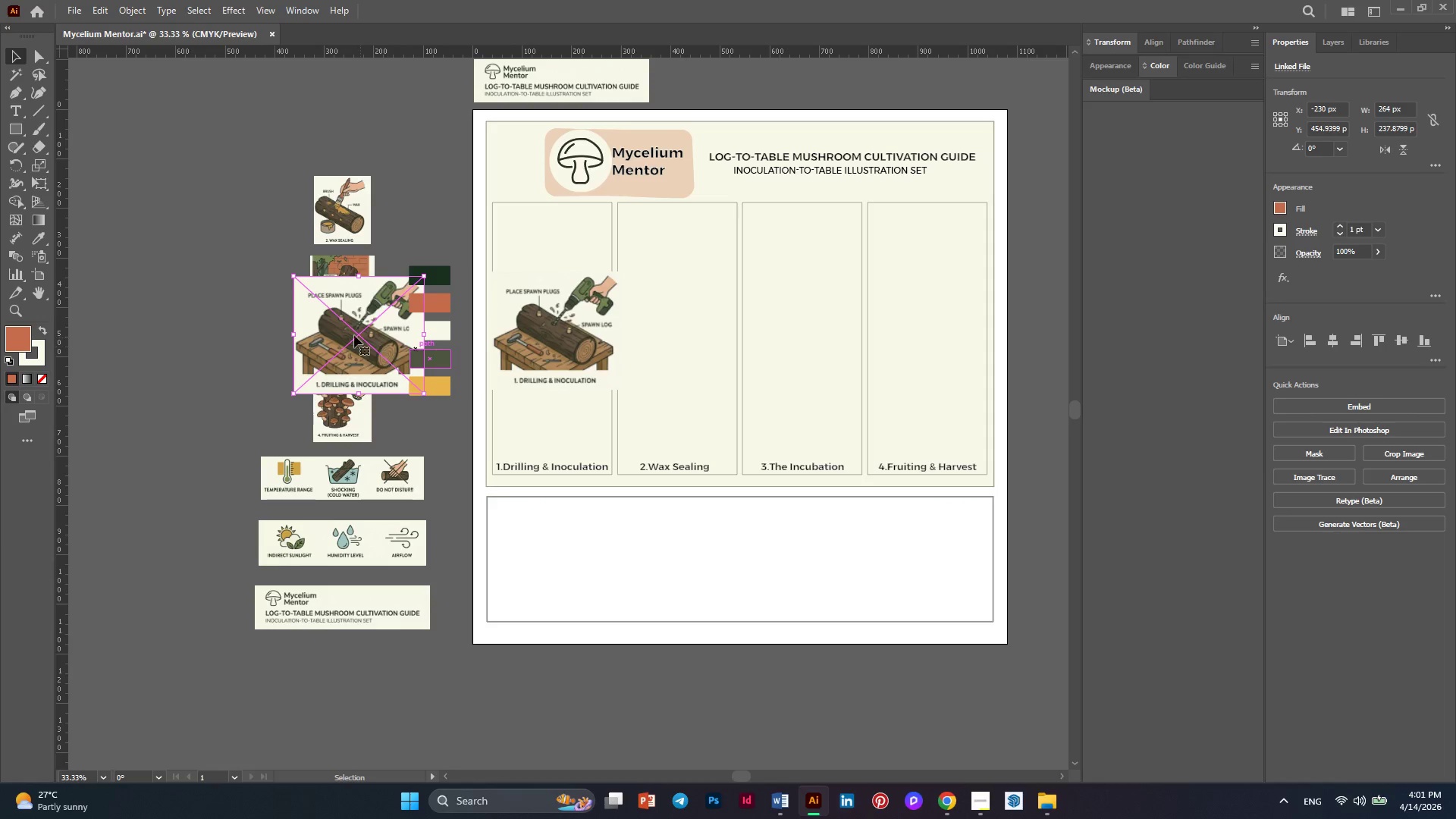 
left_click_drag(start_coordinate=[349, 323], to_coordinate=[206, 278])
 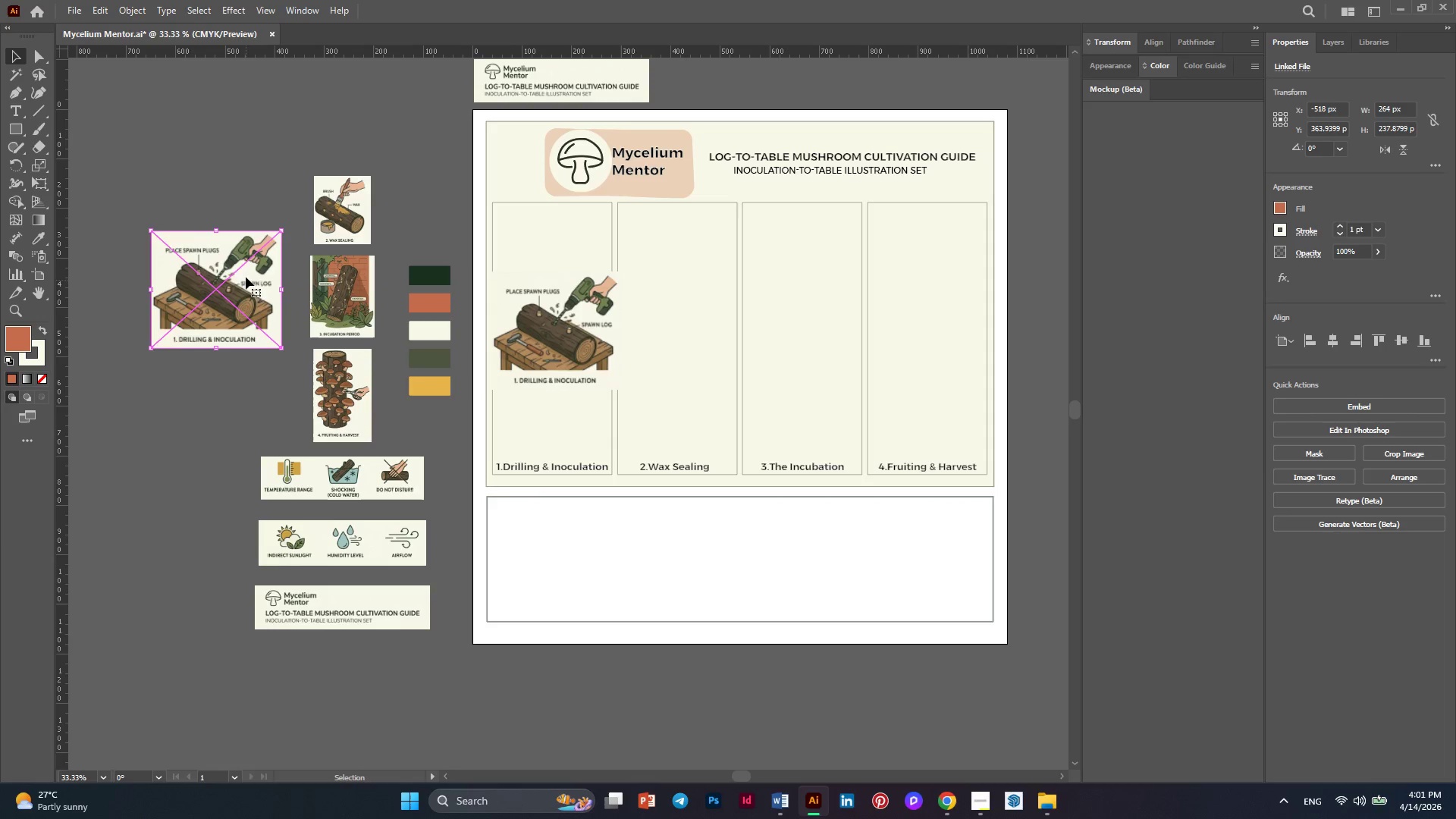 
left_click([245, 275])
 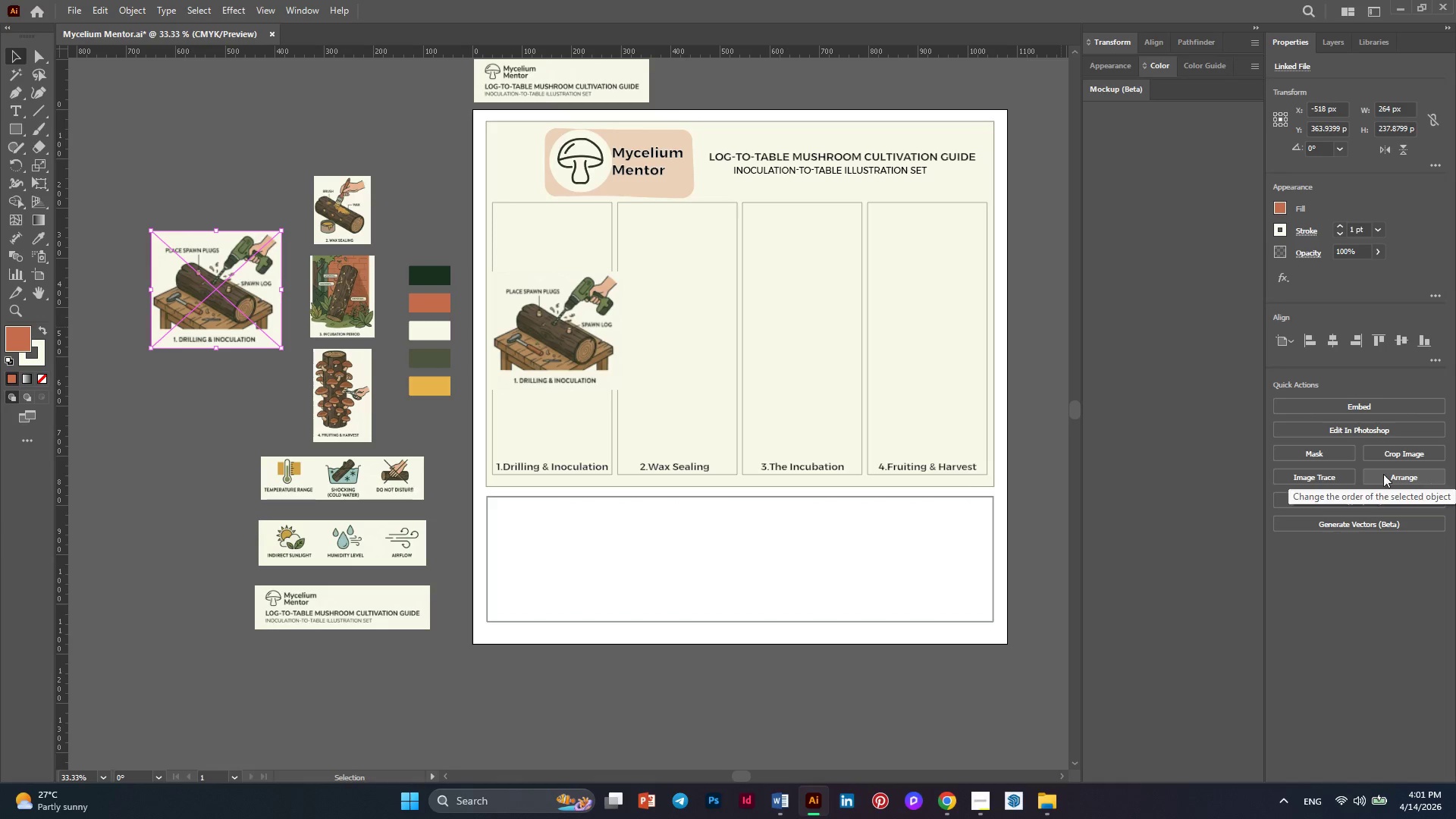 
left_click([1302, 476])
 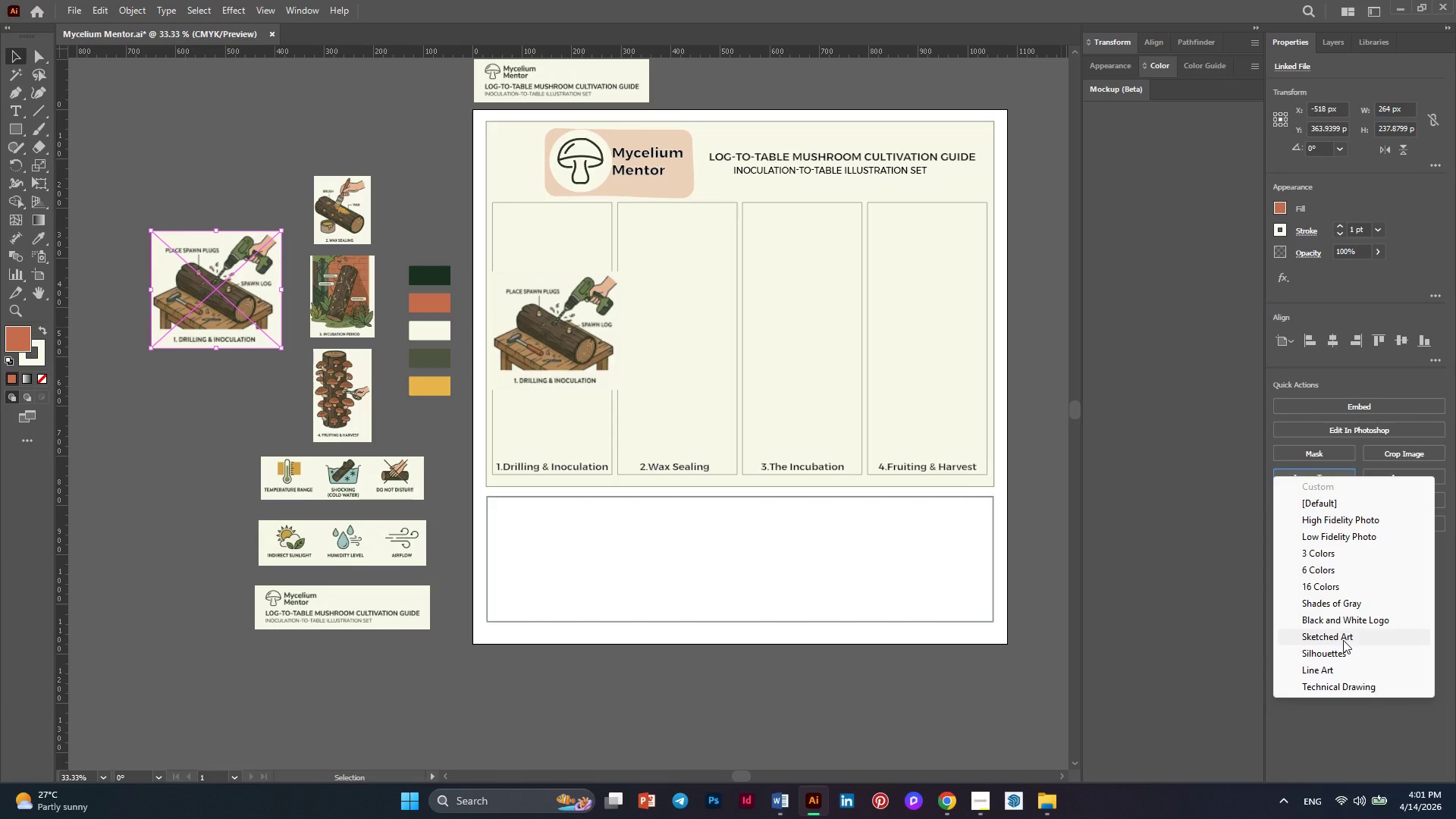 
wait(15.62)
 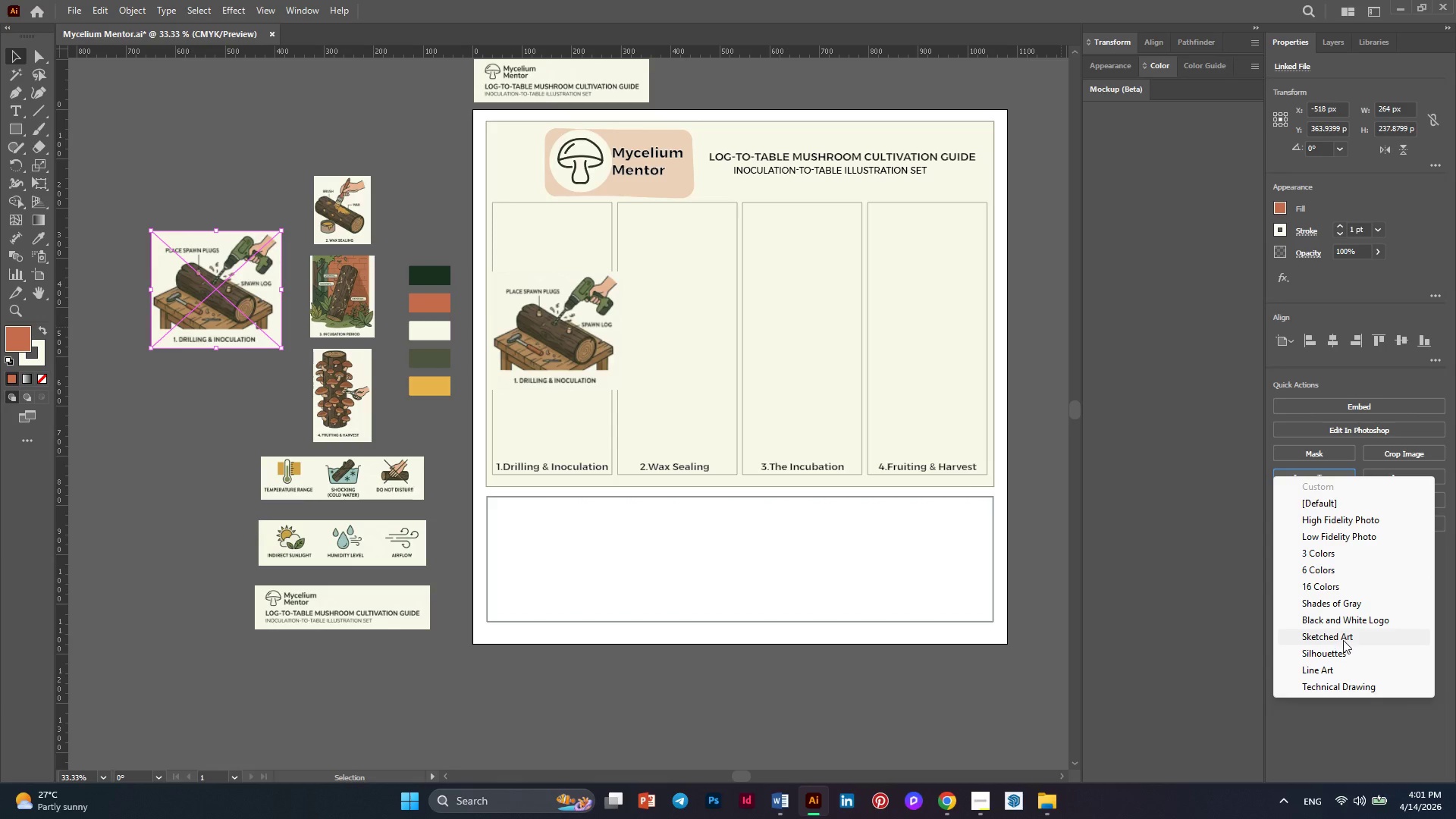 
left_click([1336, 675])
 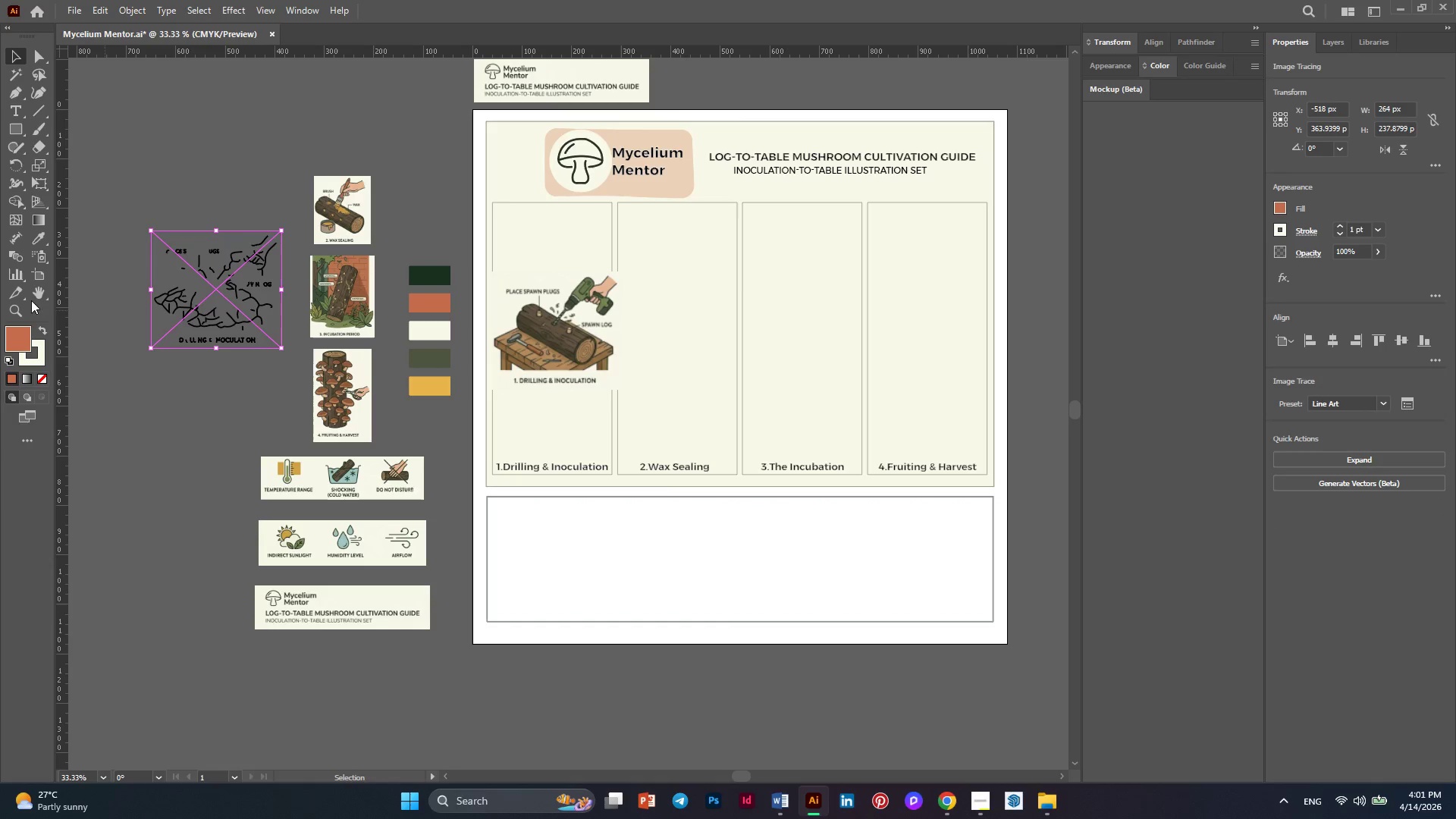 
hold_key(key=AltLeft, duration=0.7)
scroll: coordinate [158, 300], scroll_direction: up, amount: 4.0
 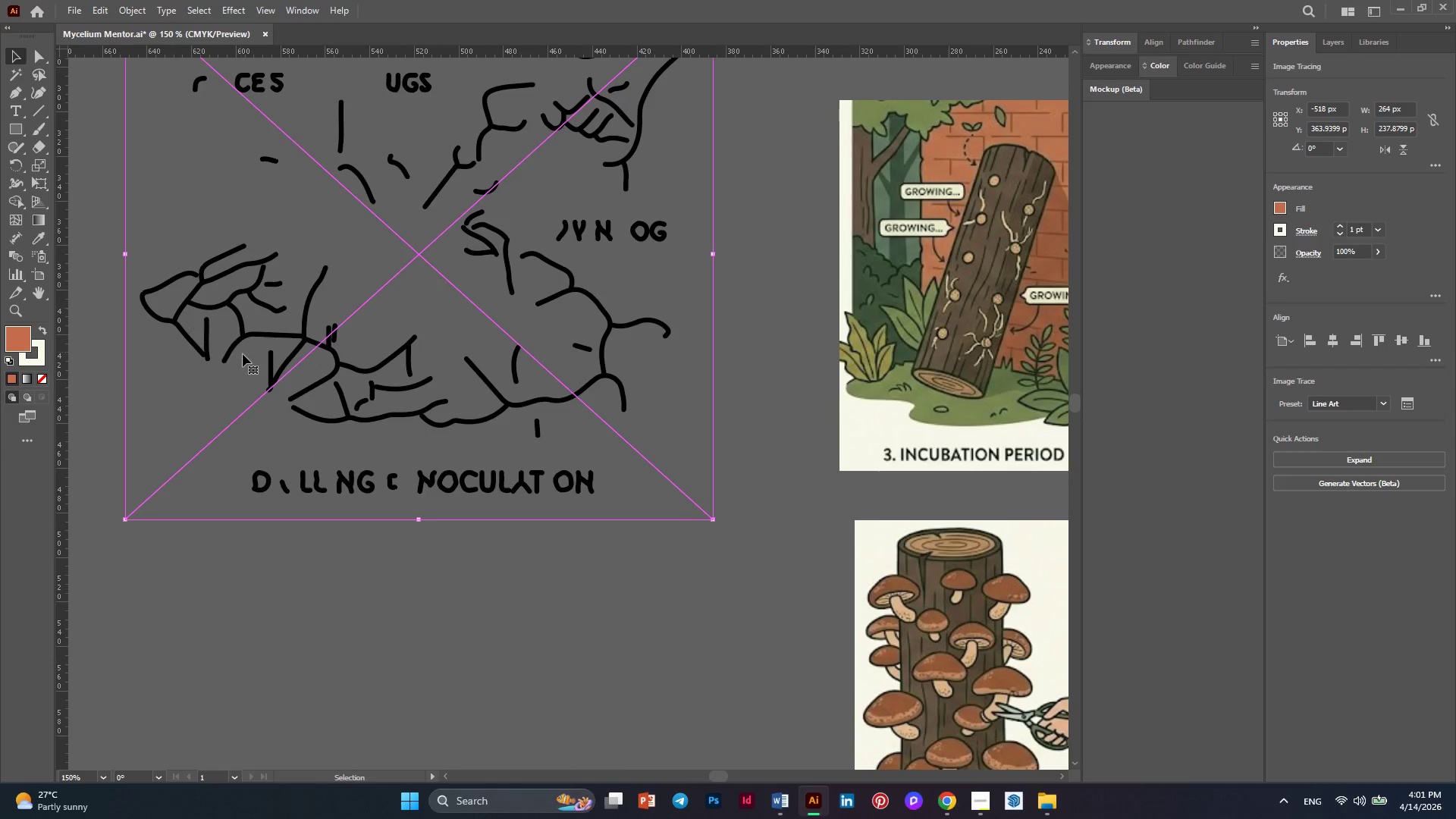 
hold_key(key=AltLeft, duration=0.33)
scroll: coordinate [245, 359], scroll_direction: down, amount: 1.0
 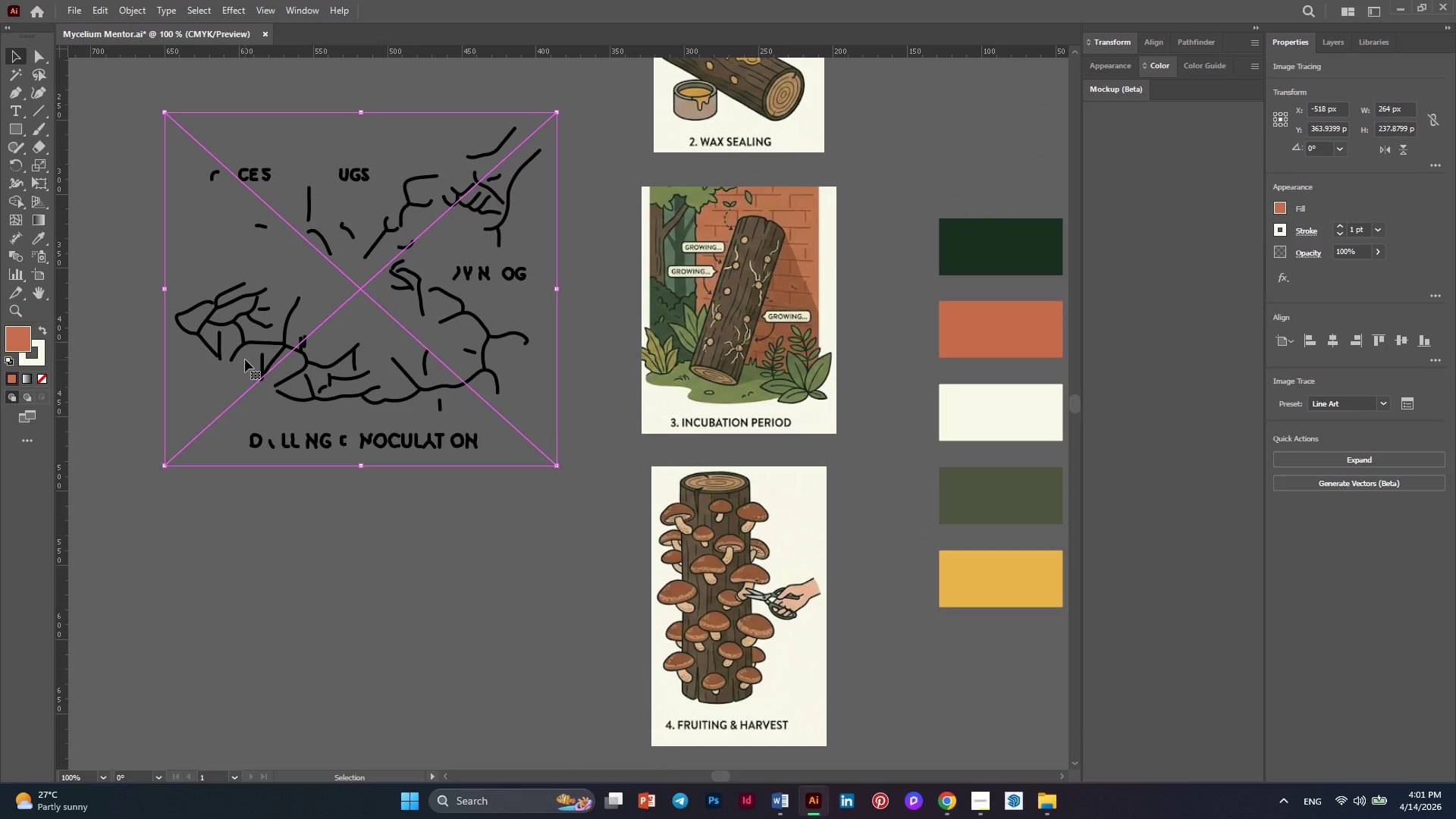 
hold_key(key=AltLeft, duration=10.61)
scroll: coordinate [245, 359], scroll_direction: down, amount: 1.0
 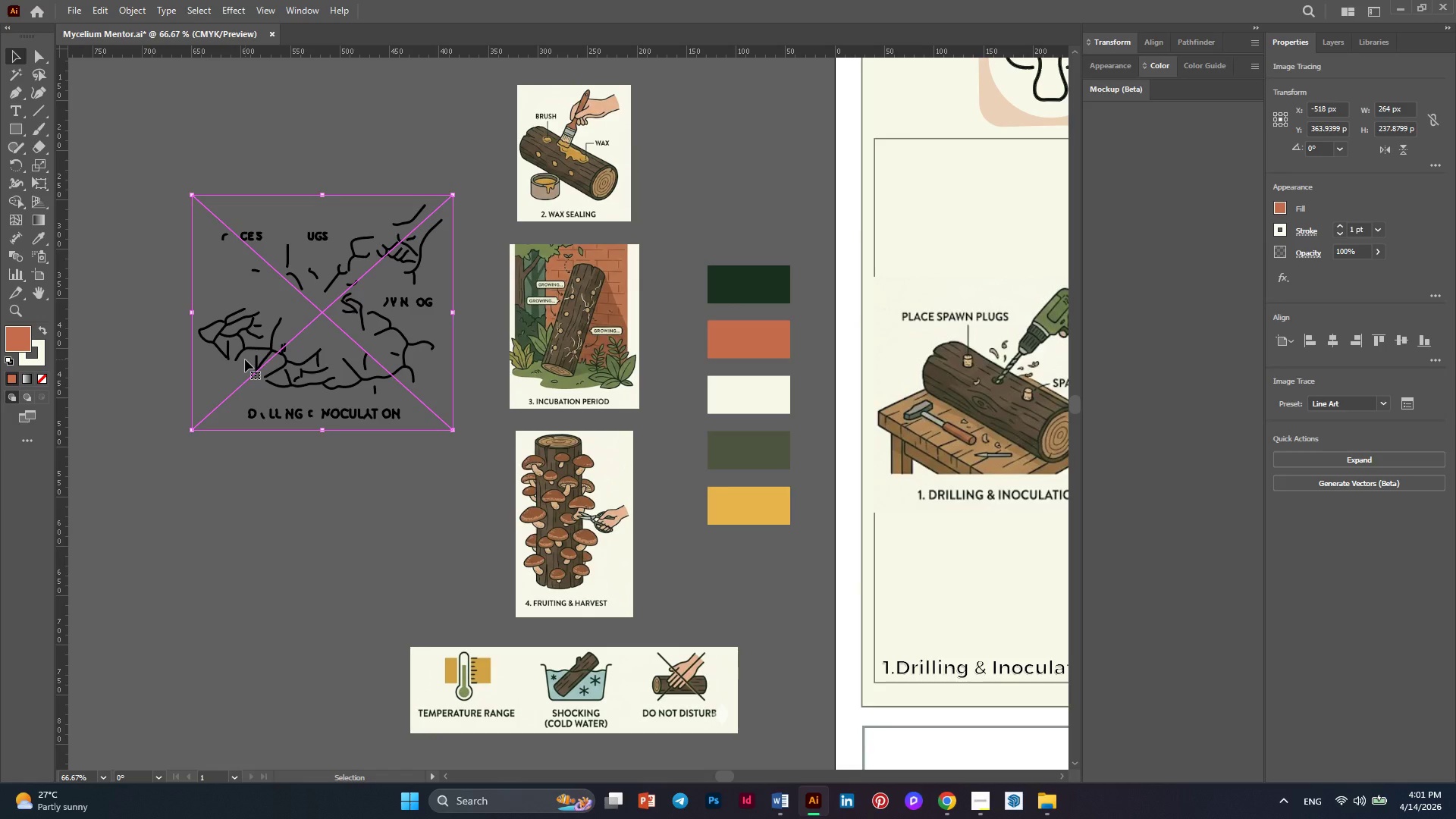 
key(Control+Z)
 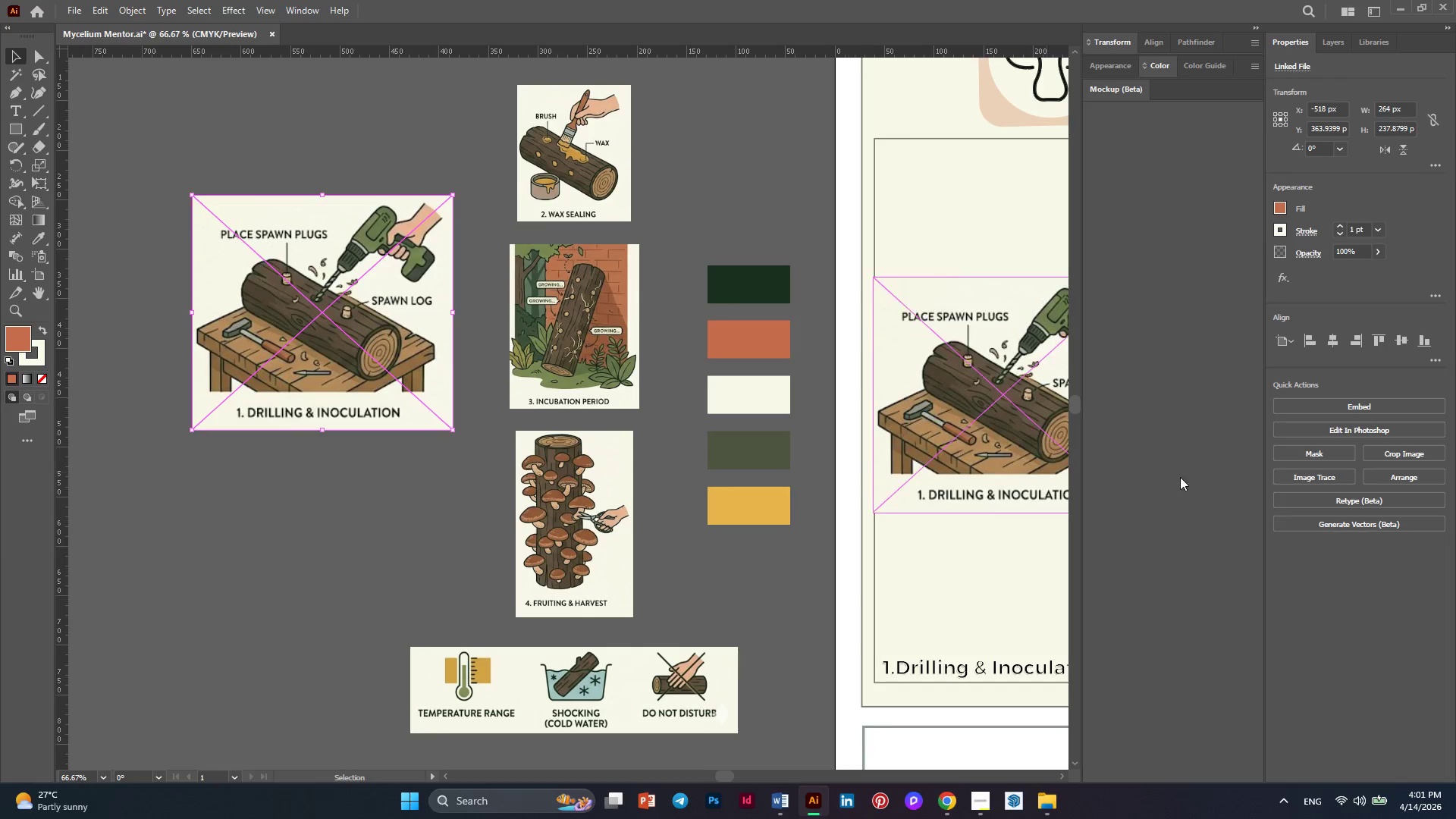 
left_click([1298, 475])
 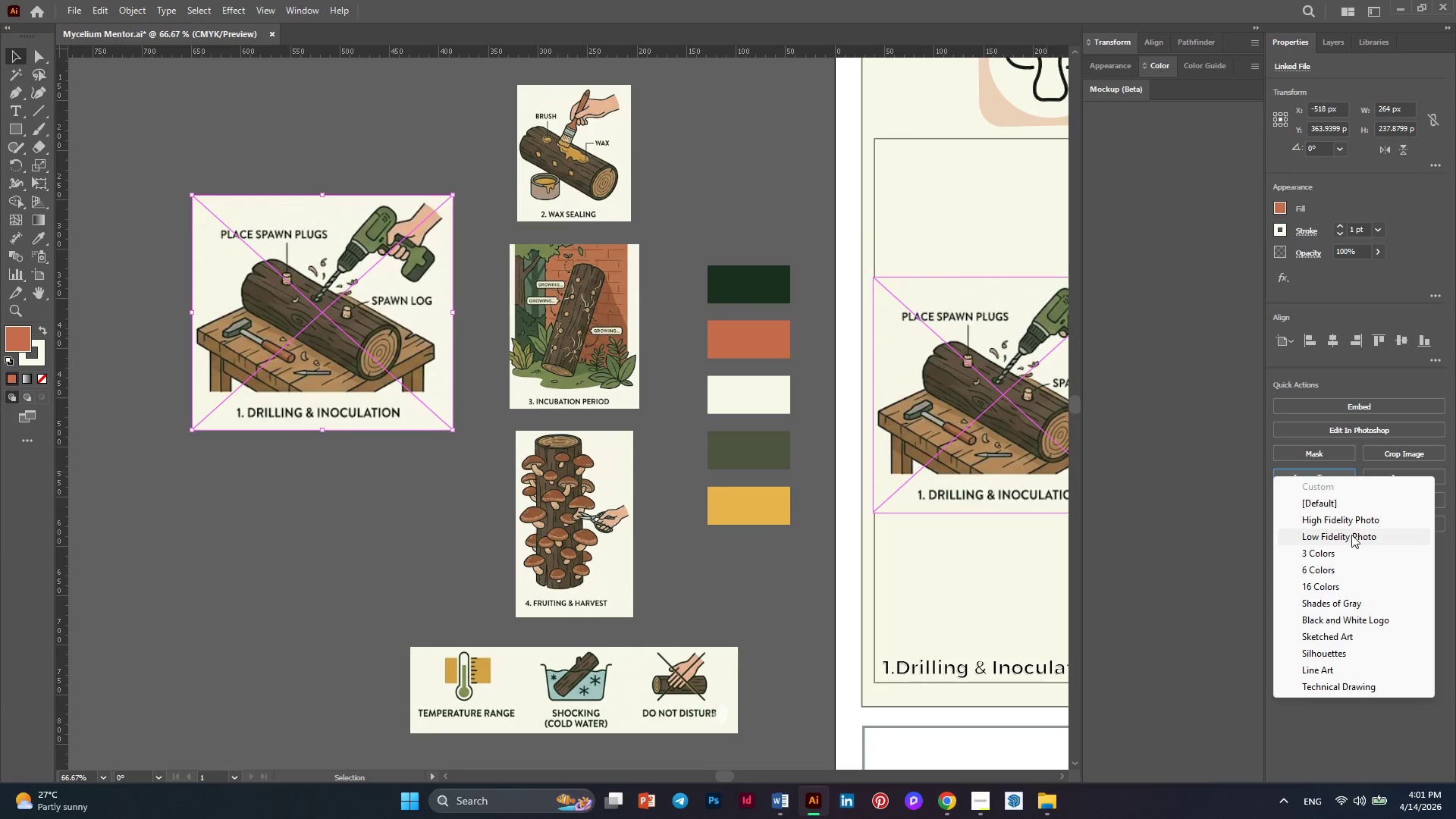 
left_click([1351, 536])
 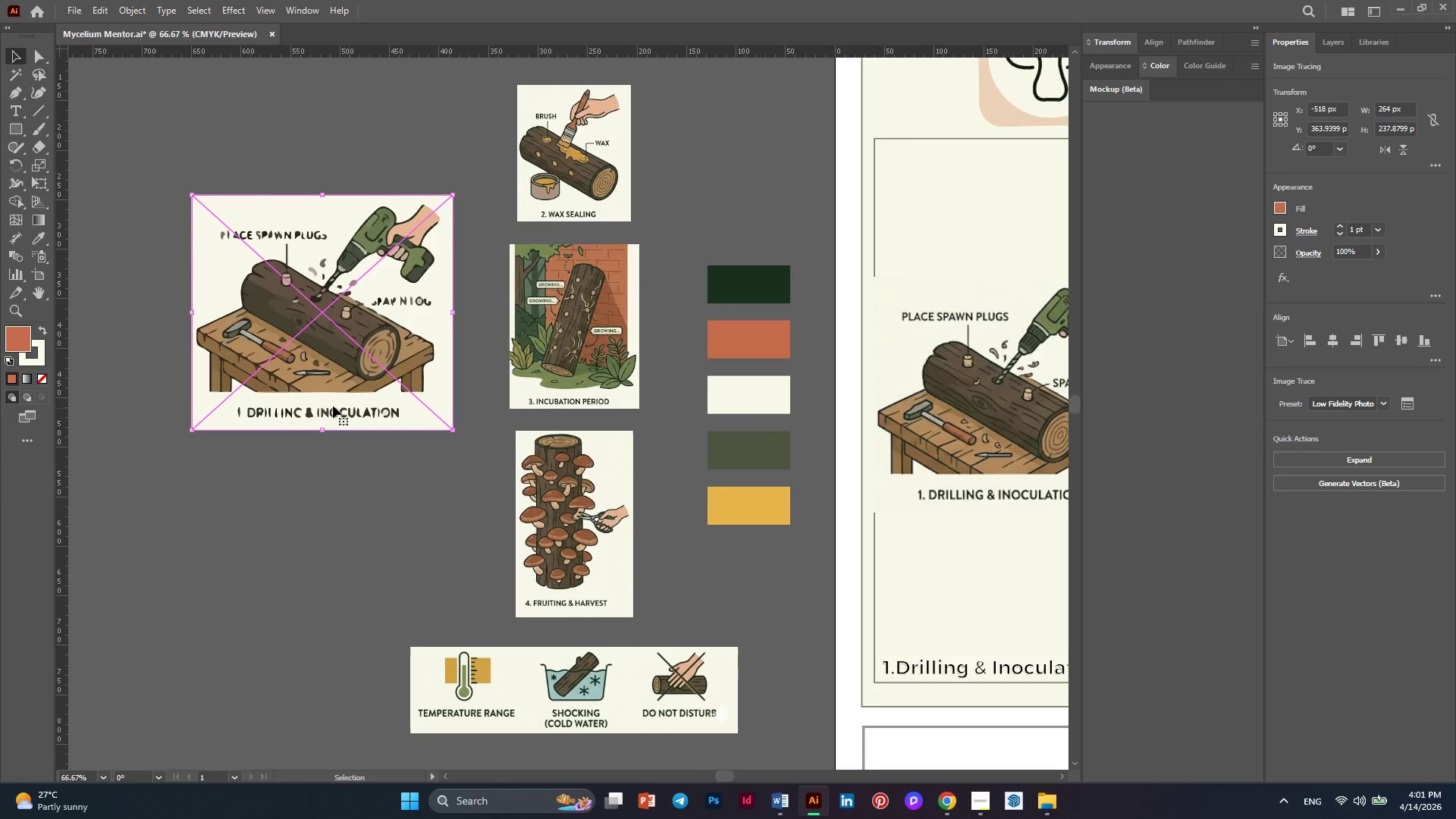 
hold_key(key=AltLeft, duration=0.44)
scroll: coordinate [314, 338], scroll_direction: up, amount: 1.0
 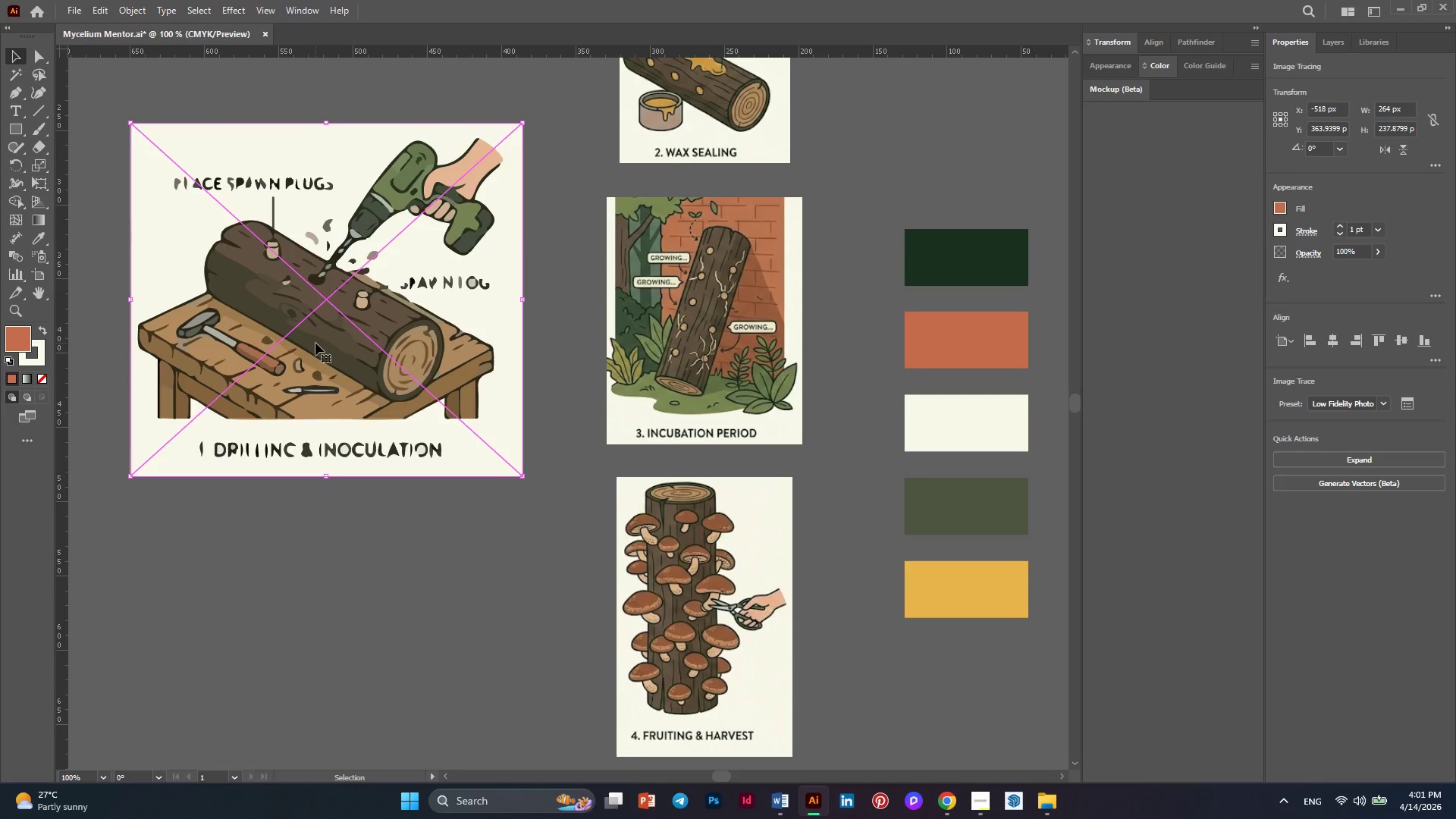 
hold_key(key=AltLeft, duration=0.48)
scroll: coordinate [315, 343], scroll_direction: up, amount: 1.0
 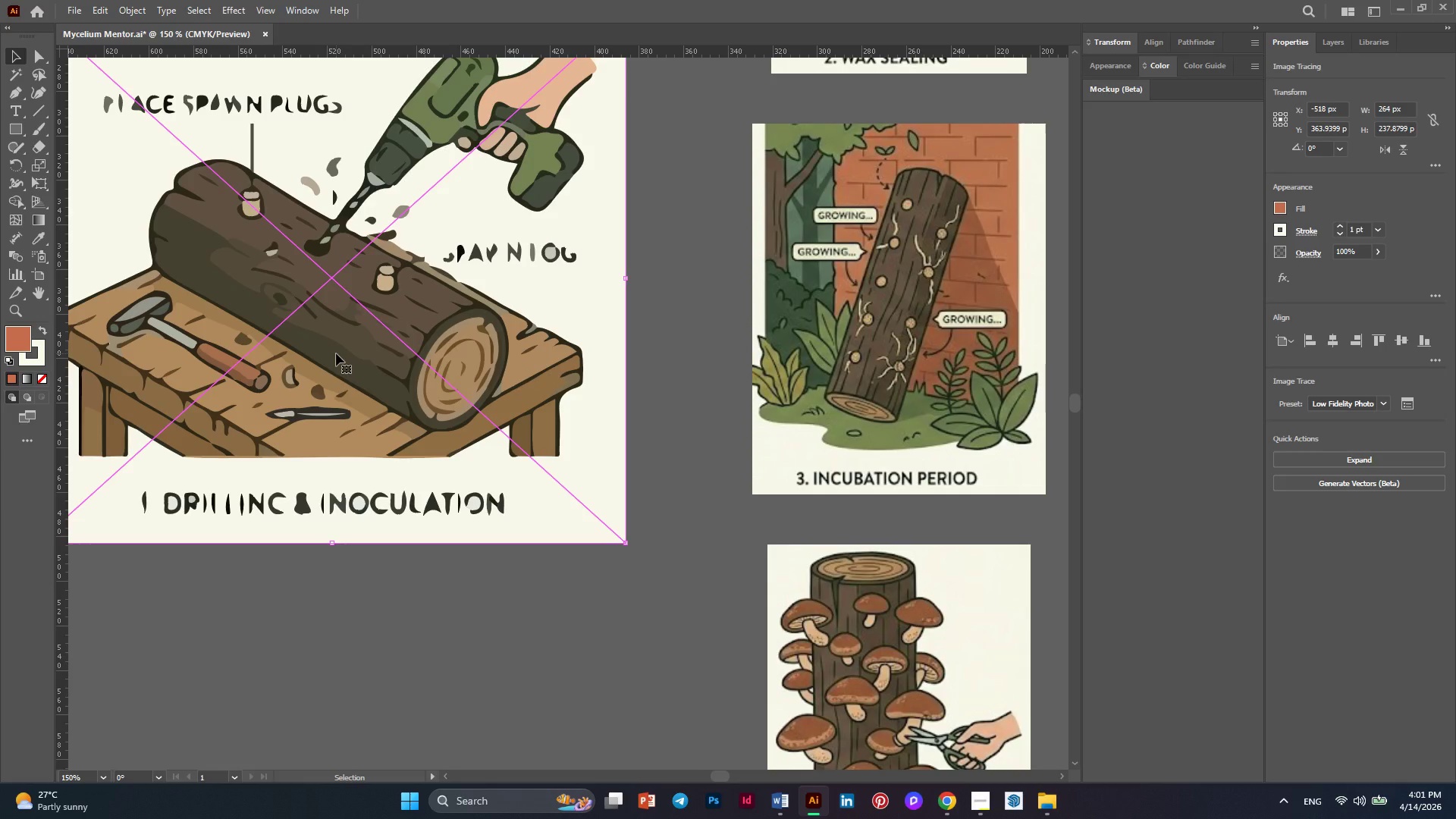 
hold_key(key=AltLeft, duration=1.09)
scroll: coordinate [336, 353], scroll_direction: down, amount: 1.0
 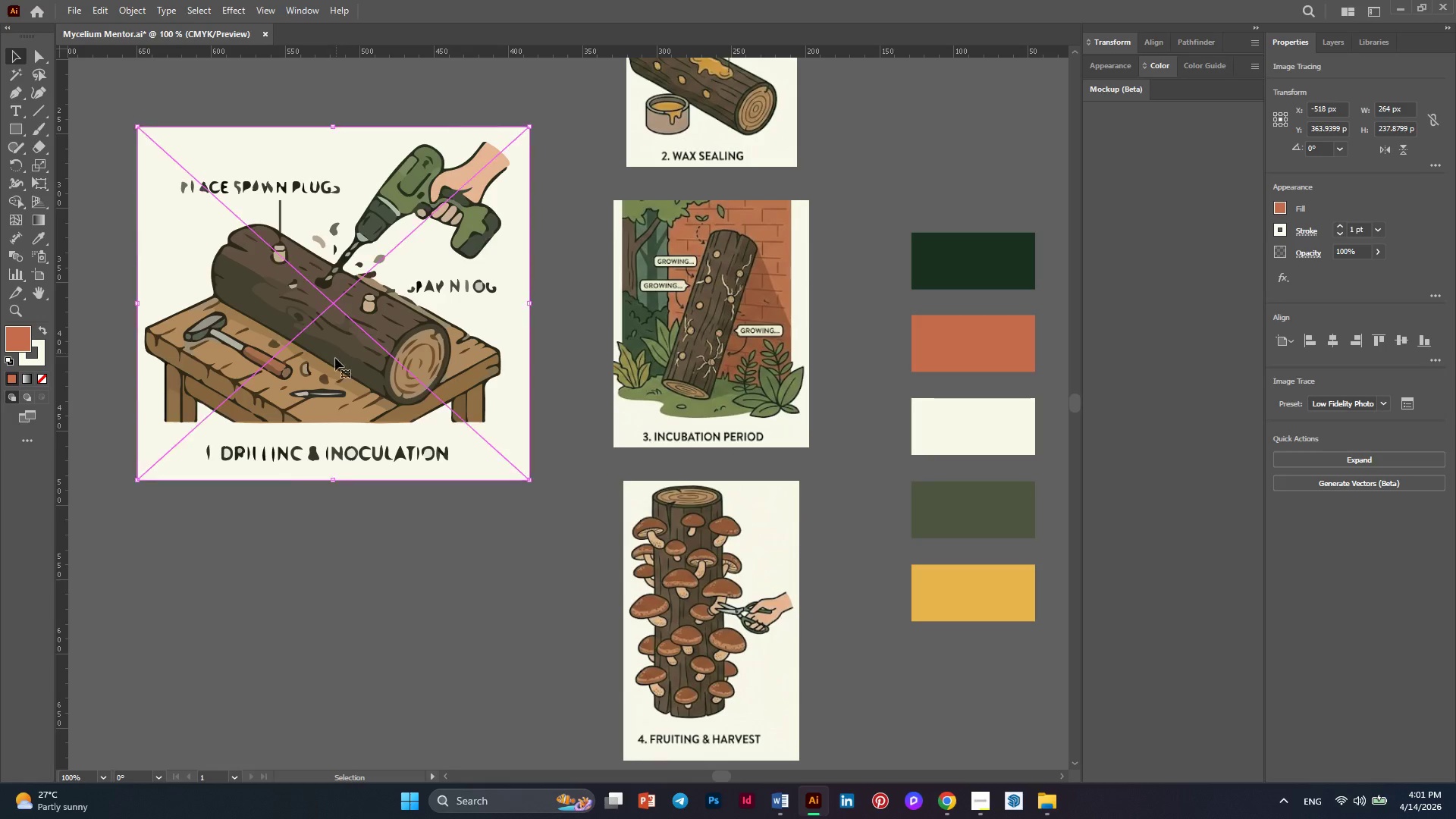 
left_click([332, 360])
 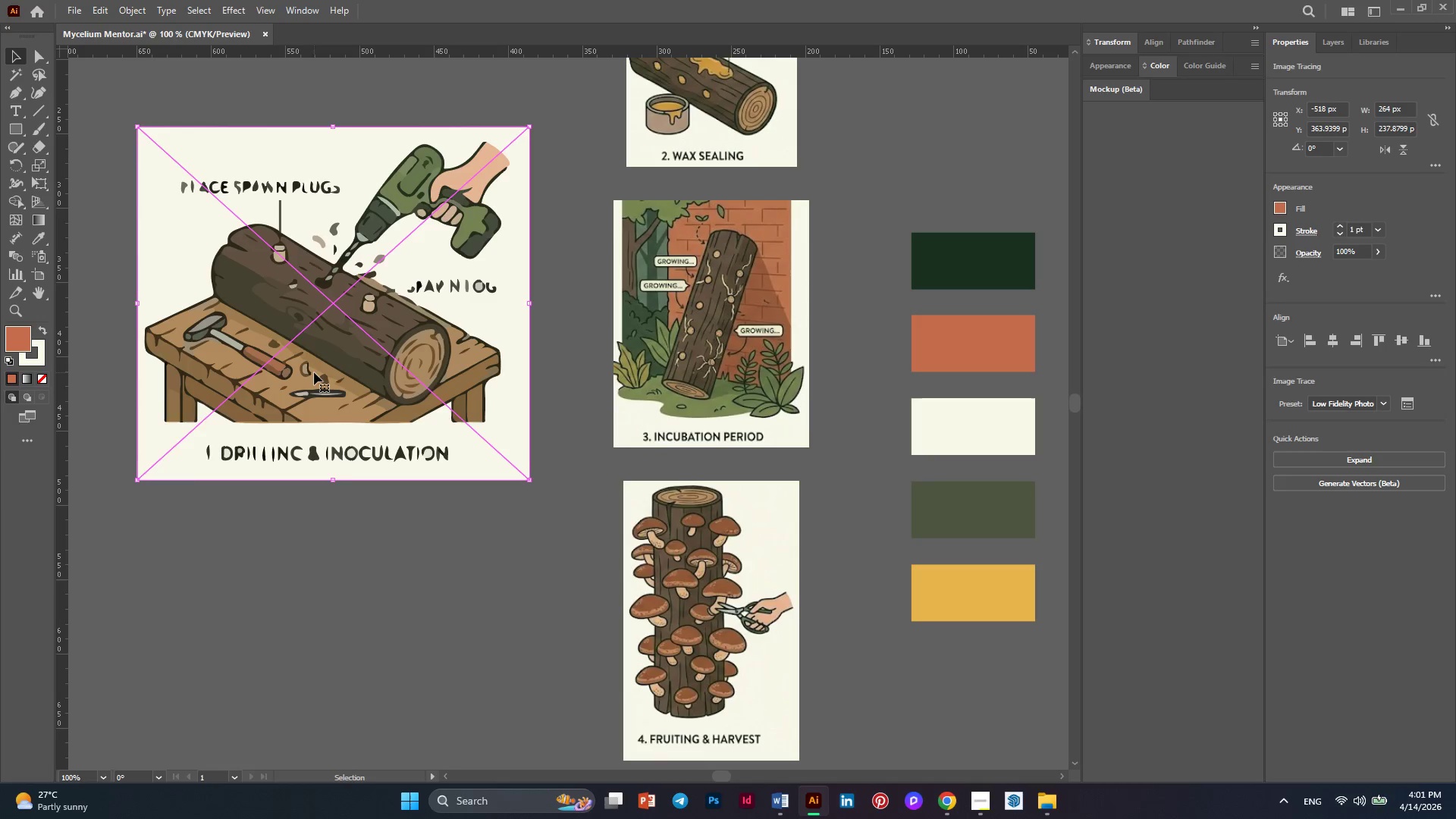 
left_click_drag(start_coordinate=[315, 372], to_coordinate=[306, 388])
 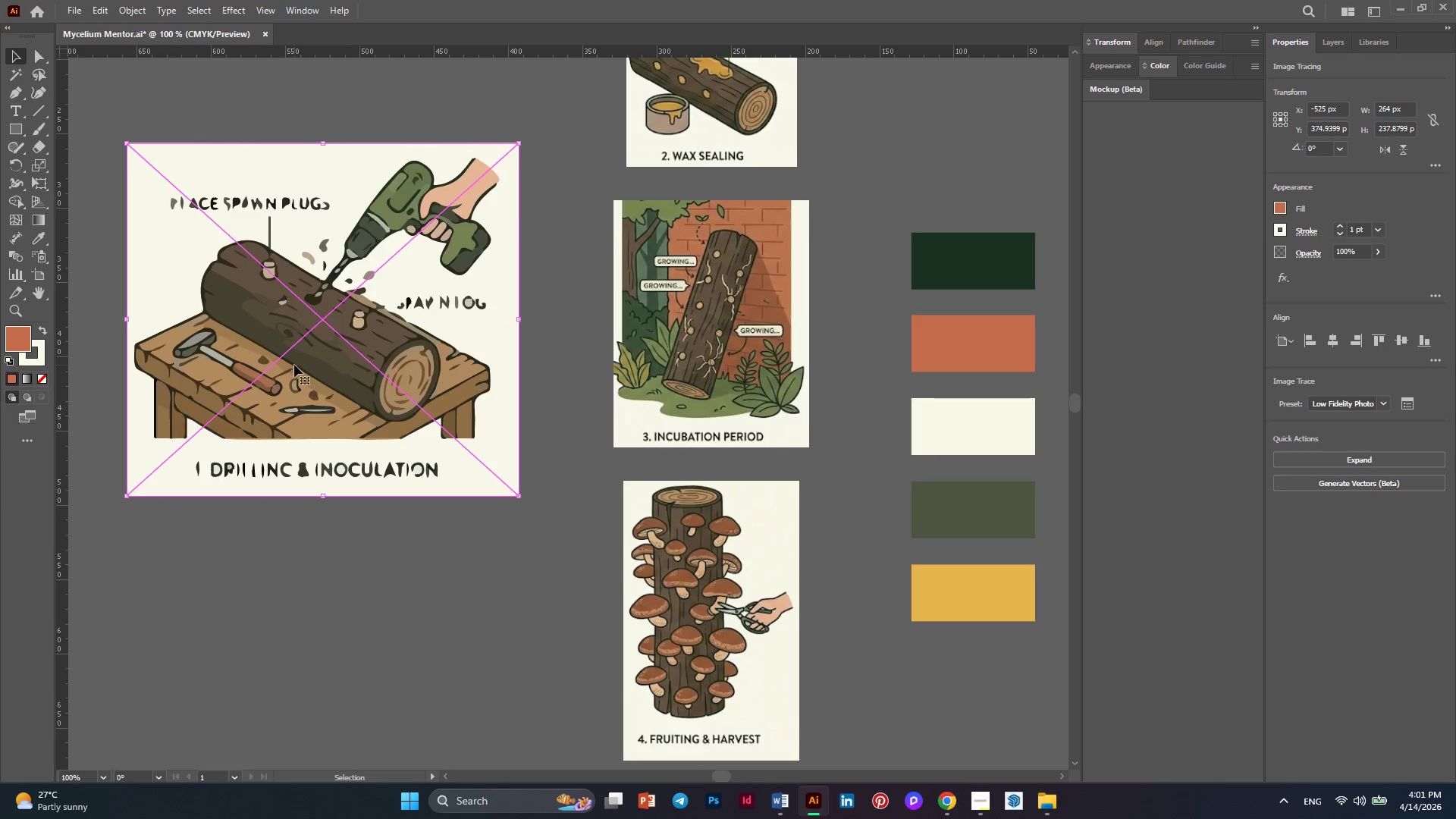 
right_click([294, 365])
 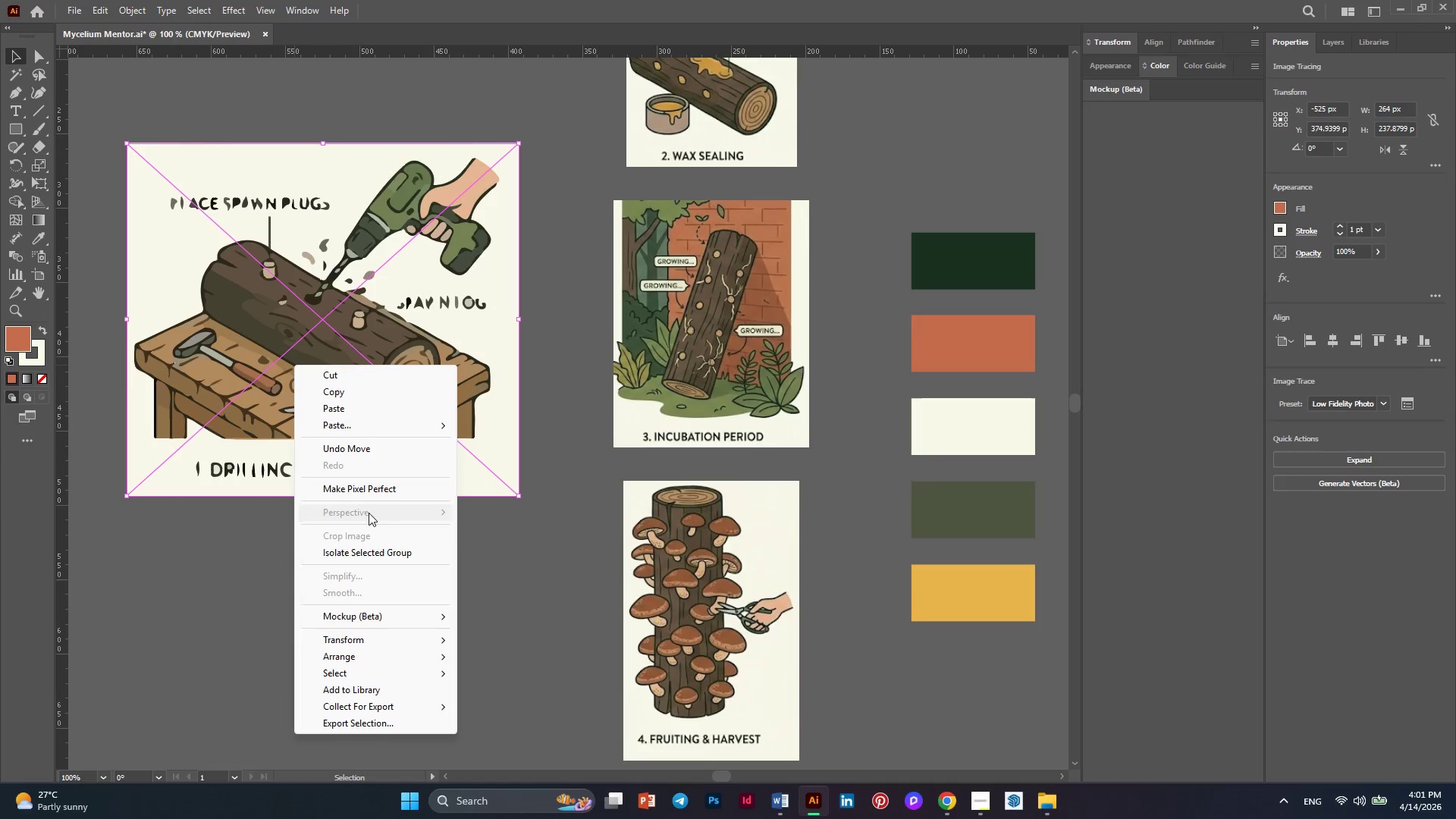 
left_click([426, 302])
 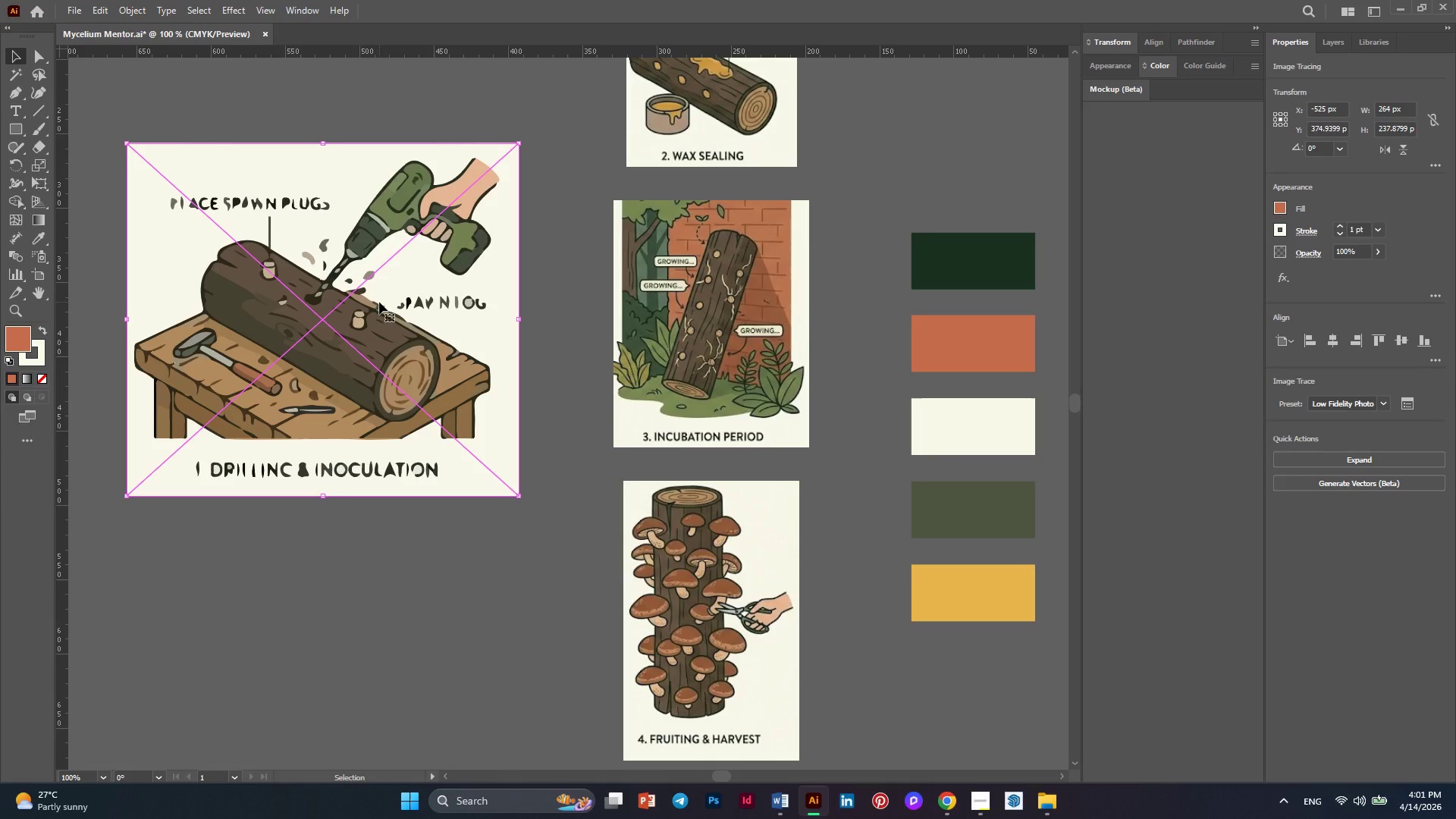 
left_click_drag(start_coordinate=[379, 302], to_coordinate=[393, 264])
 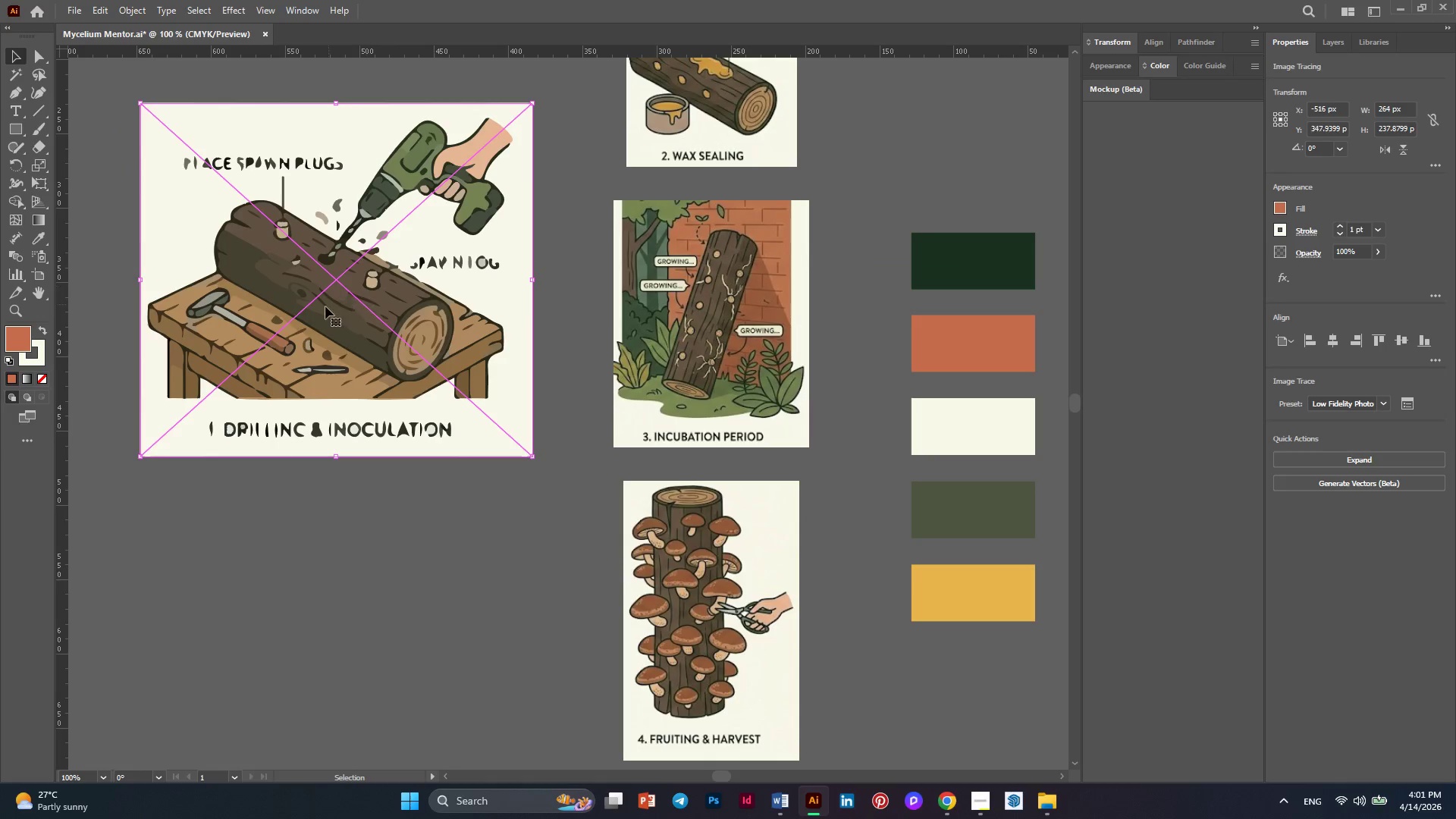 
hold_key(key=AltLeft, duration=0.33)
scroll: coordinate [323, 310], scroll_direction: up, amount: 2.0
 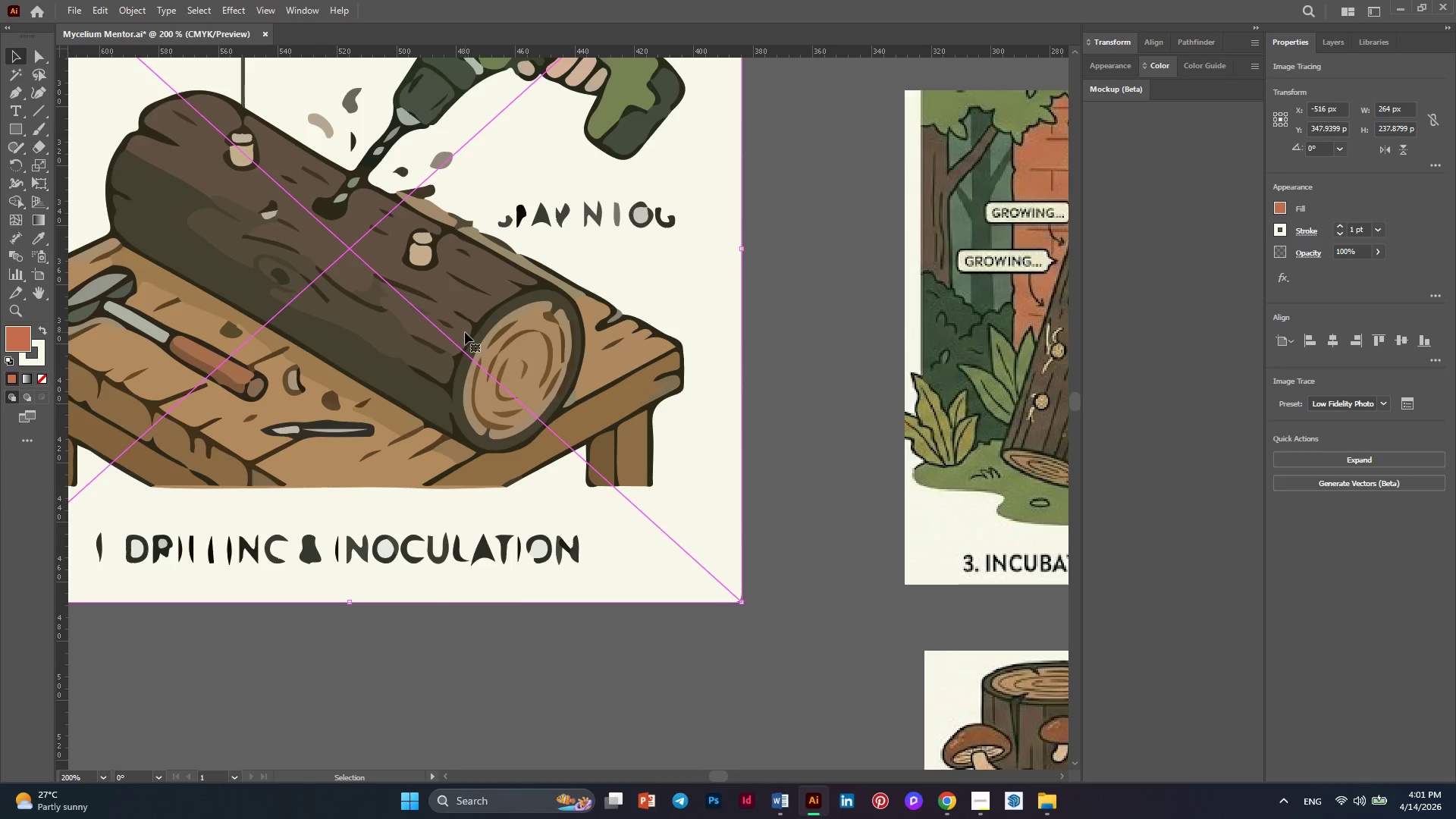 
hold_key(key=AltLeft, duration=0.89)
scroll: coordinate [464, 332], scroll_direction: down, amount: 1.0
 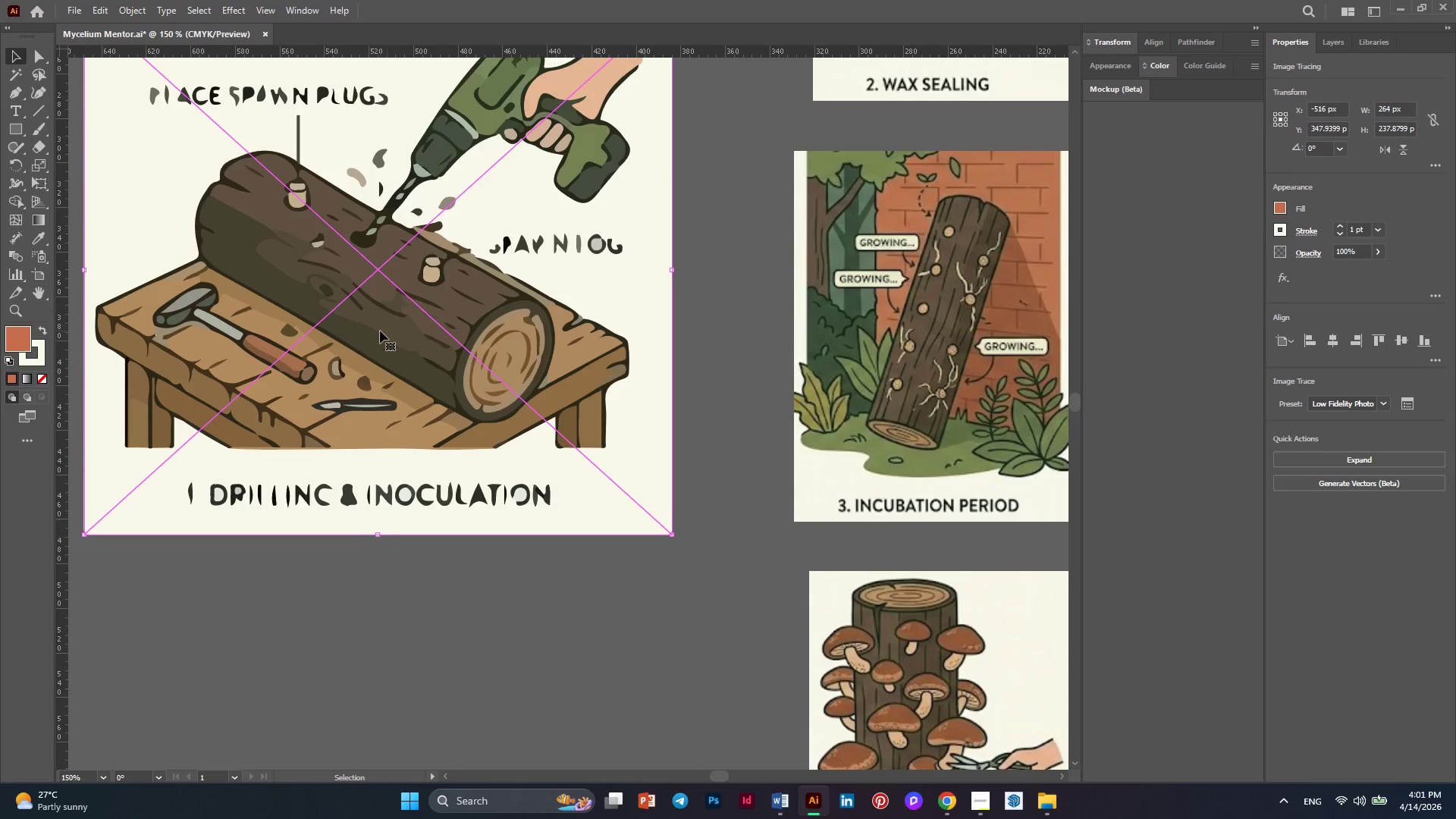 
hold_key(key=AltLeft, duration=0.62)
scroll: coordinate [380, 331], scroll_direction: down, amount: 1.0
 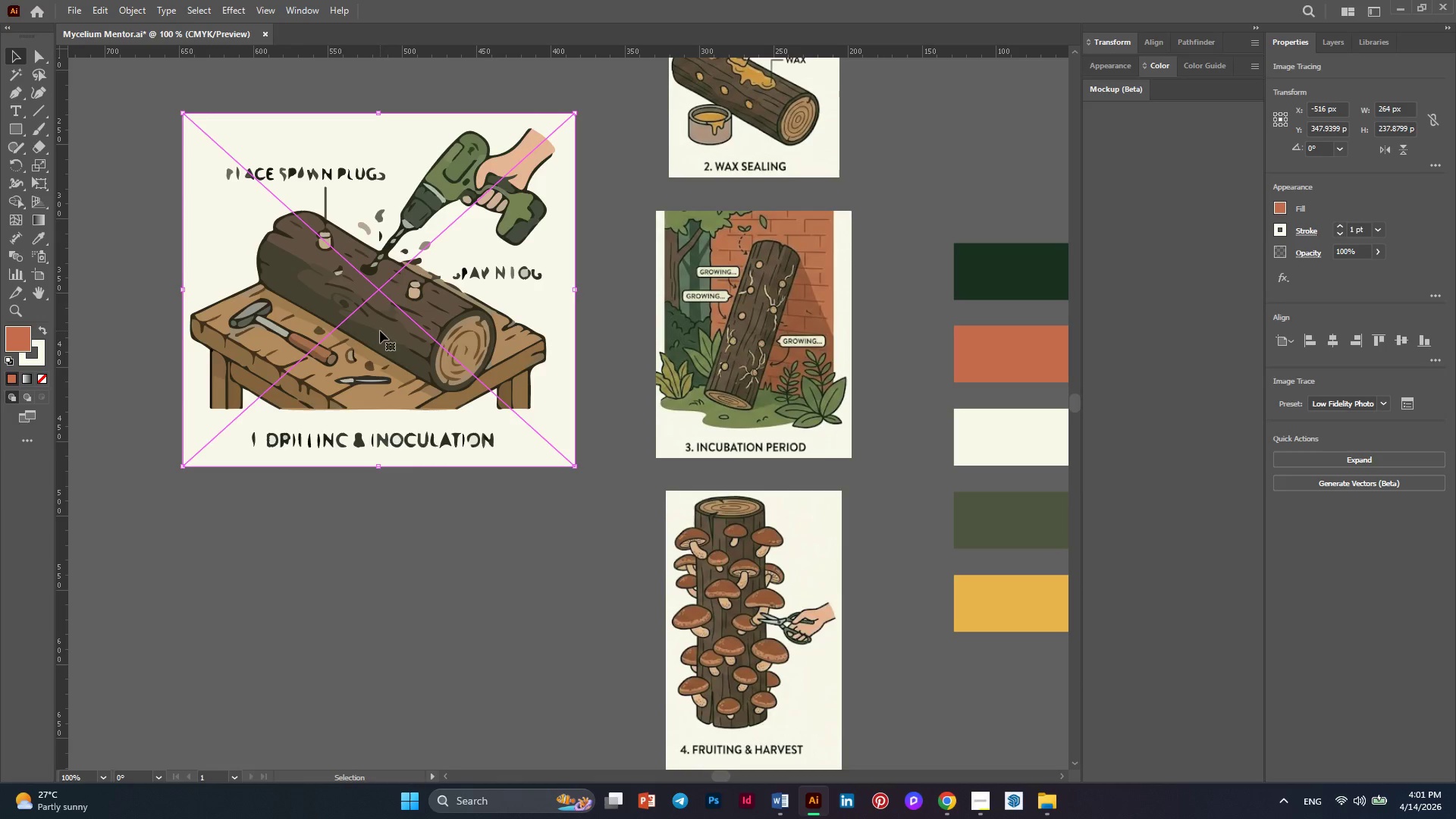 
hold_key(key=AltLeft, duration=0.53)
scroll: coordinate [384, 331], scroll_direction: up, amount: 2.0
 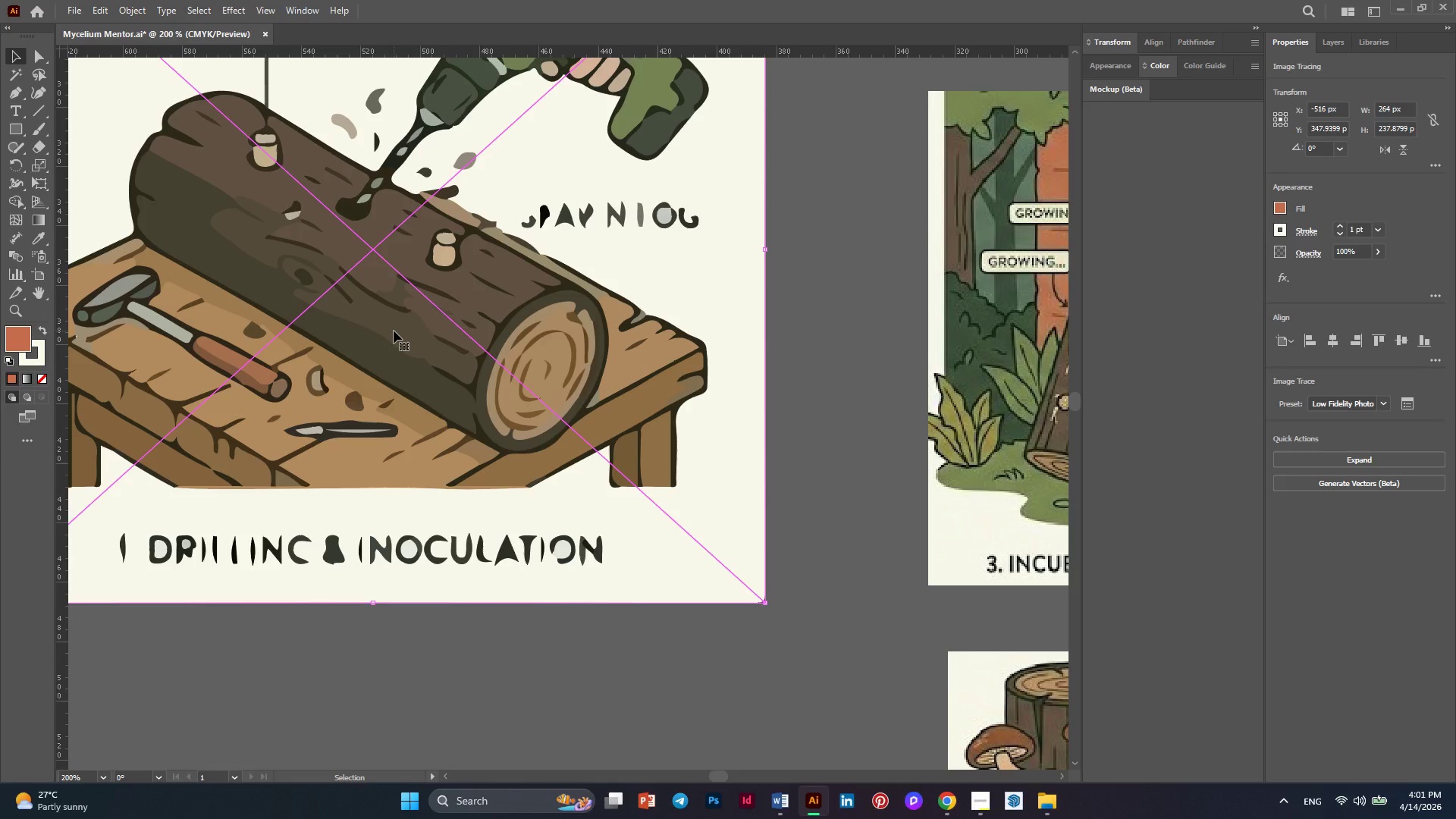 
hold_key(key=AltLeft, duration=0.94)
scroll: coordinate [394, 331], scroll_direction: down, amount: 2.0
 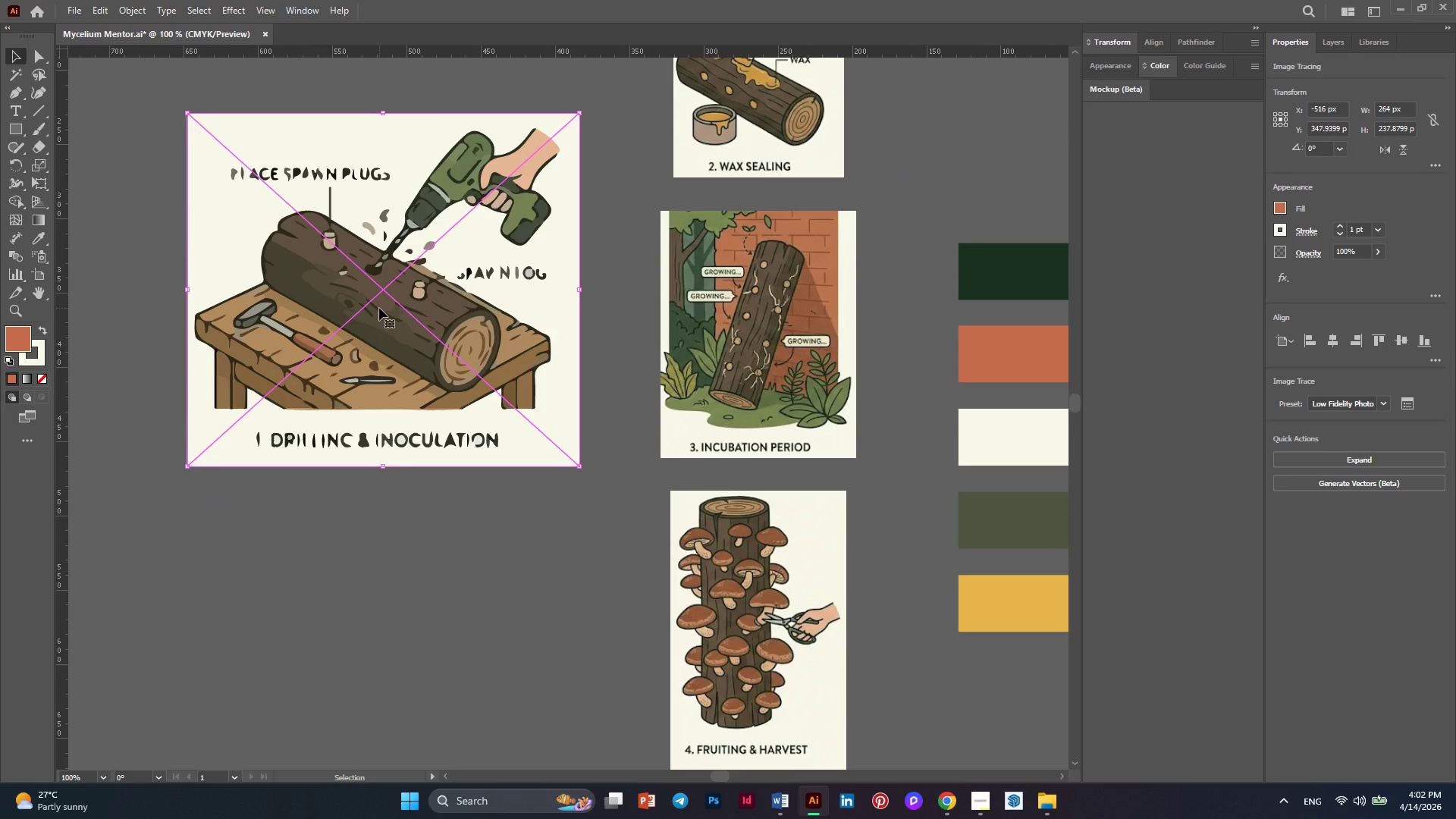 
hold_key(key=AltLeft, duration=1.16)
scroll: coordinate [378, 312], scroll_direction: up, amount: 1.0
 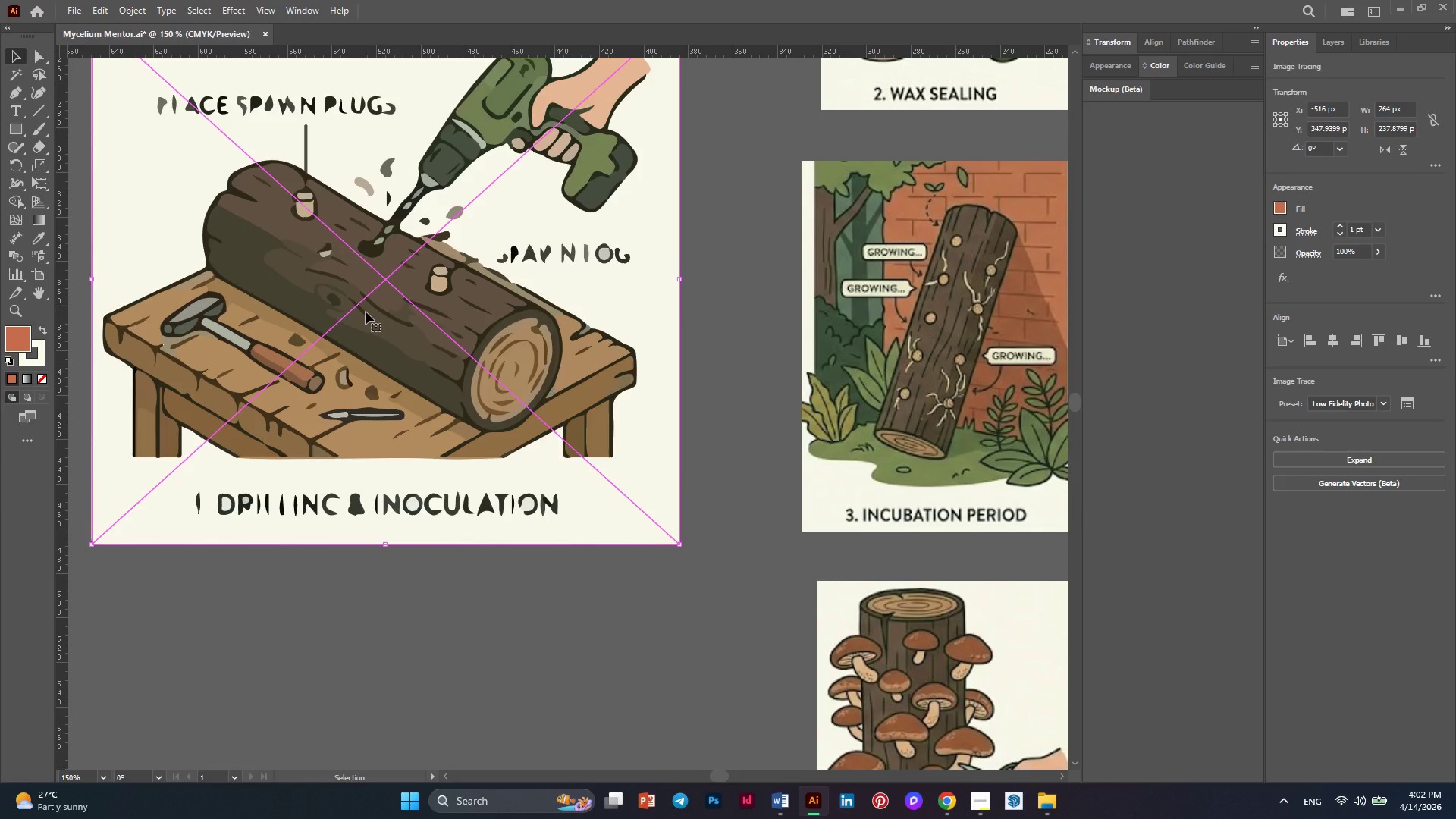 
hold_key(key=AltLeft, duration=0.61)
scroll: coordinate [366, 312], scroll_direction: down, amount: 1.0
 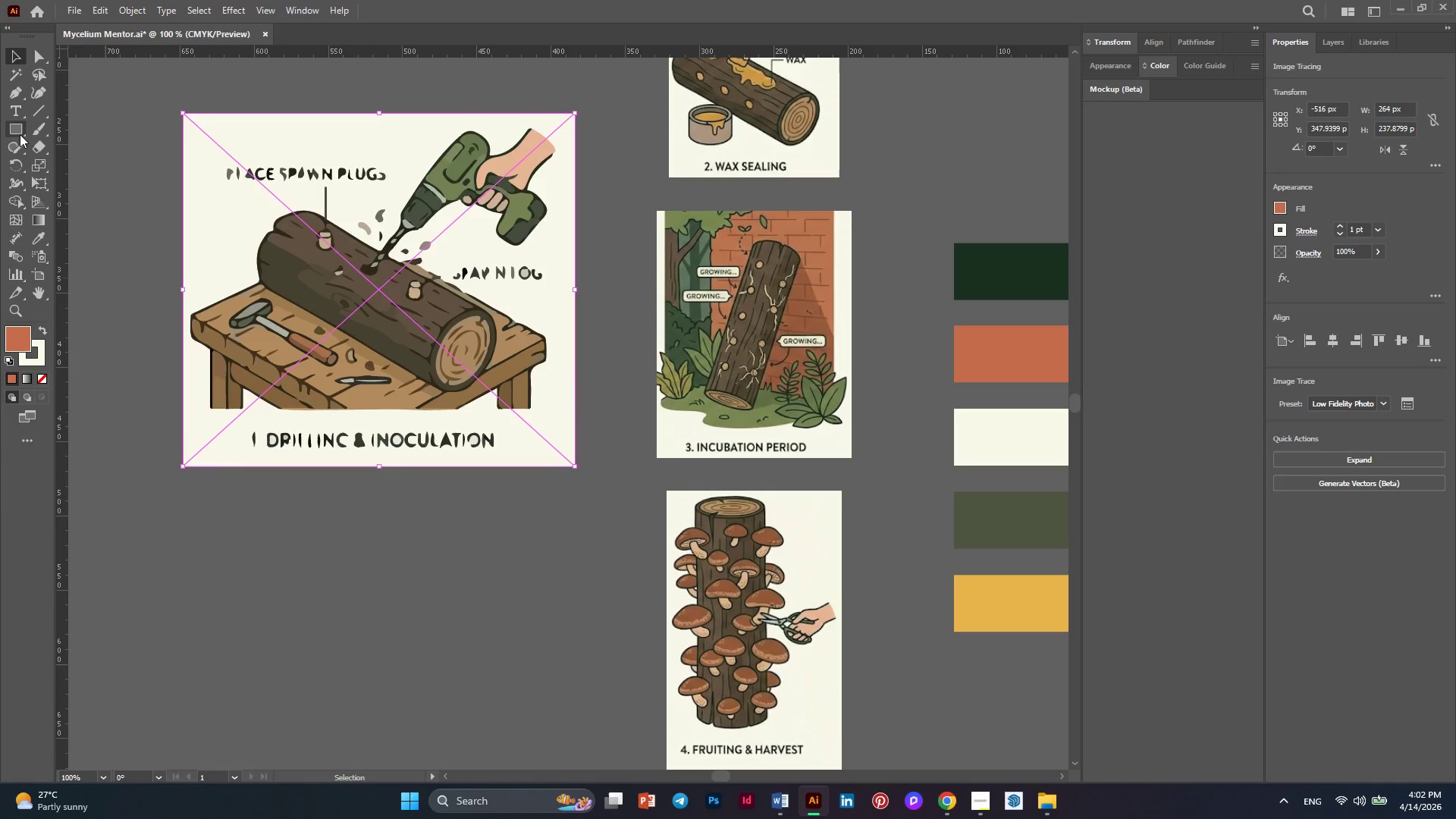 
left_click([17, 93])
 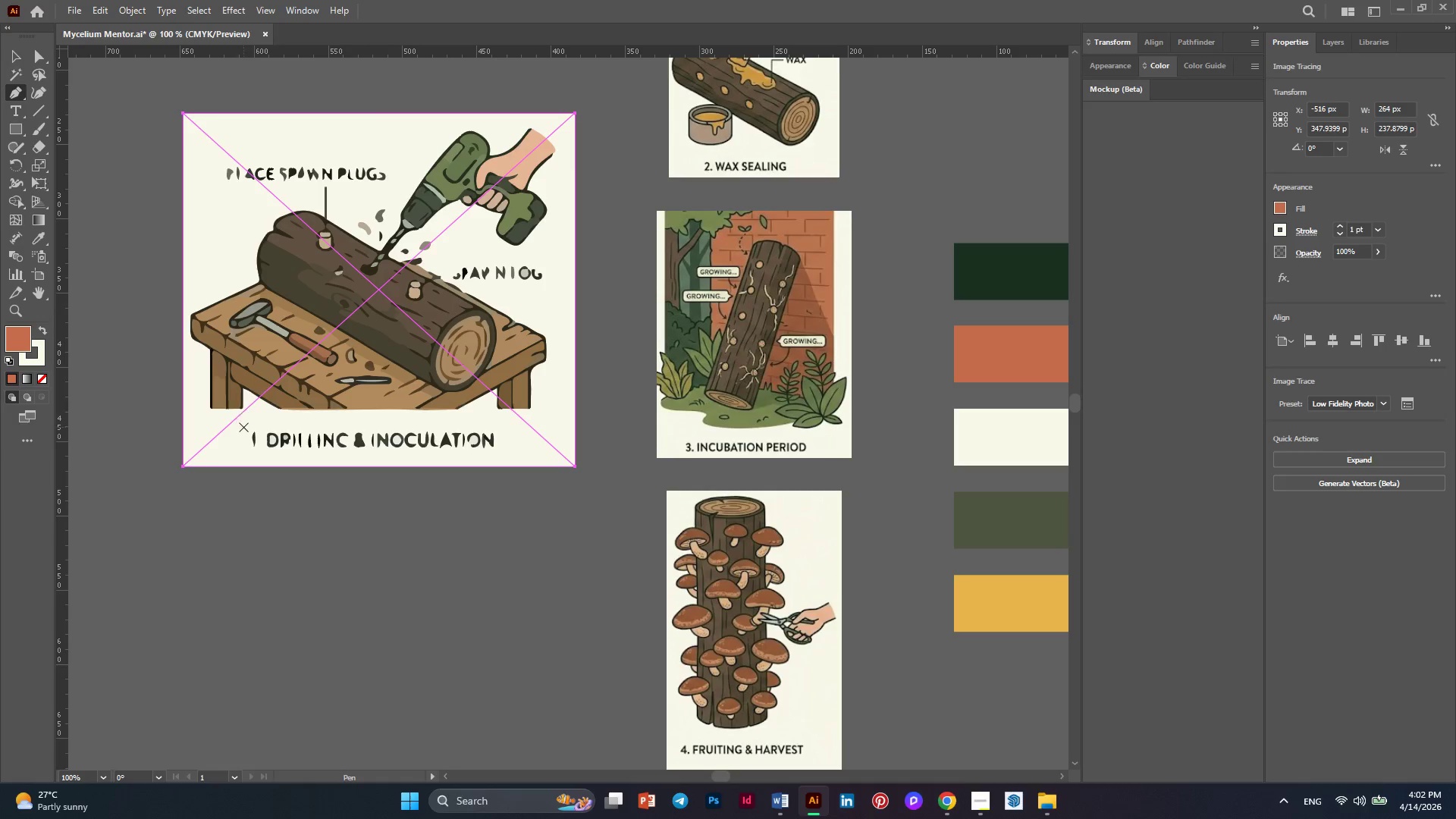 
hold_key(key=AltLeft, duration=0.52)
scroll: coordinate [209, 404], scroll_direction: up, amount: 2.0
 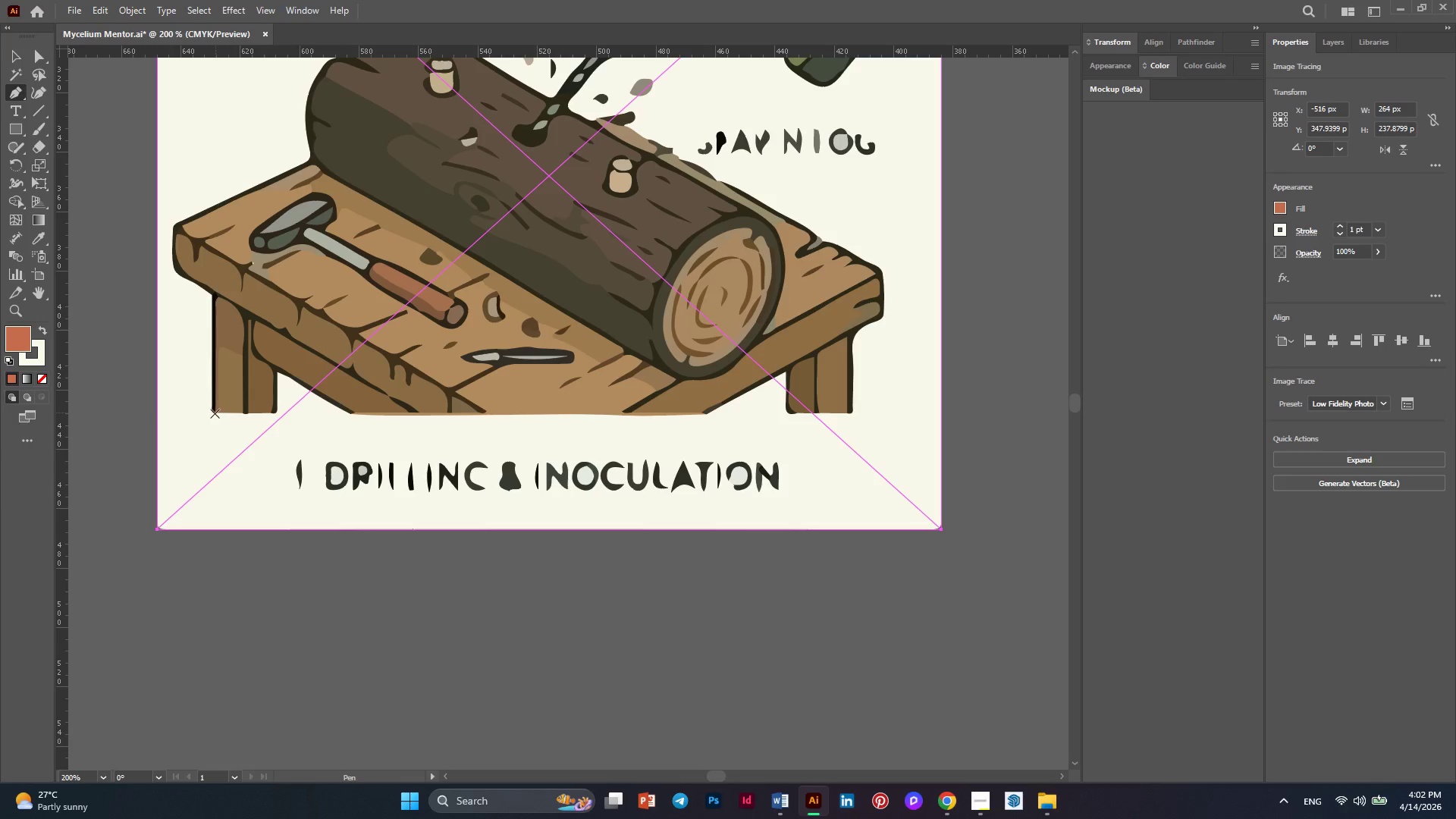 
left_click([214, 413])
 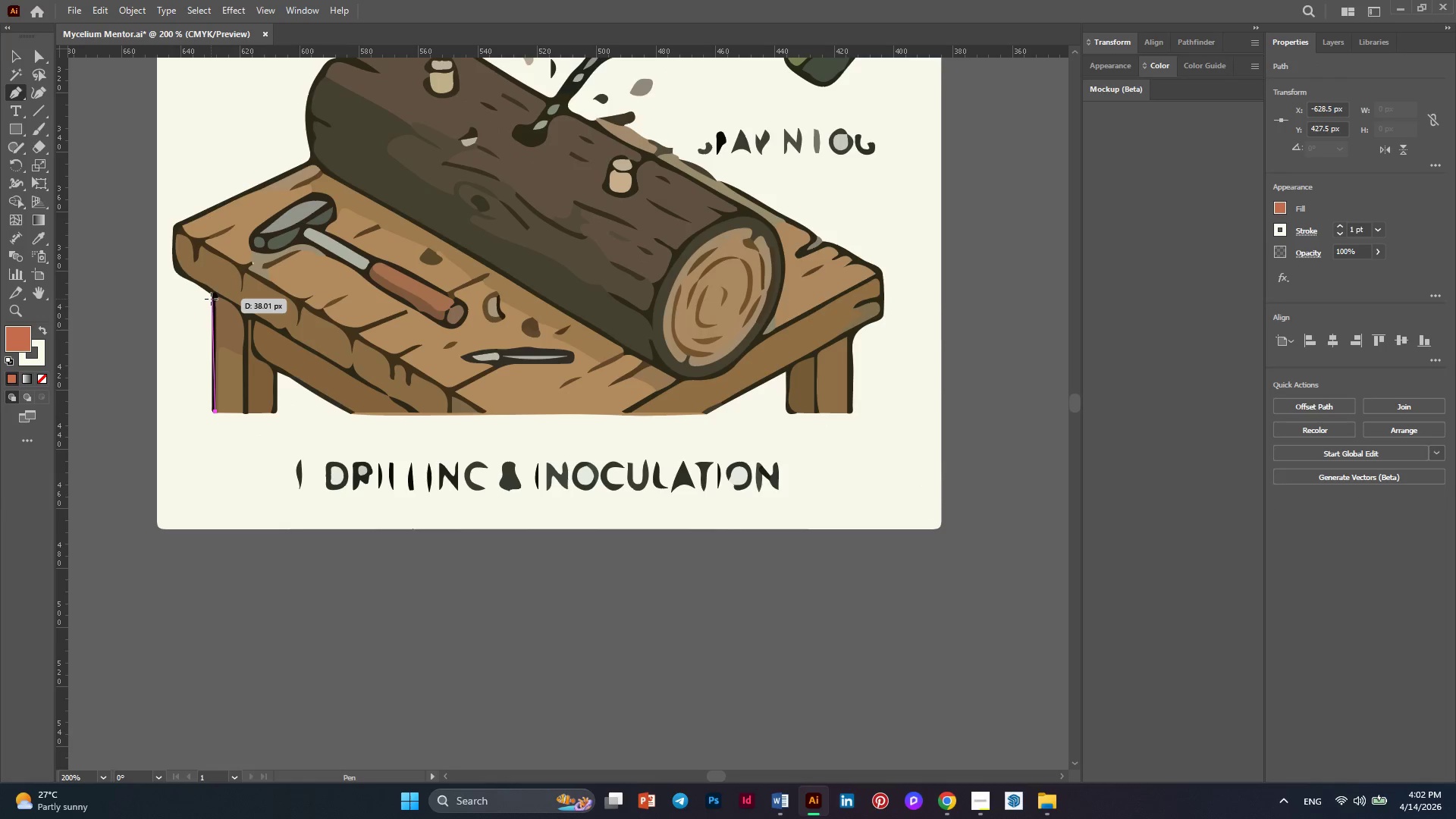 
left_click([213, 298])
 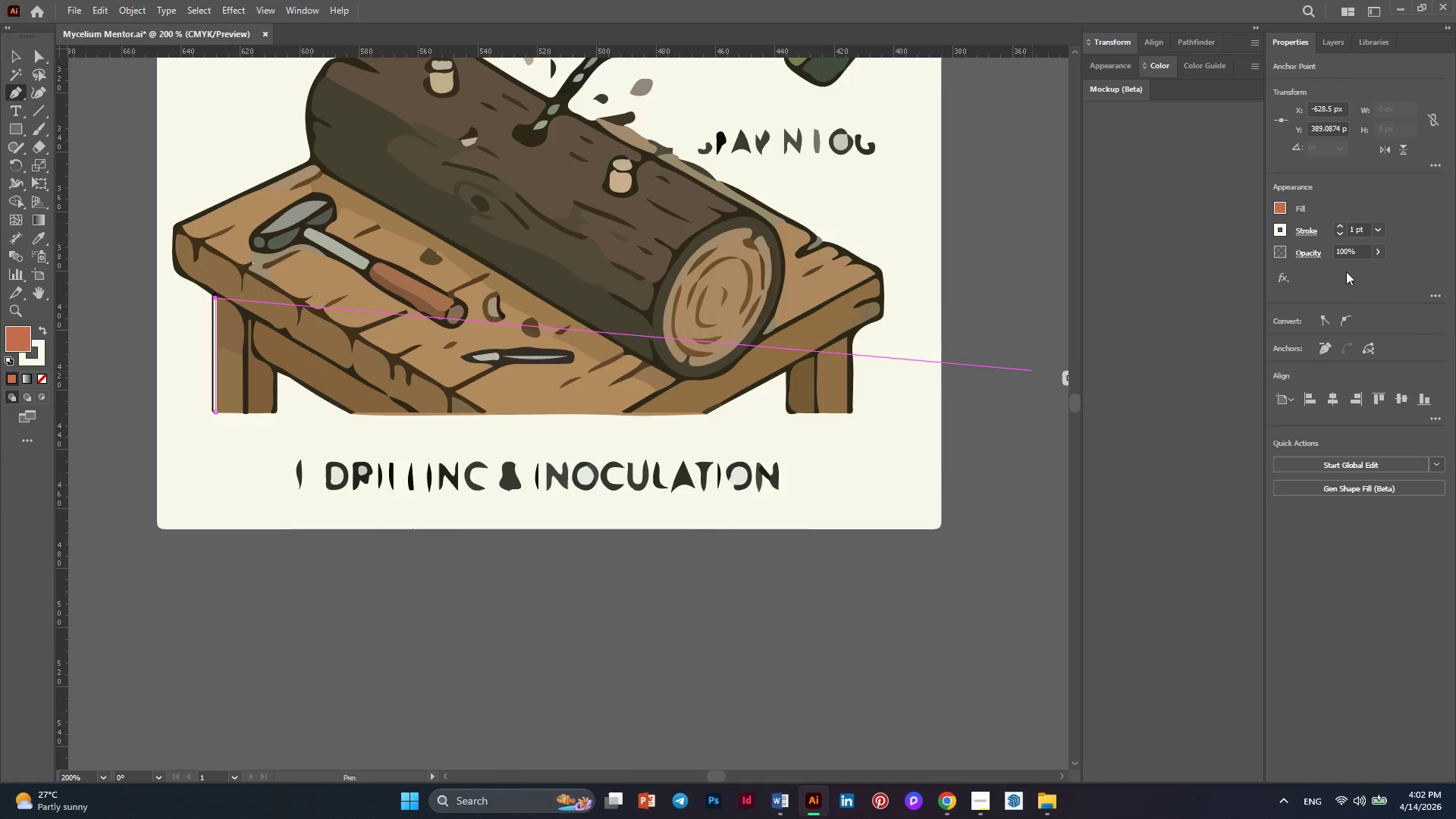 
left_click([1378, 251])
 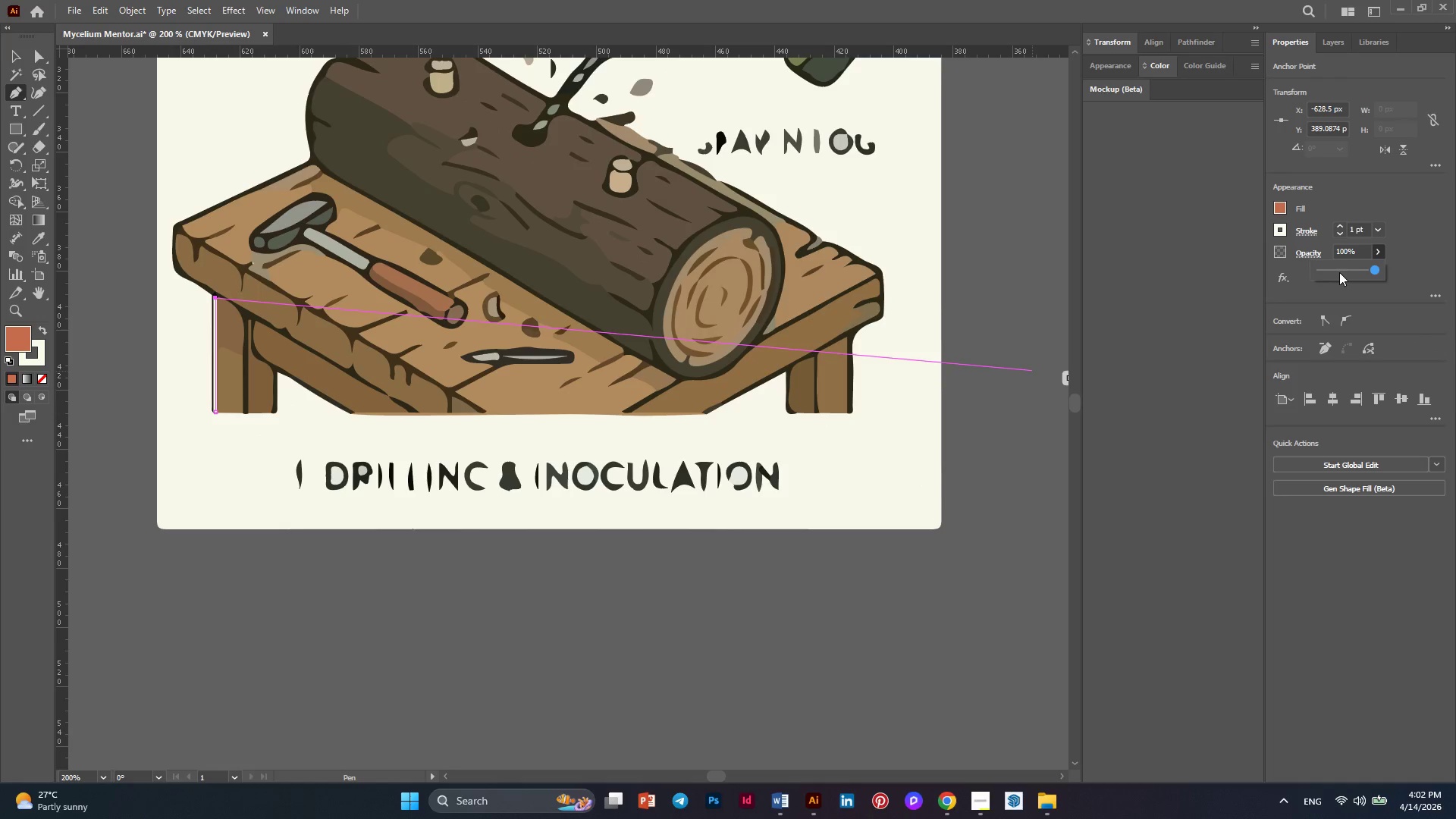 
left_click([1341, 272])
 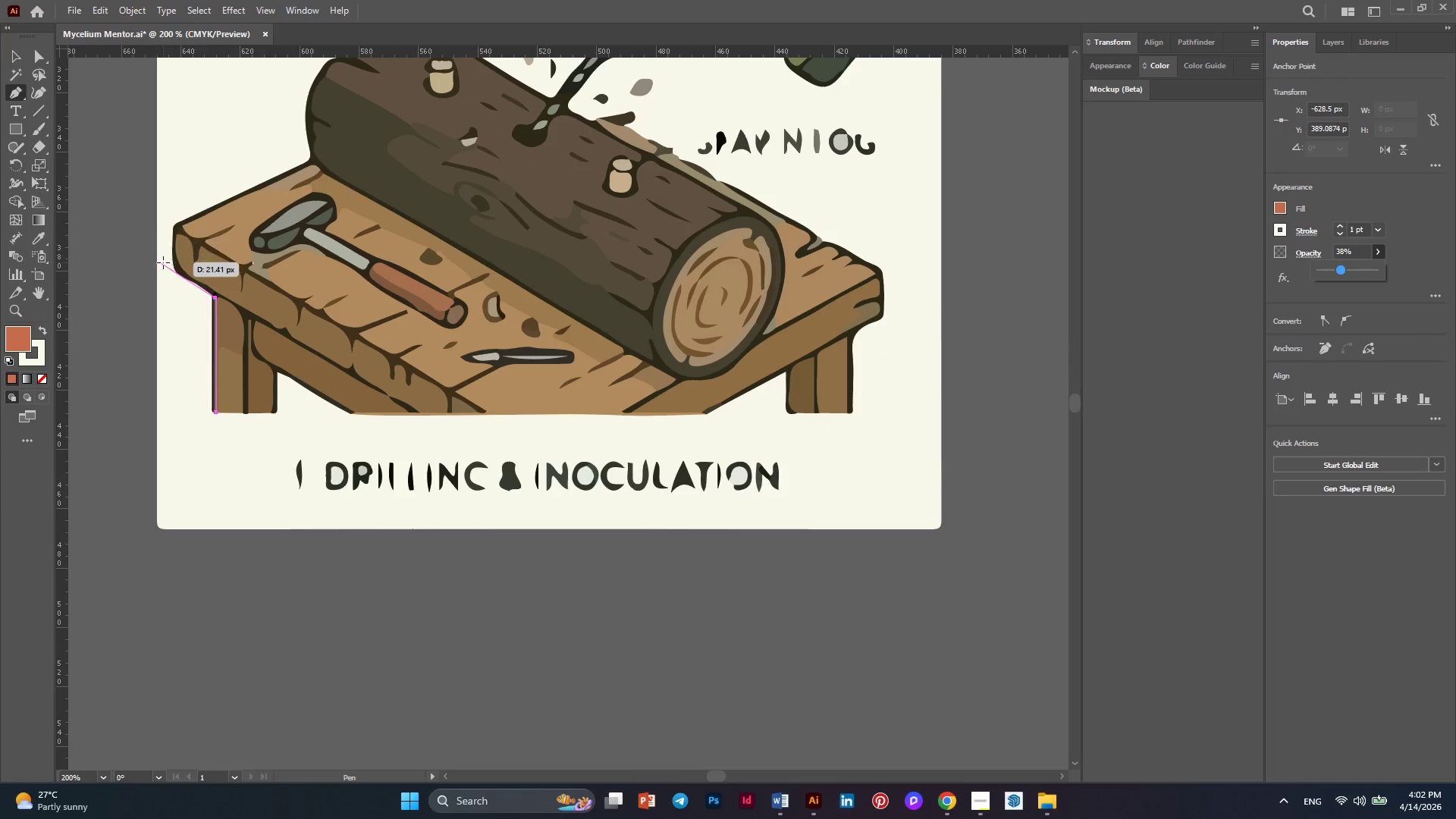 
left_click([177, 270])
 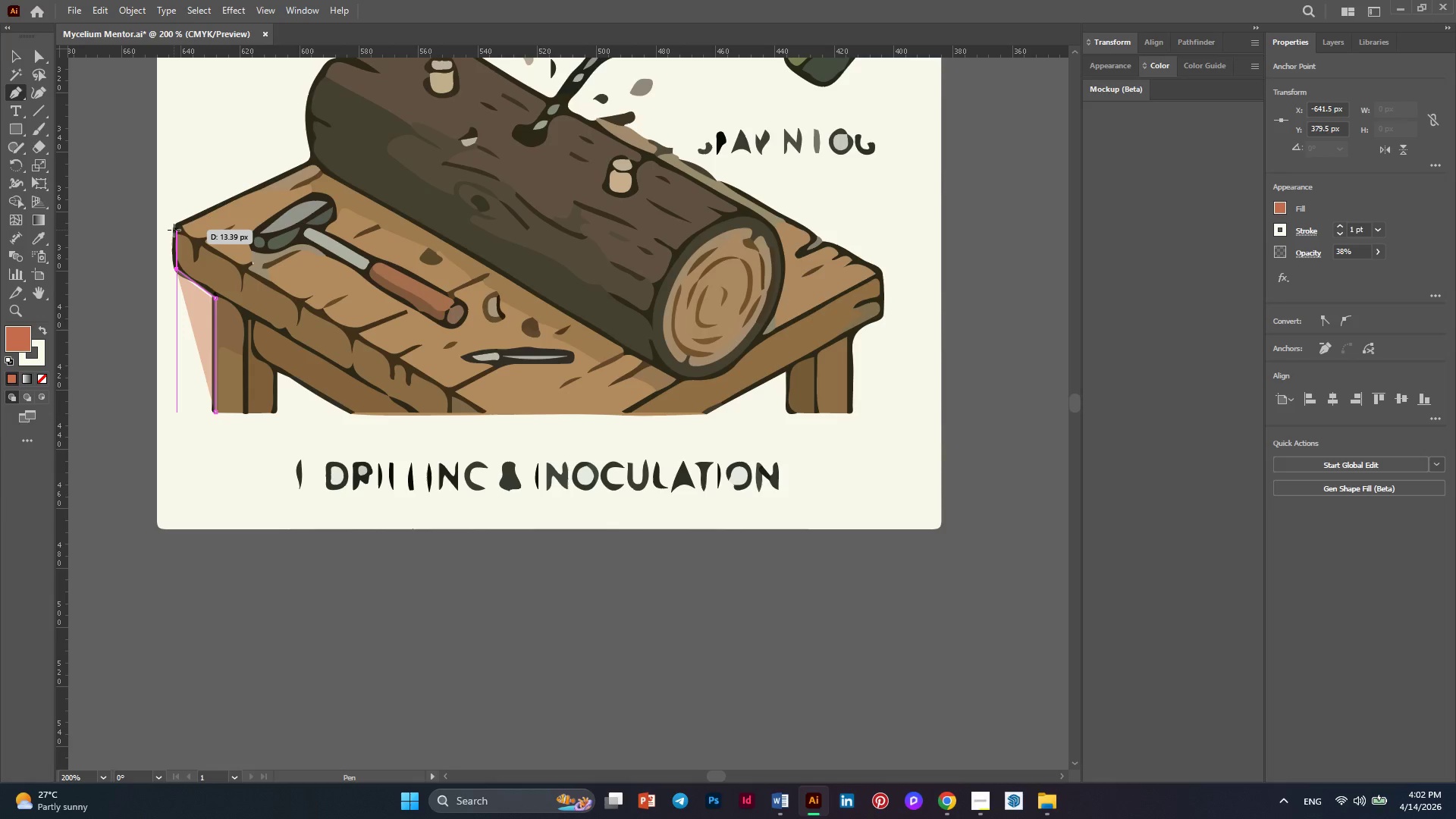 
left_click([174, 224])
 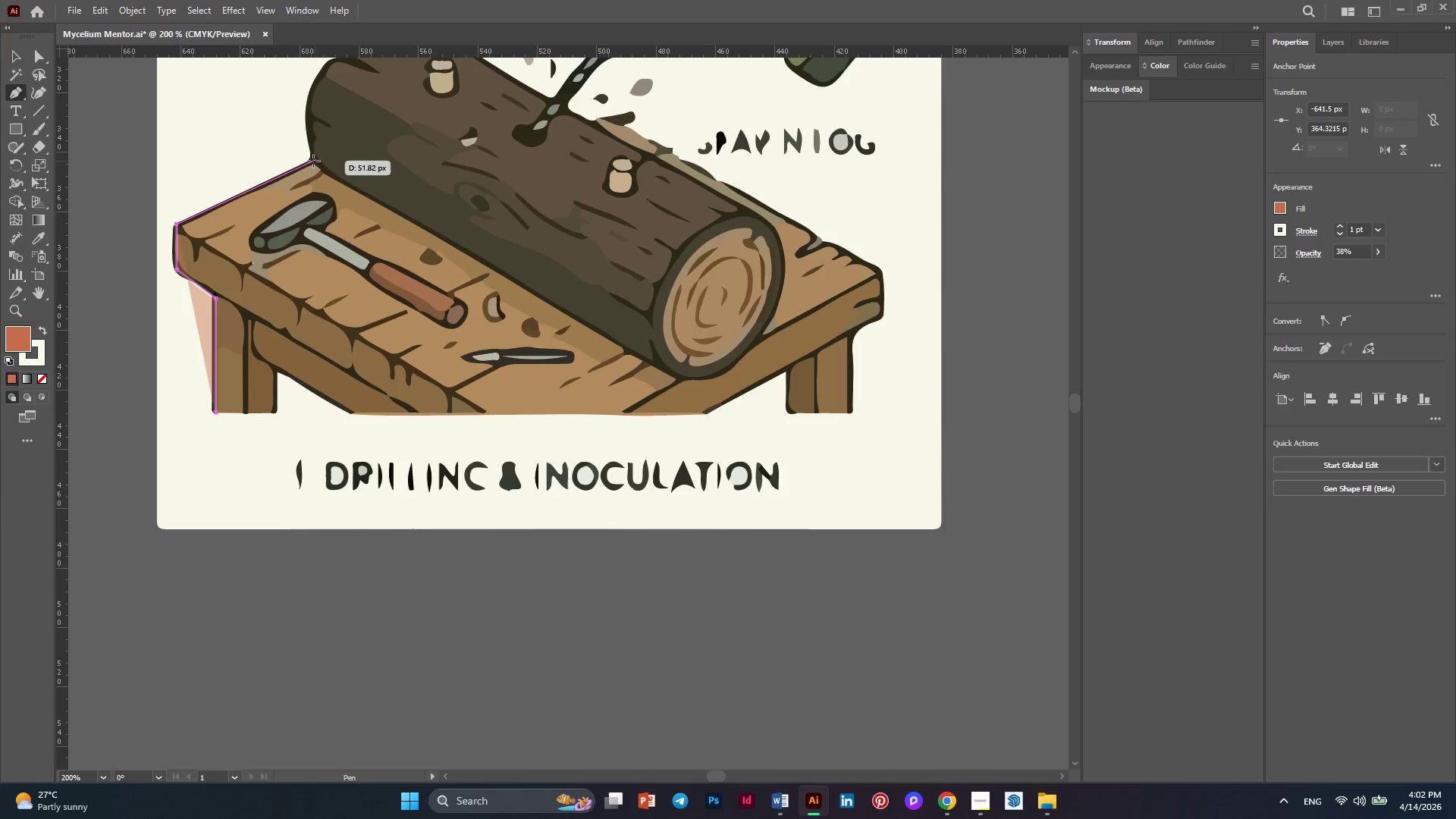 
left_click([313, 160])
 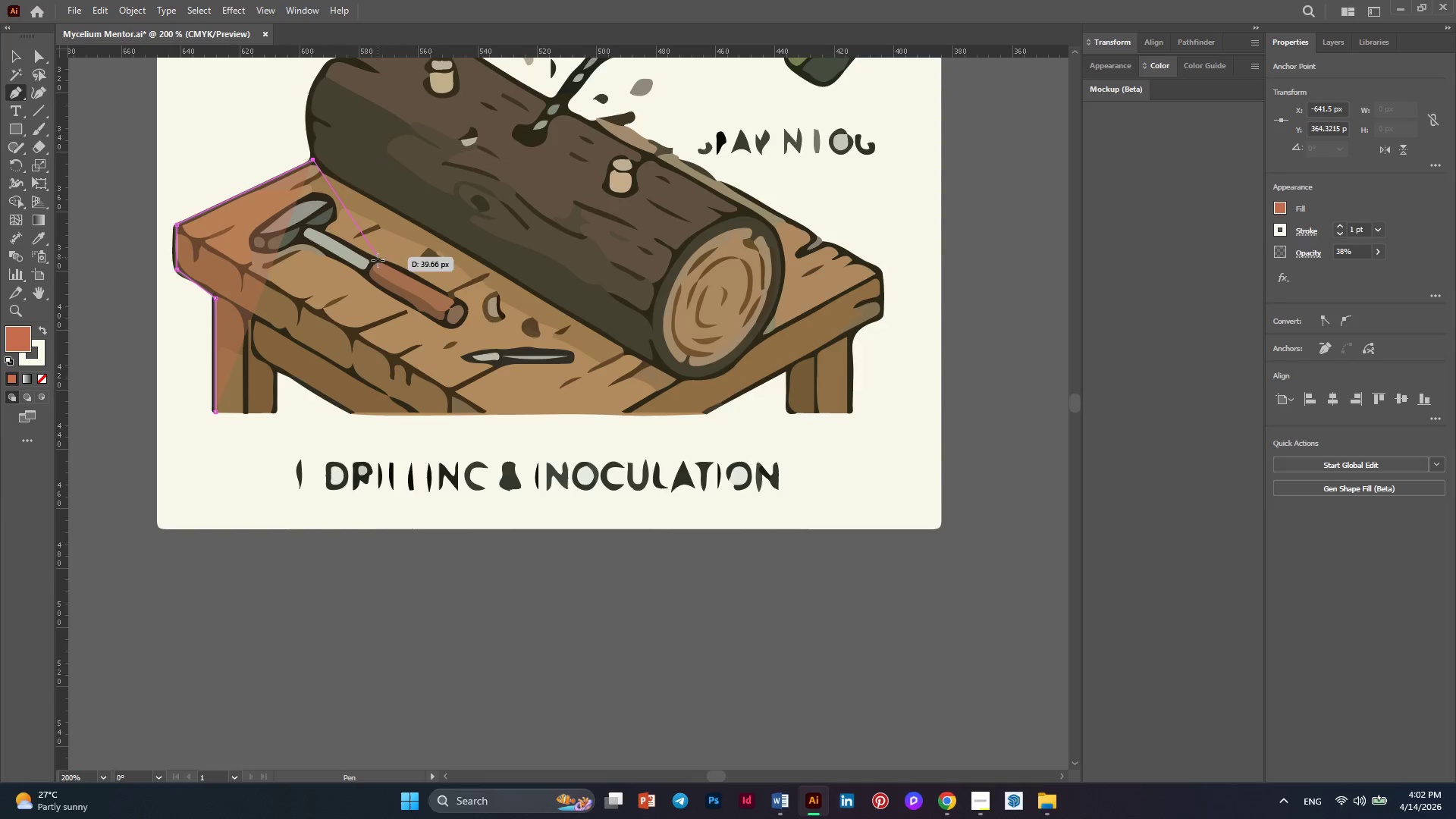 
scroll: coordinate [381, 262], scroll_direction: up, amount: 9.0
 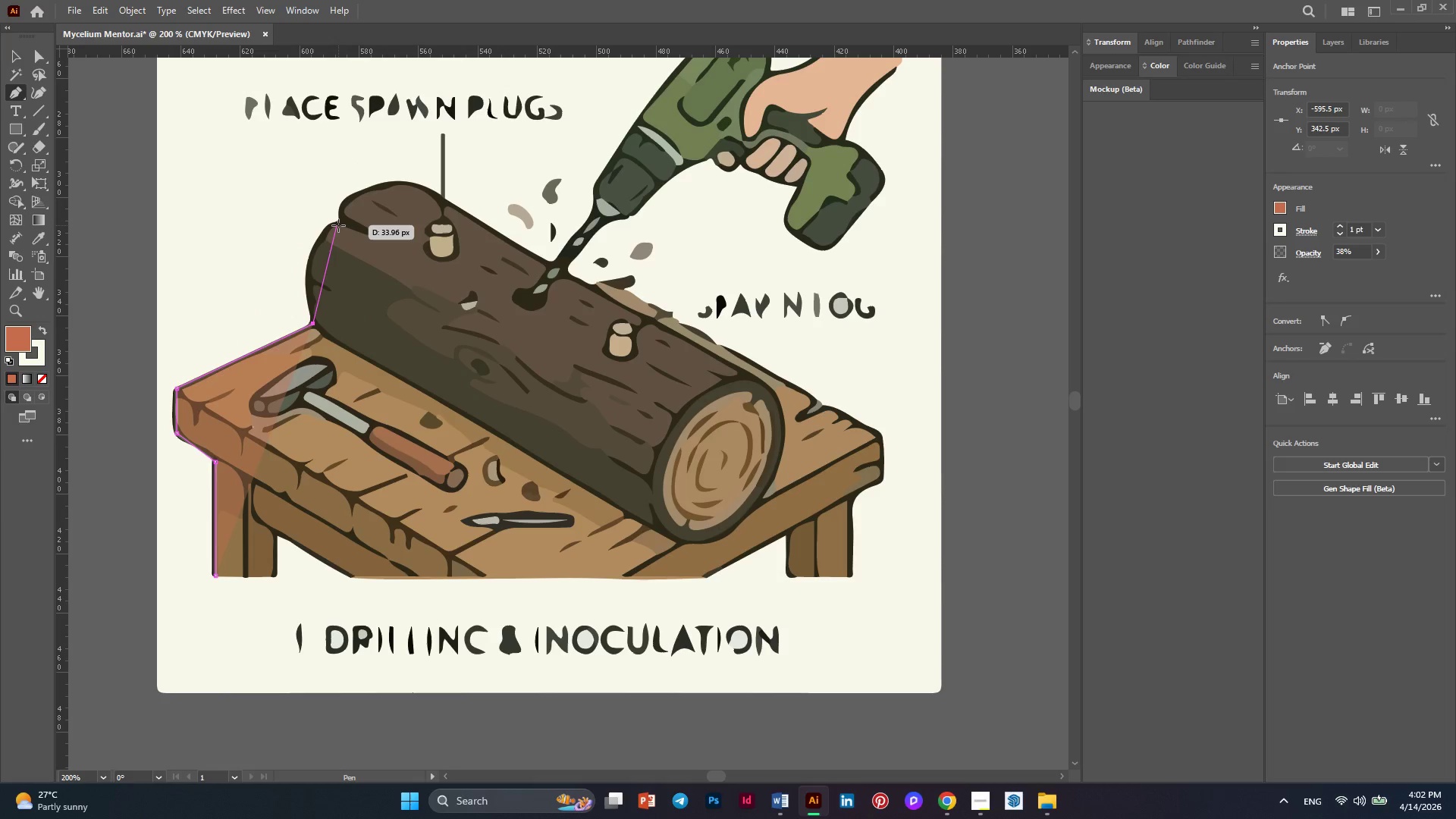 
left_click_drag(start_coordinate=[338, 225], to_coordinate=[381, 205])
 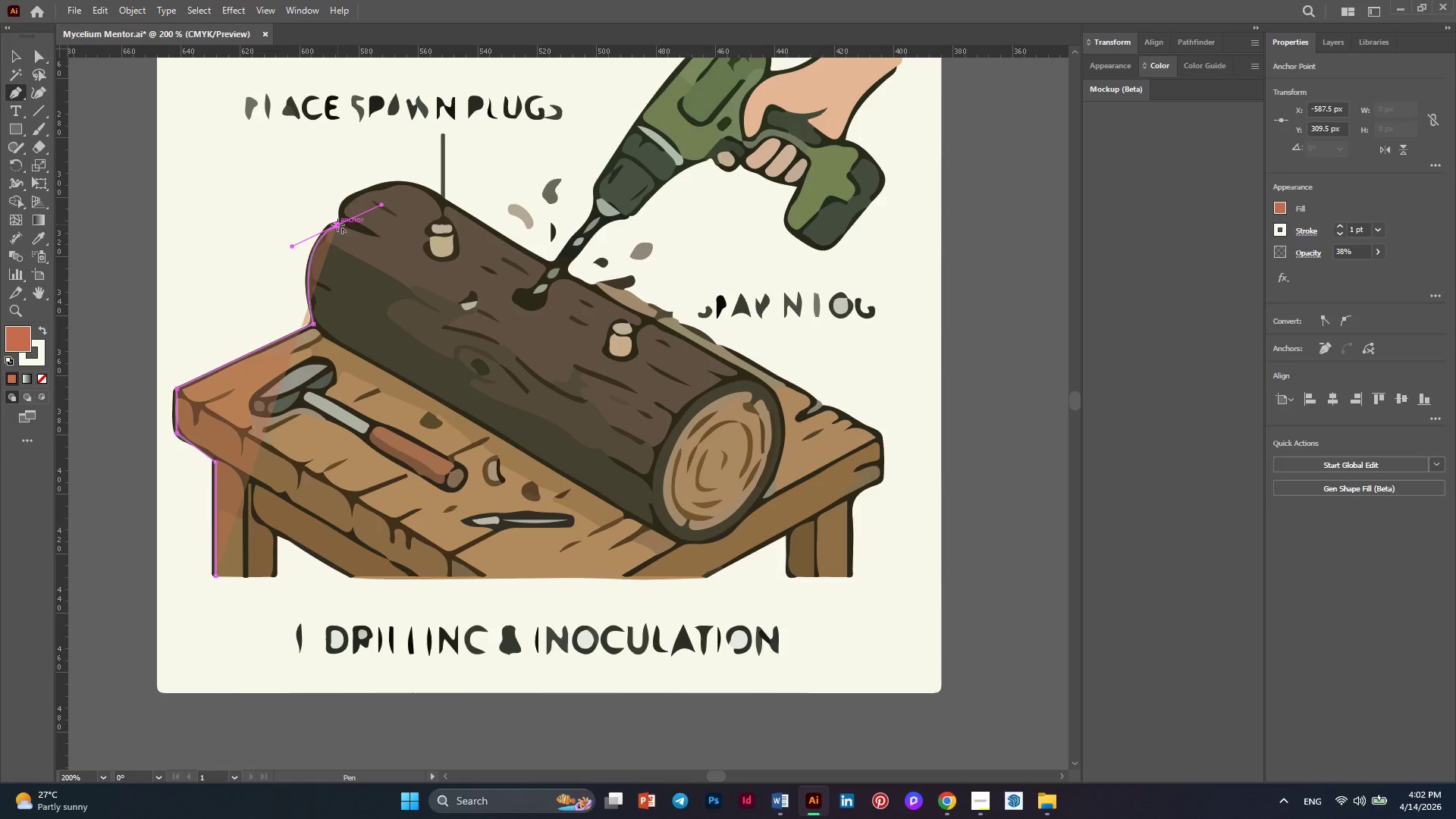 
left_click([337, 224])
 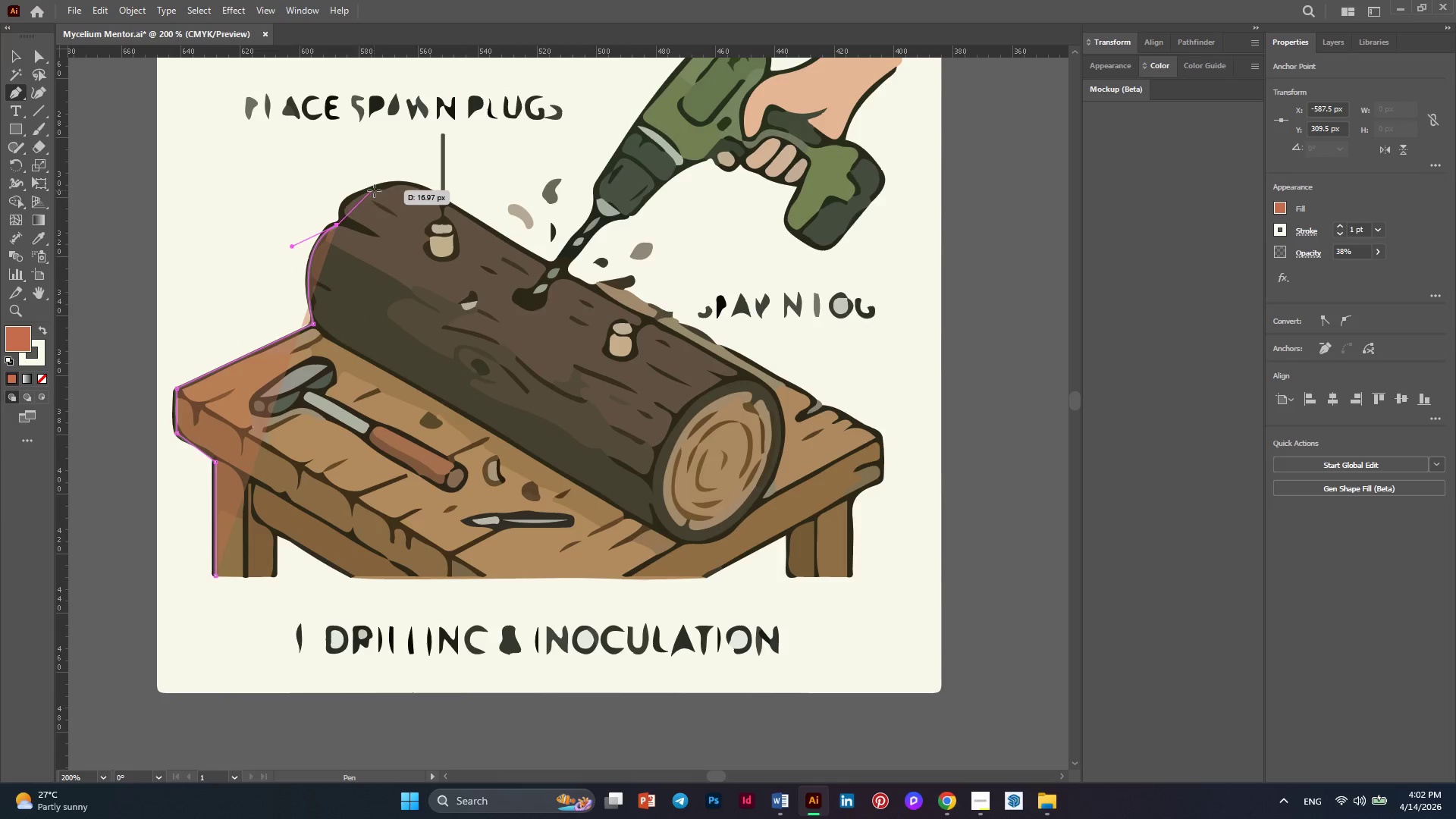 
left_click_drag(start_coordinate=[374, 188], to_coordinate=[405, 179])
 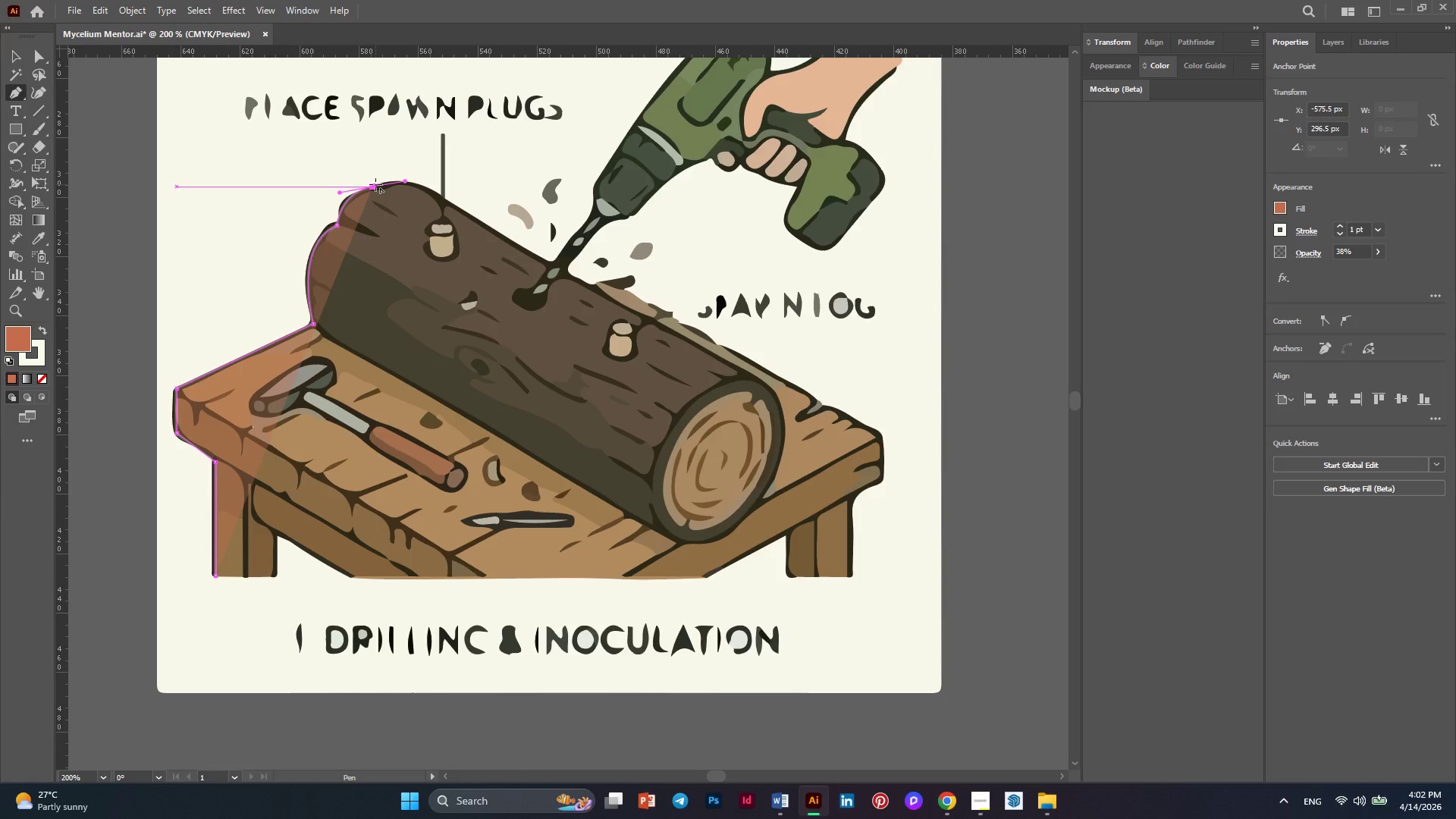 
left_click([375, 184])
 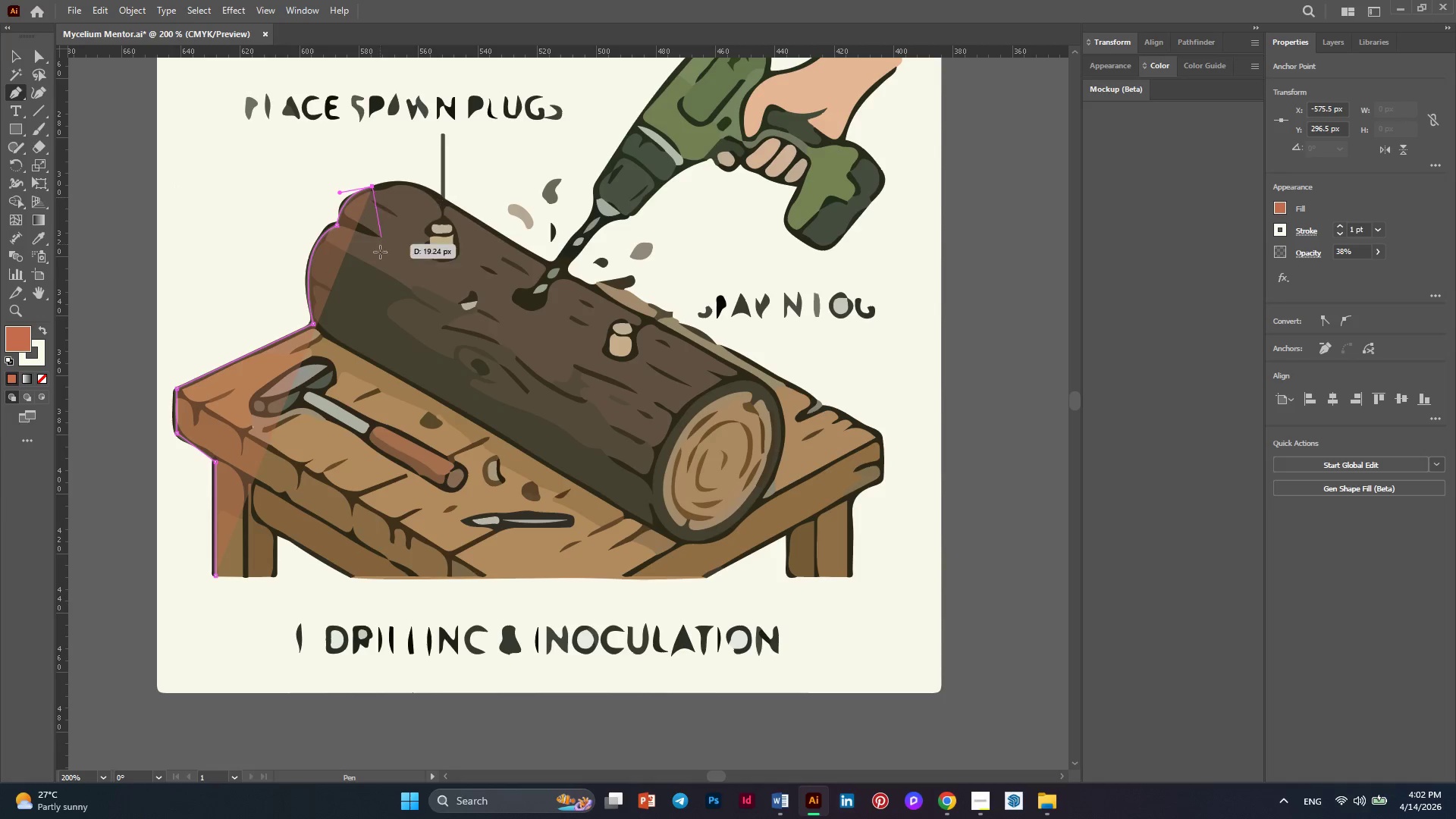 
key(Alt+AltLeft)
 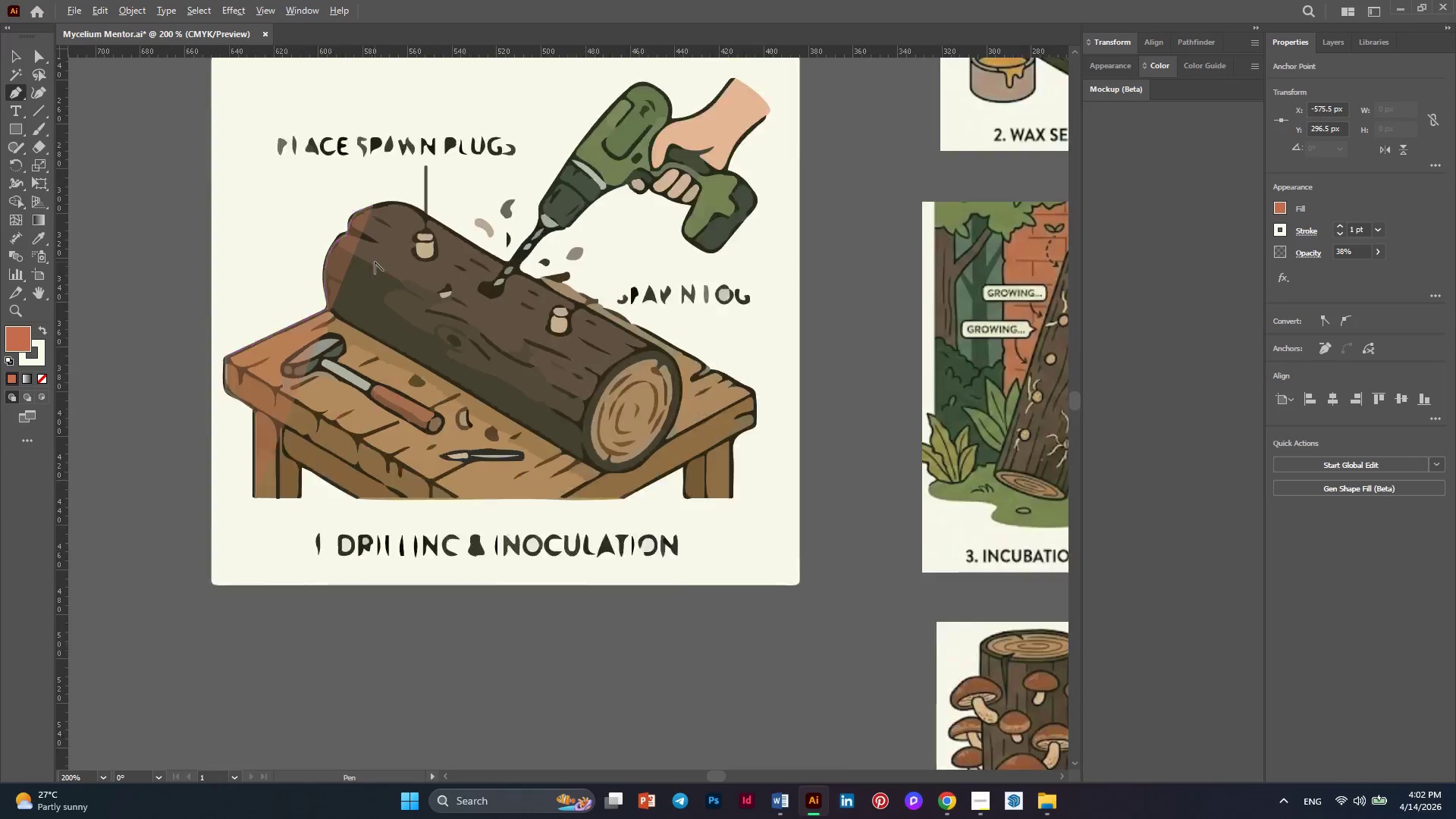 
scroll: coordinate [375, 262], scroll_direction: down, amount: 4.0
 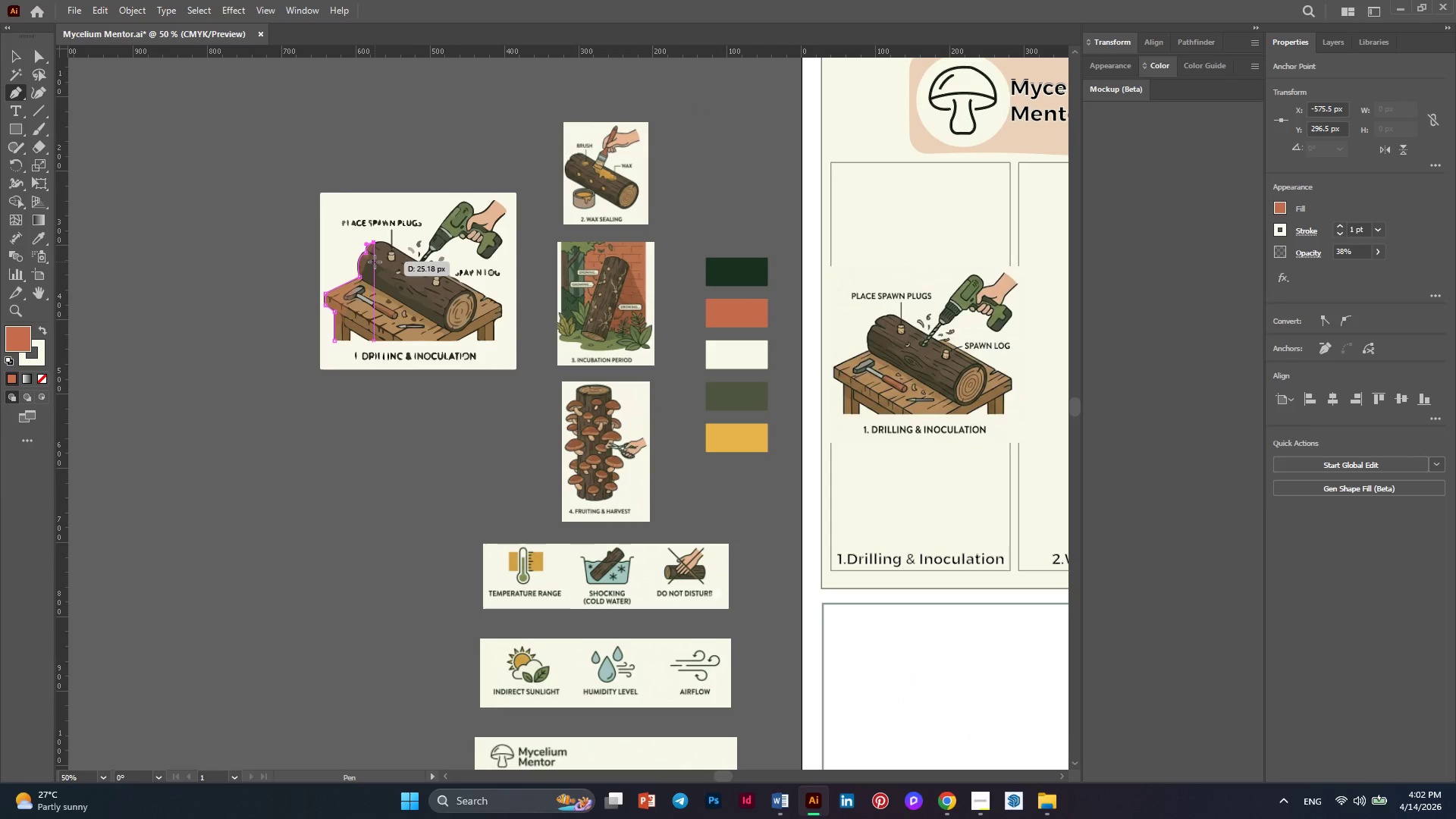 
hold_key(key=AltLeft, duration=0.34)
hold_key(key=AltLeft, duration=0.41)
scroll: coordinate [362, 211], scroll_direction: up, amount: 6.0
 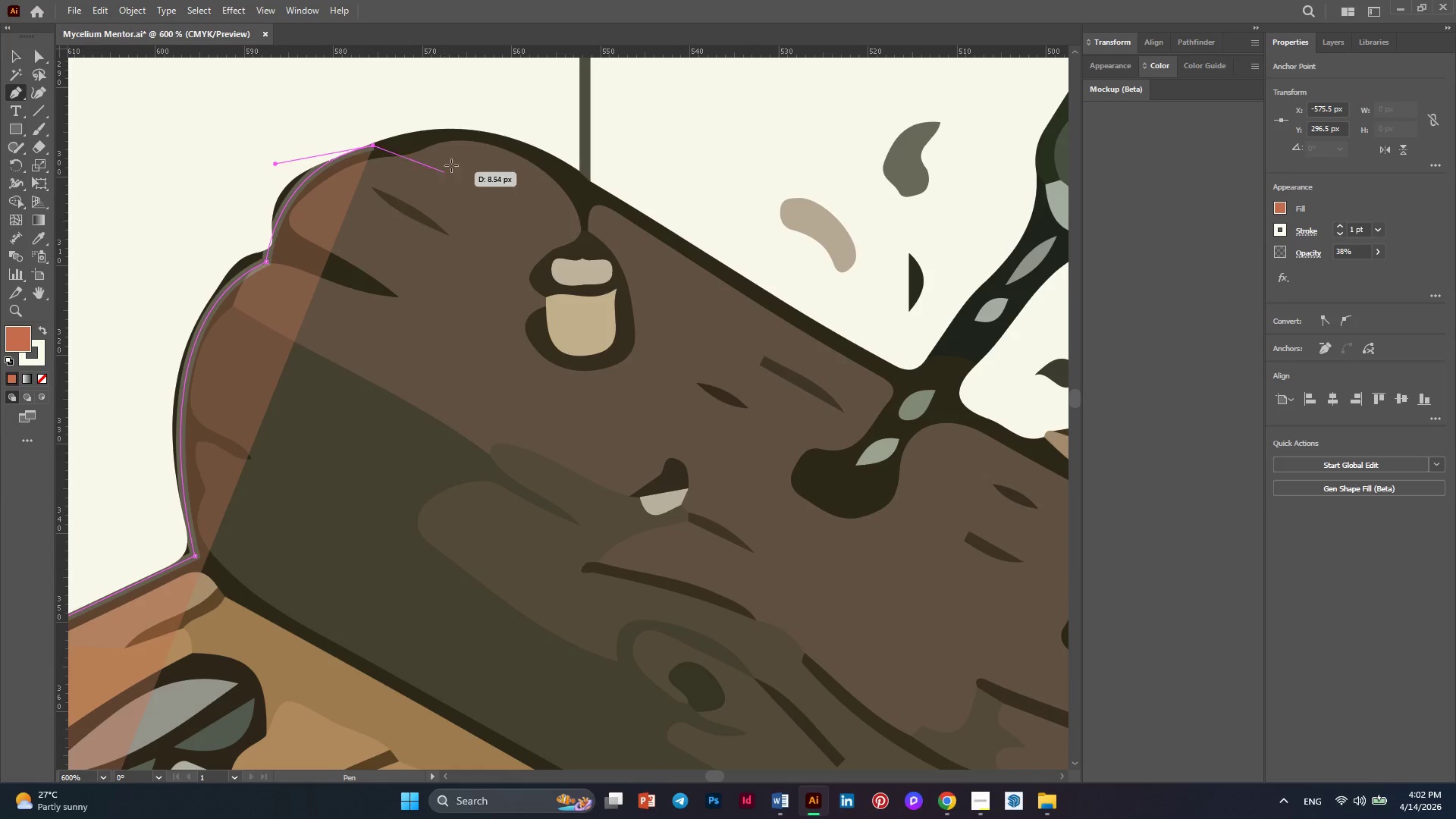 
left_click_drag(start_coordinate=[589, 199], to_coordinate=[649, 293])
 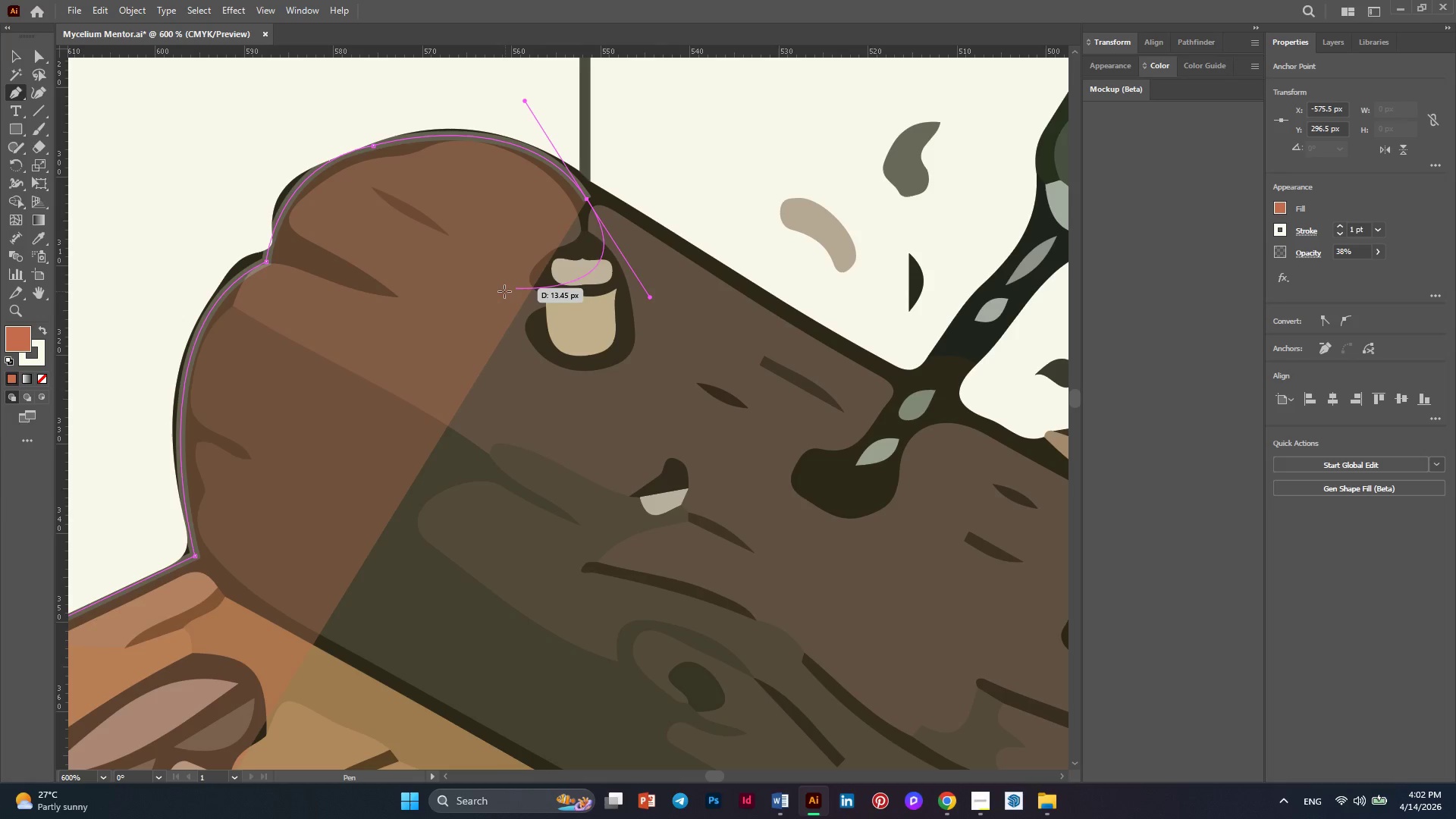 
key(Alt+AltLeft)
 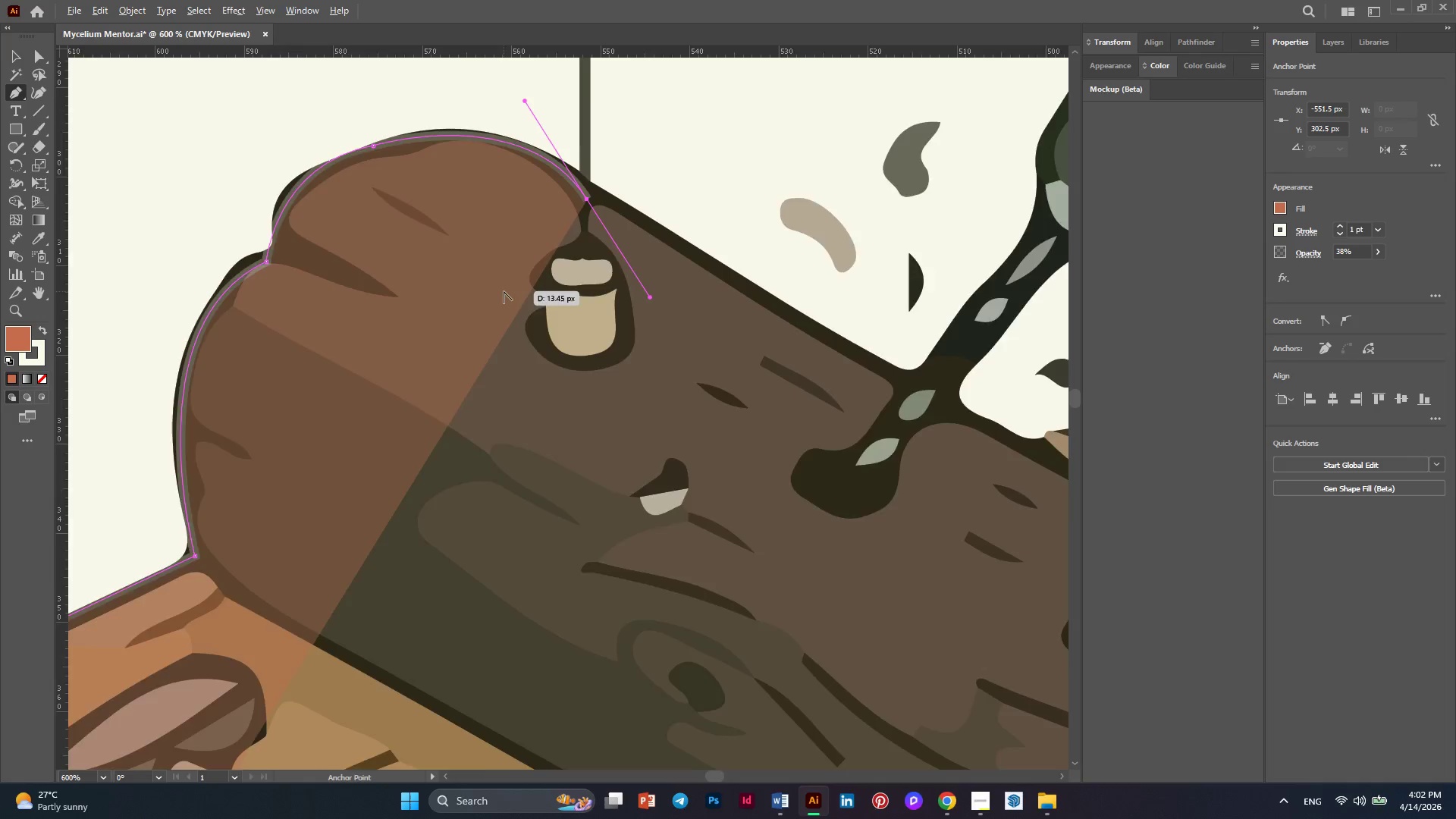 
scroll: coordinate [504, 291], scroll_direction: down, amount: 2.0
 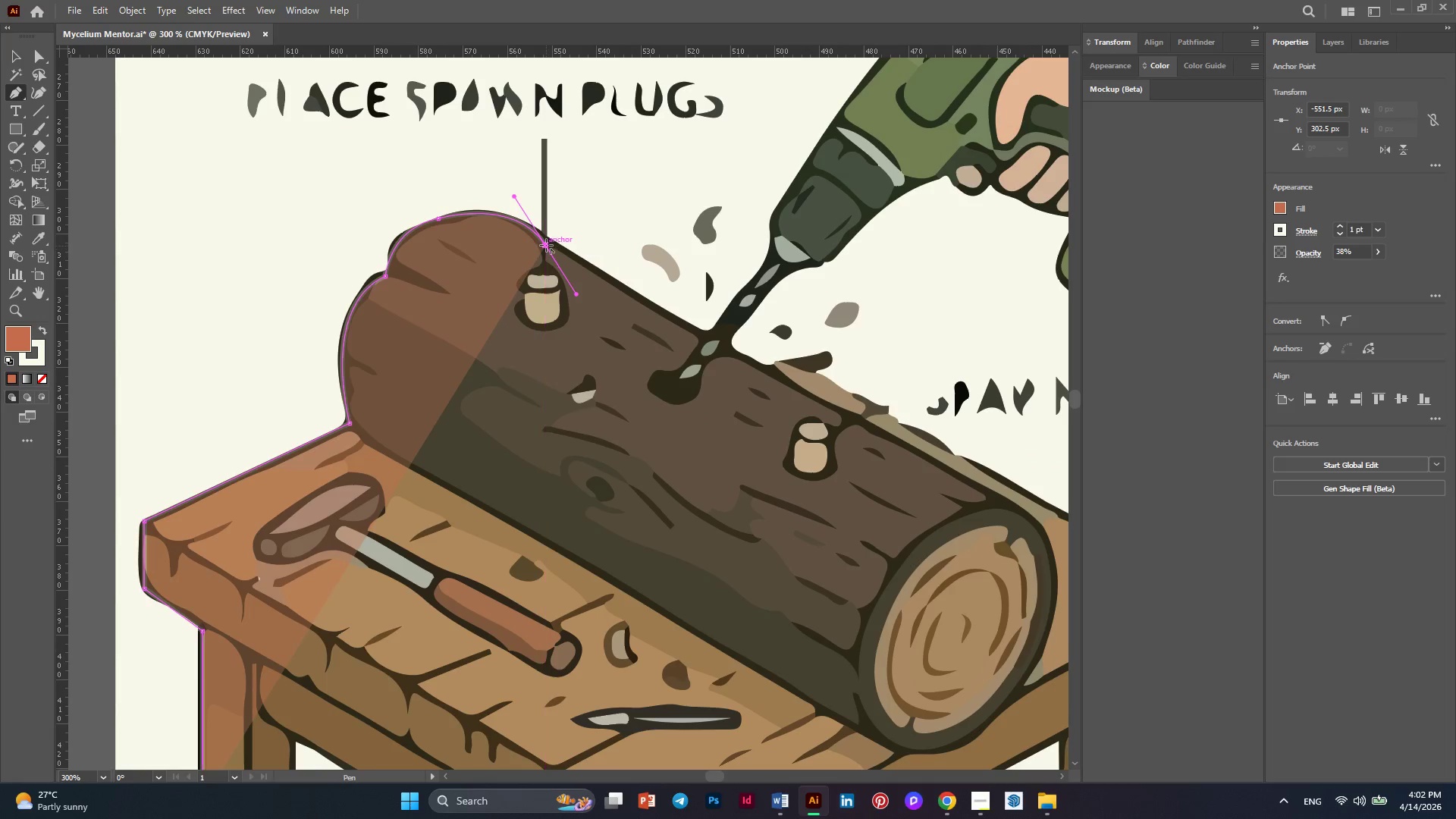 
left_click([546, 245])
 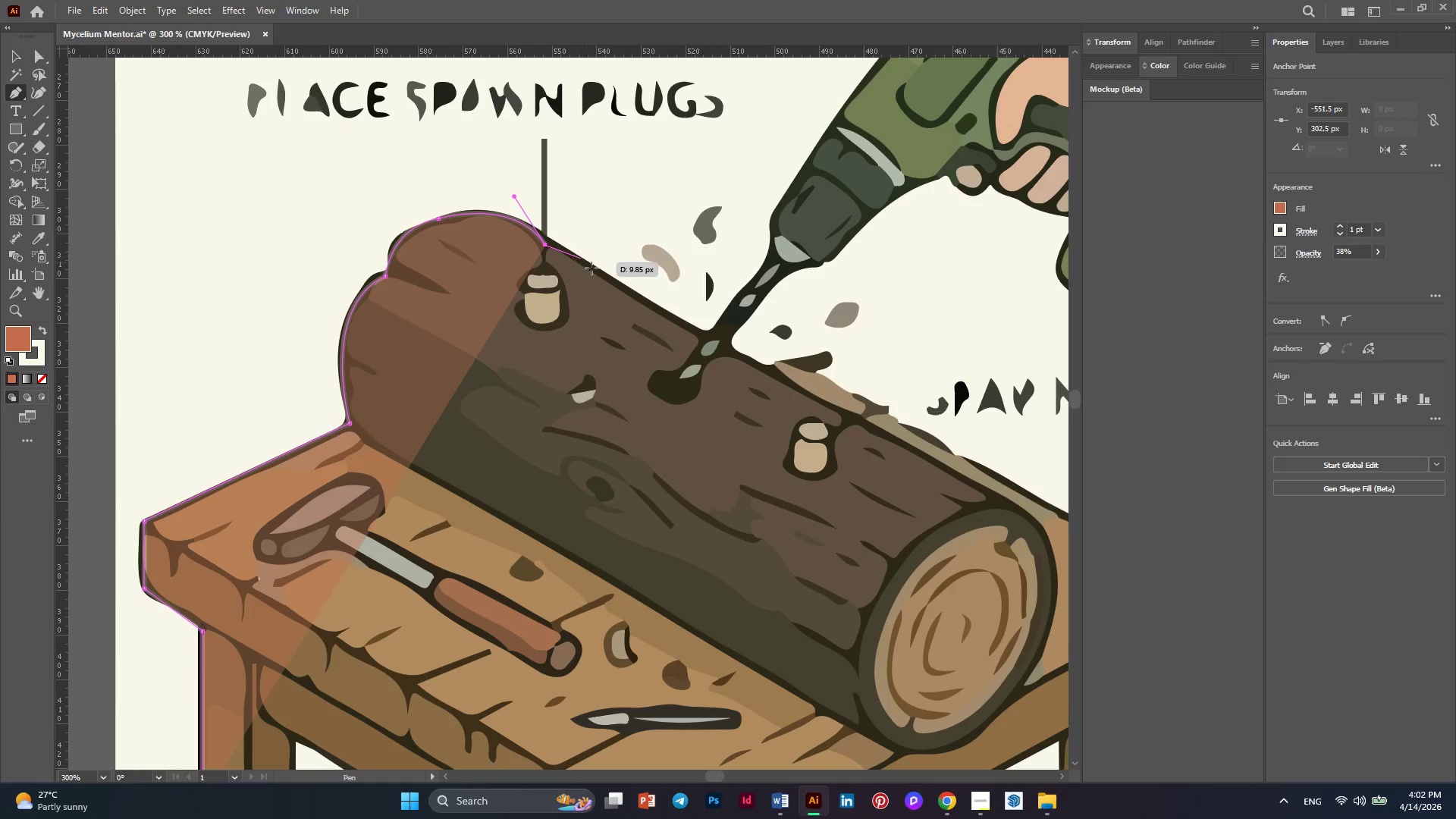 
left_click_drag(start_coordinate=[633, 293], to_coordinate=[716, 341])
 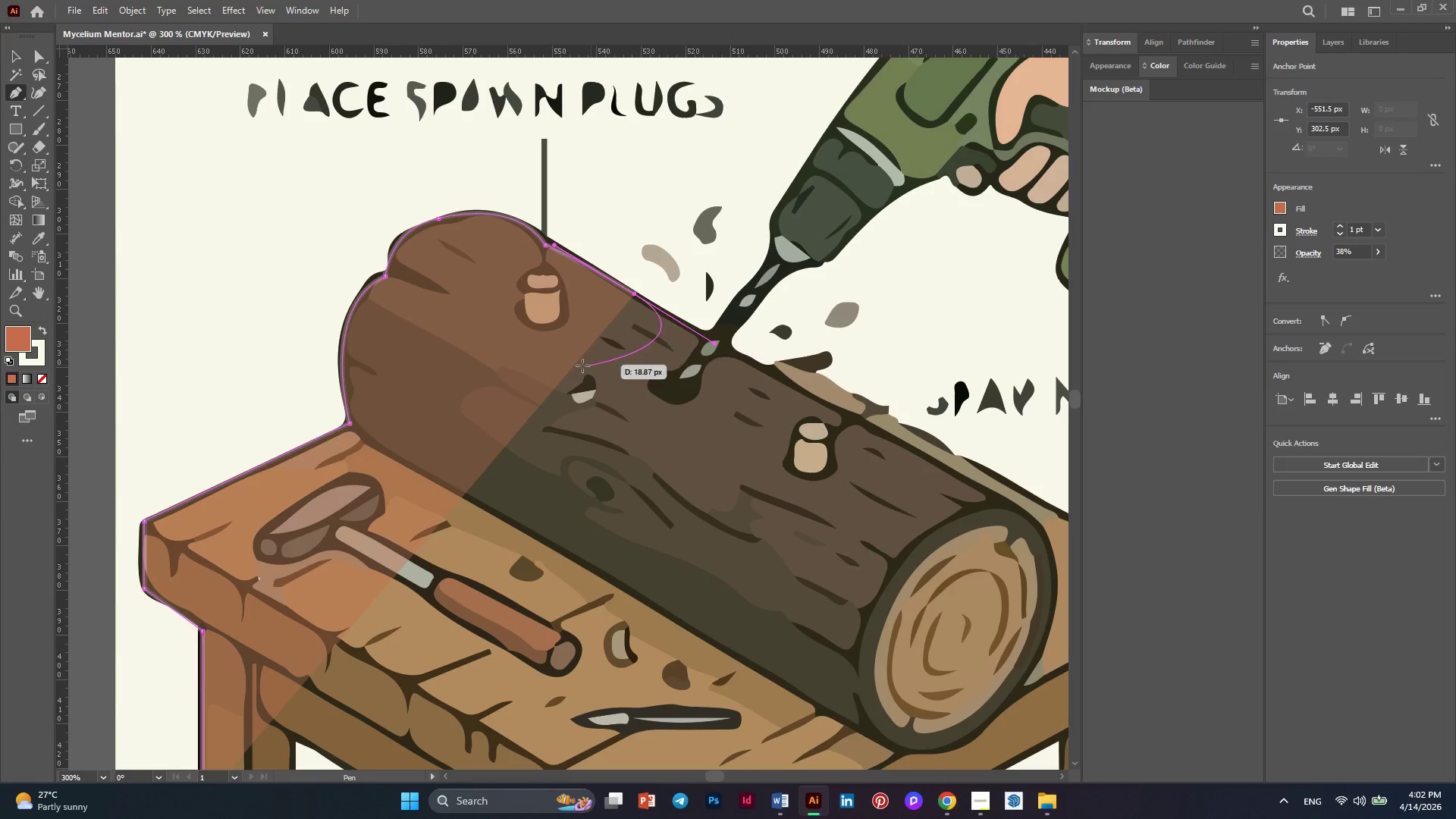 
hold_key(key=AltLeft, duration=0.36)
scroll: coordinate [582, 366], scroll_direction: down, amount: 1.0
 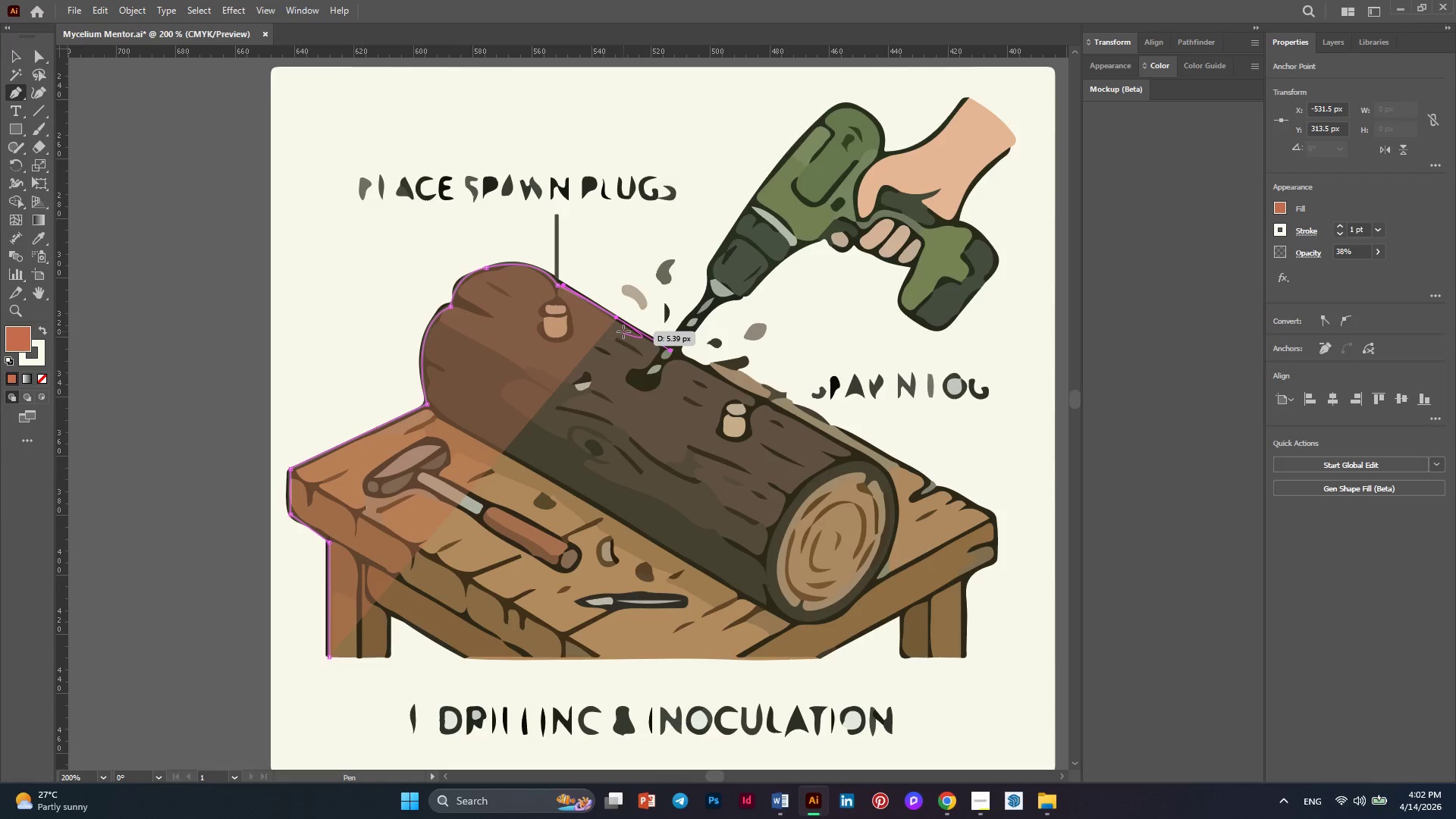 
hold_key(key=AltLeft, duration=0.53)
scroll: coordinate [633, 338], scroll_direction: up, amount: 1.0
 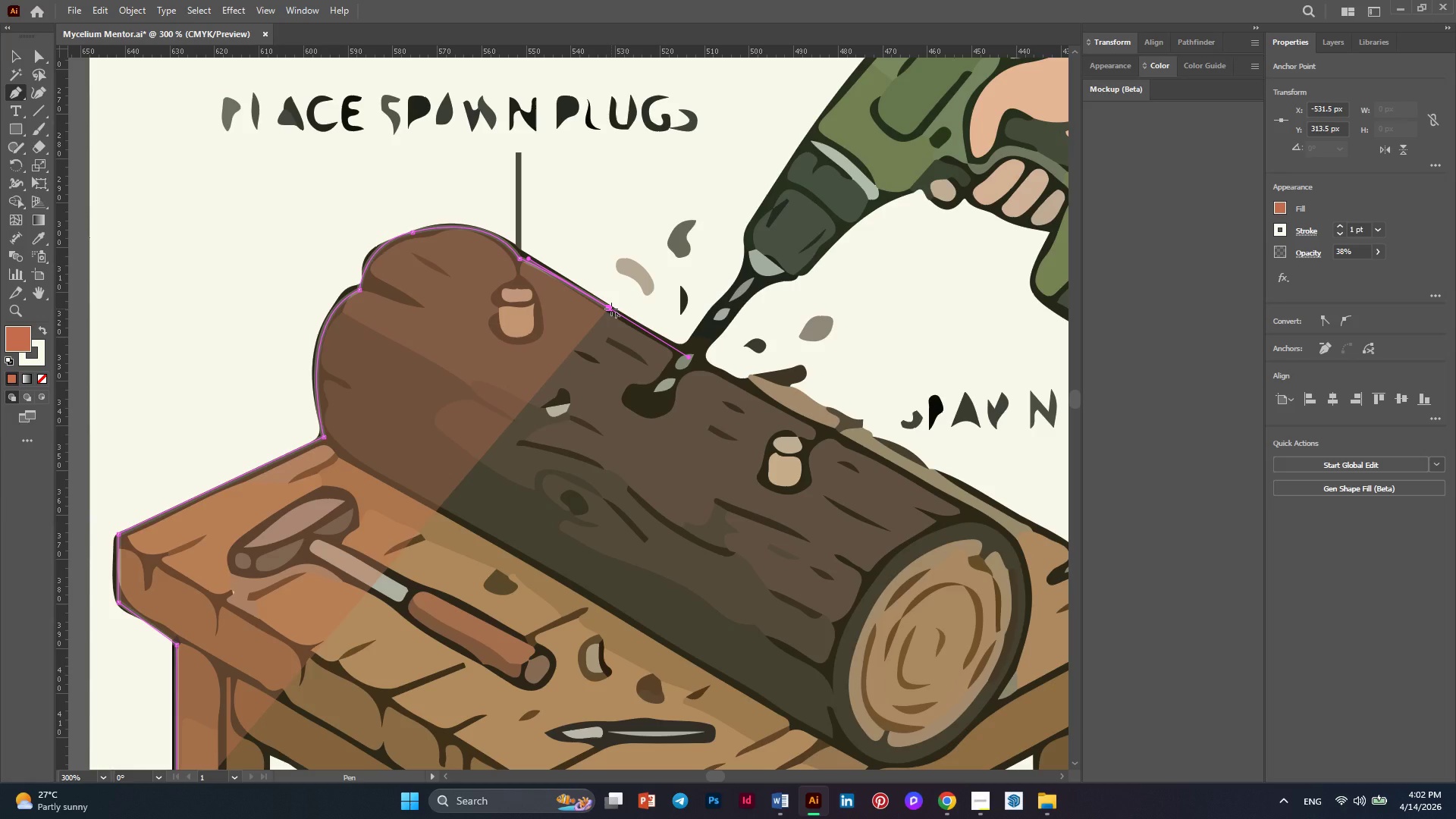 
left_click([611, 309])
 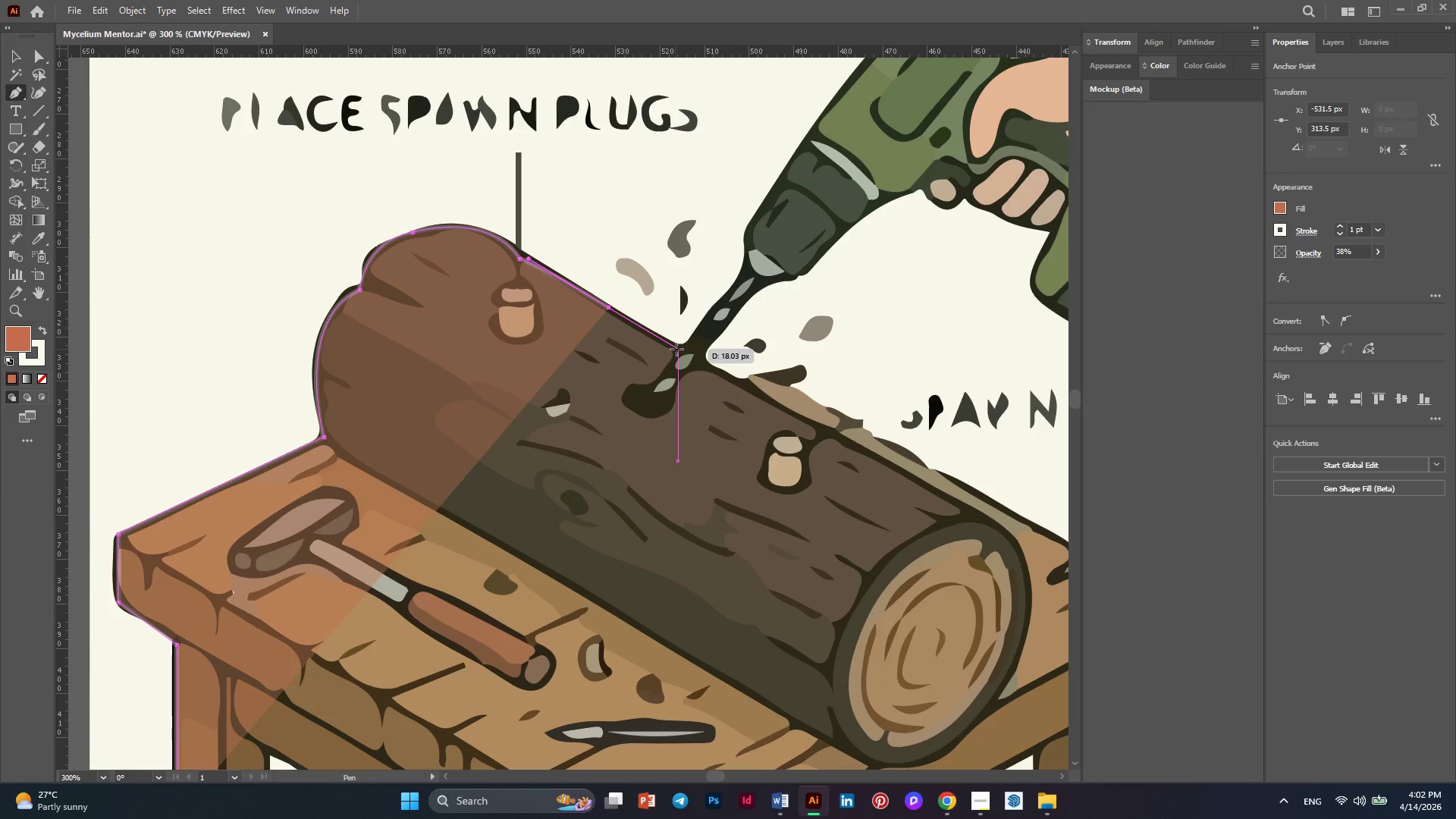 
left_click([676, 349])
 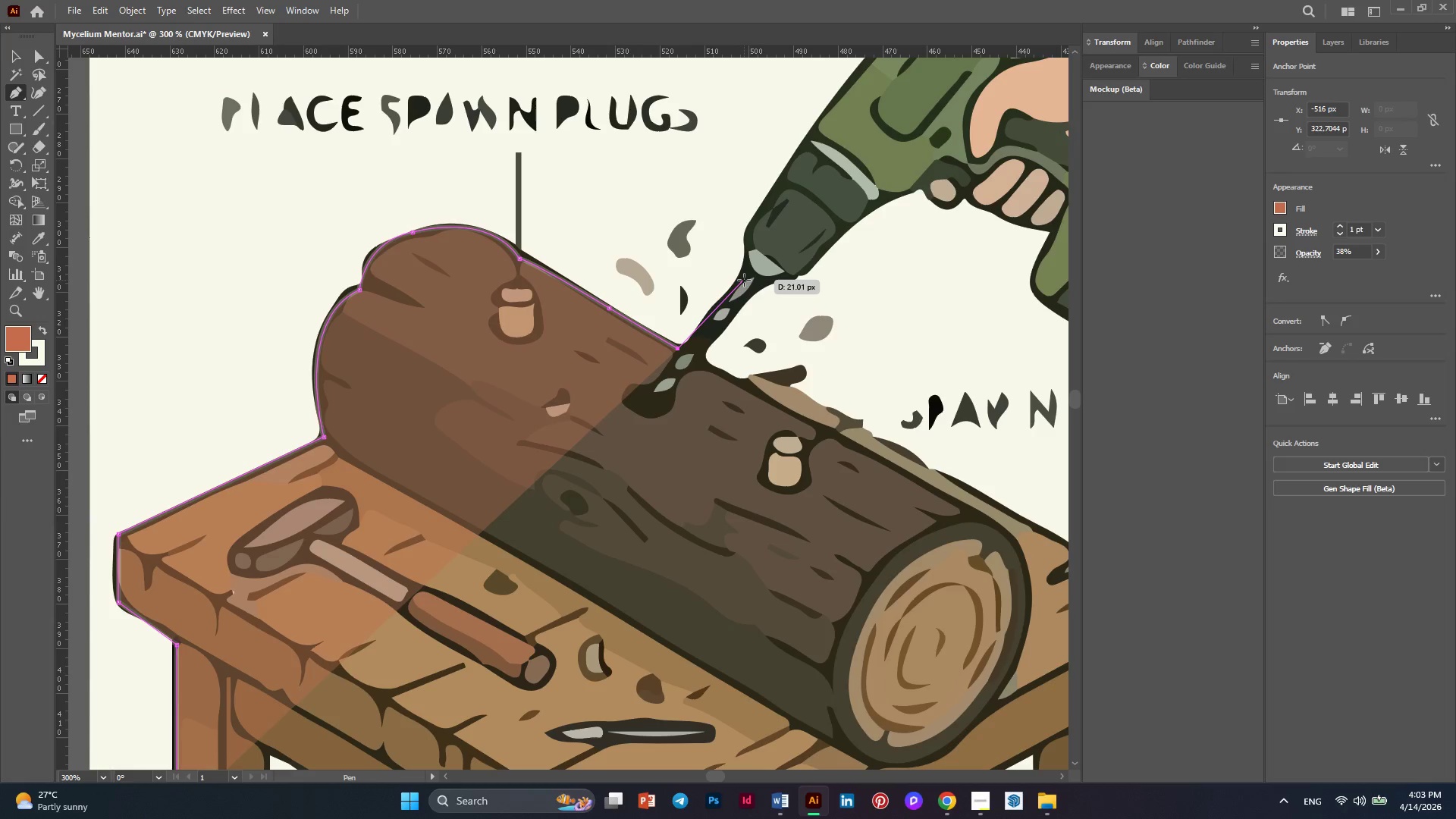 
wait(5.2)
 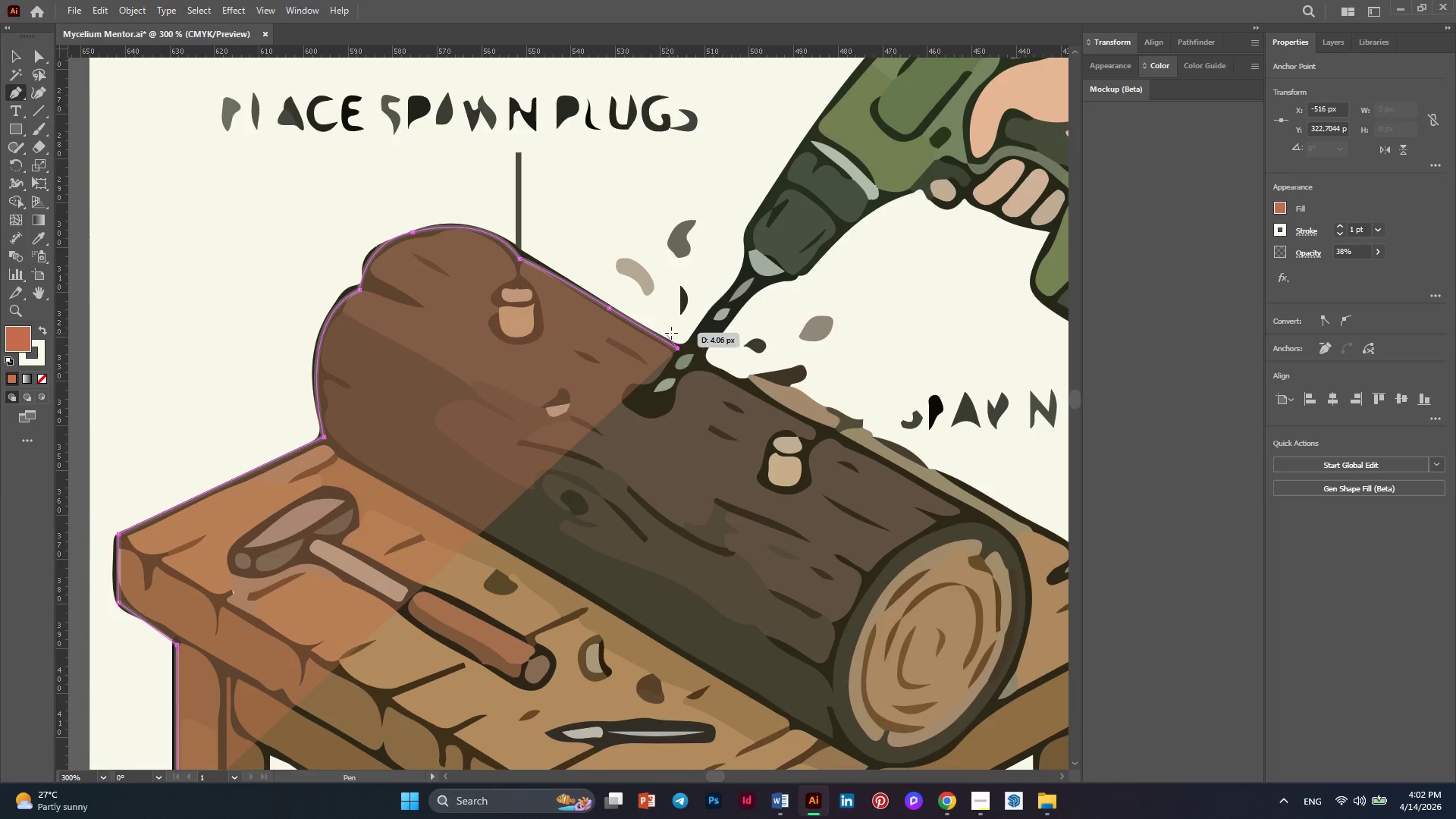 
left_click_drag(start_coordinate=[744, 279], to_coordinate=[779, 258])
 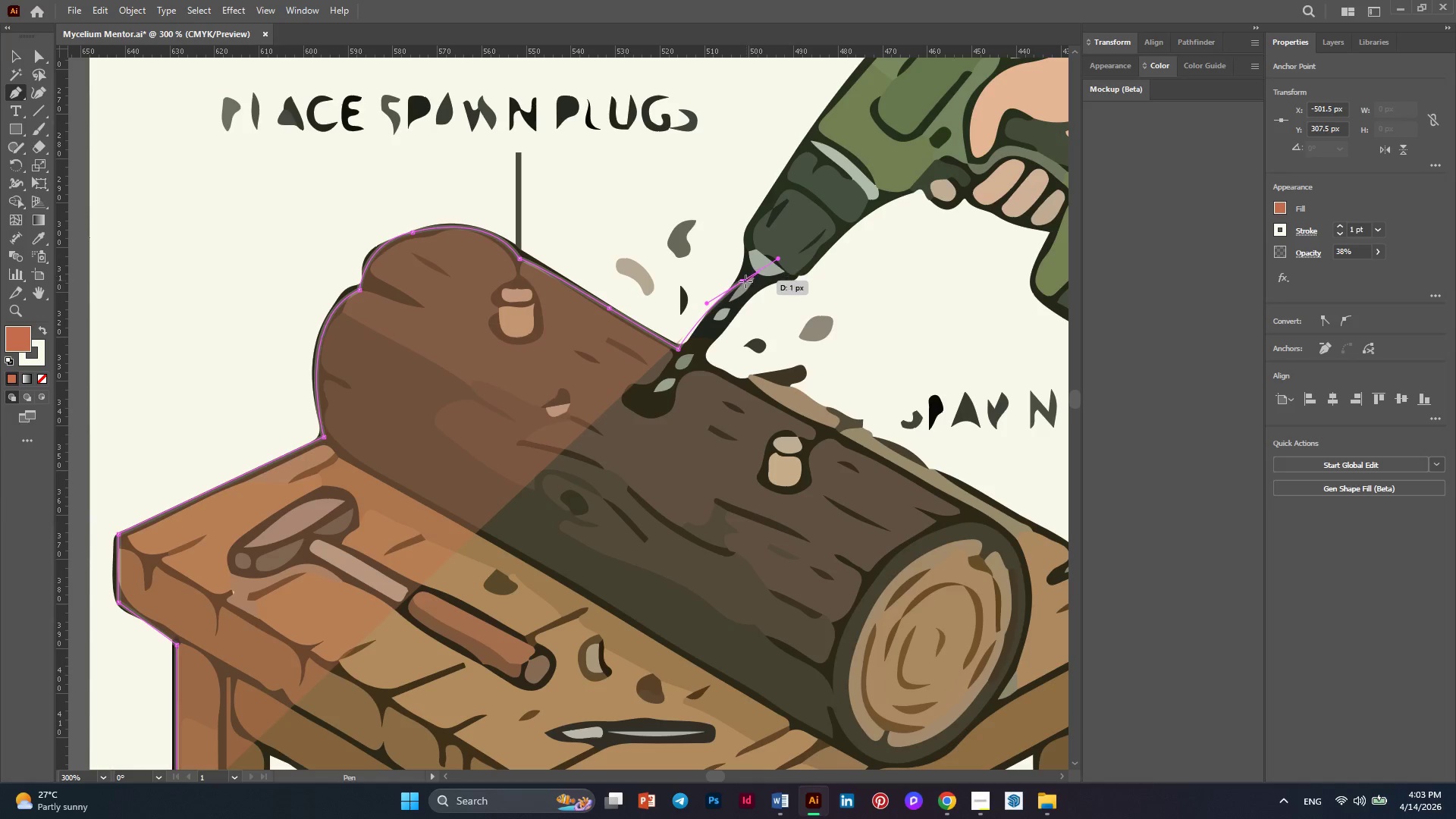 
left_click([744, 283])
 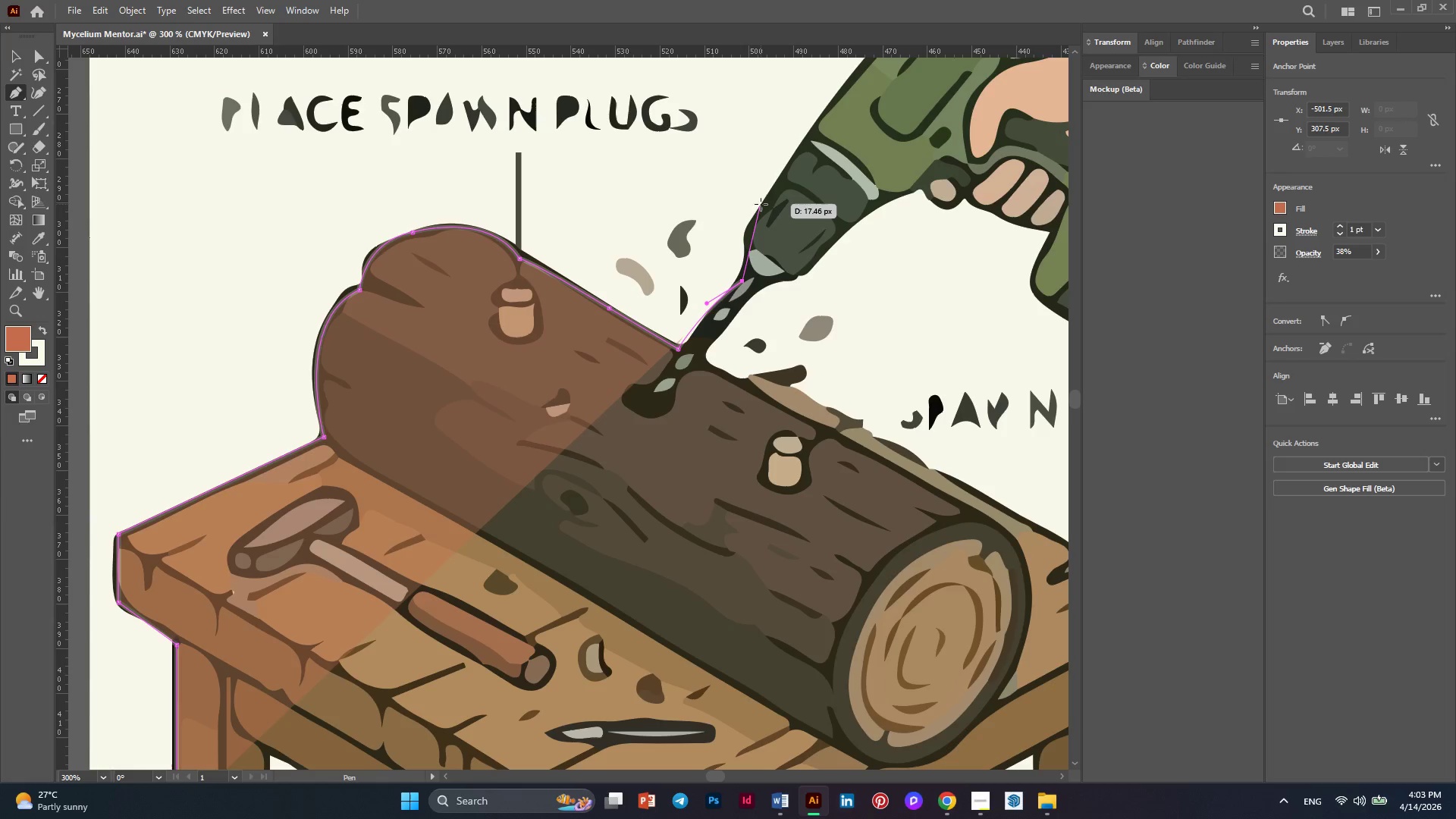 
left_click_drag(start_coordinate=[762, 208], to_coordinate=[773, 207])
 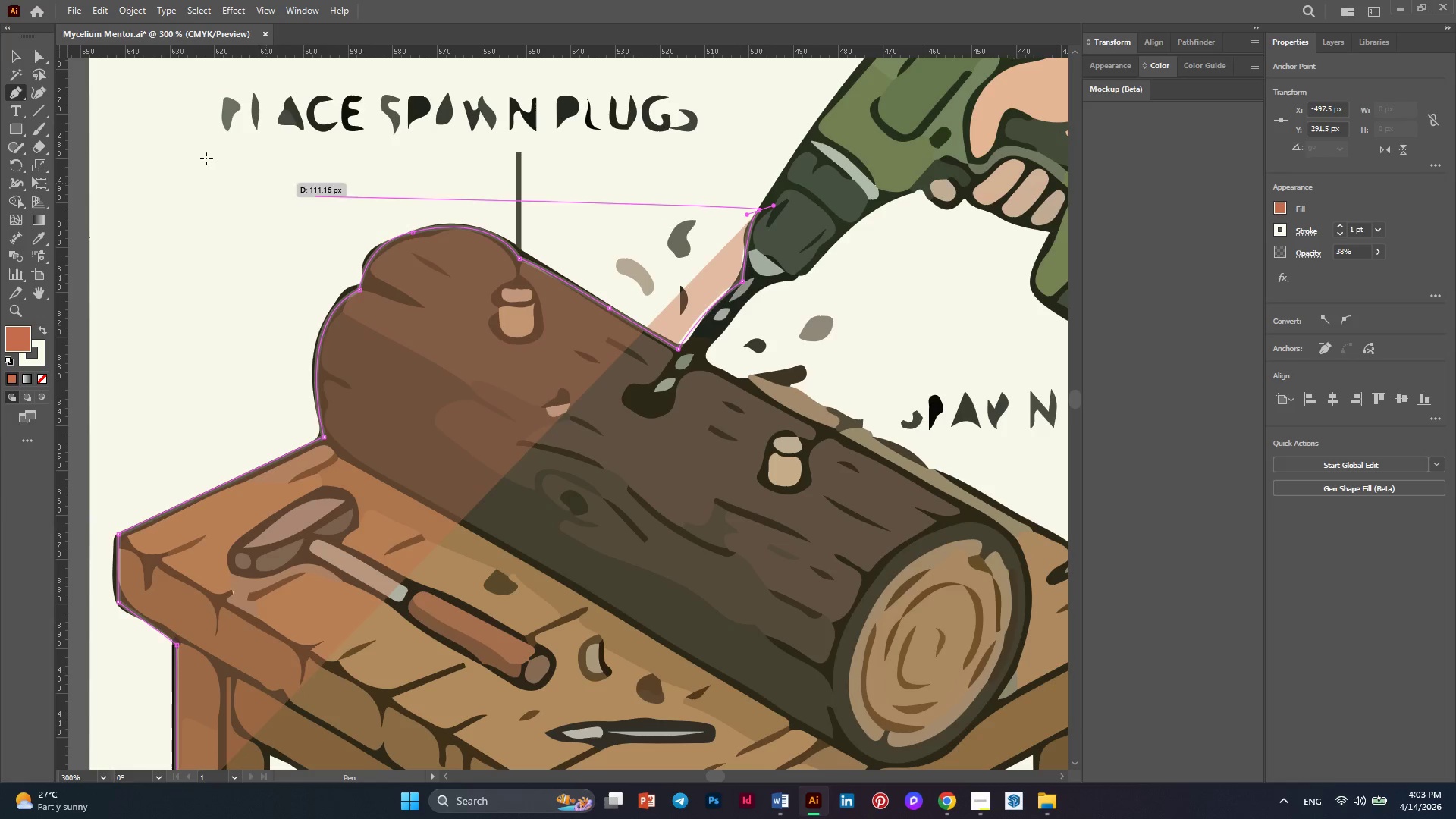 
left_click([45, 58])
 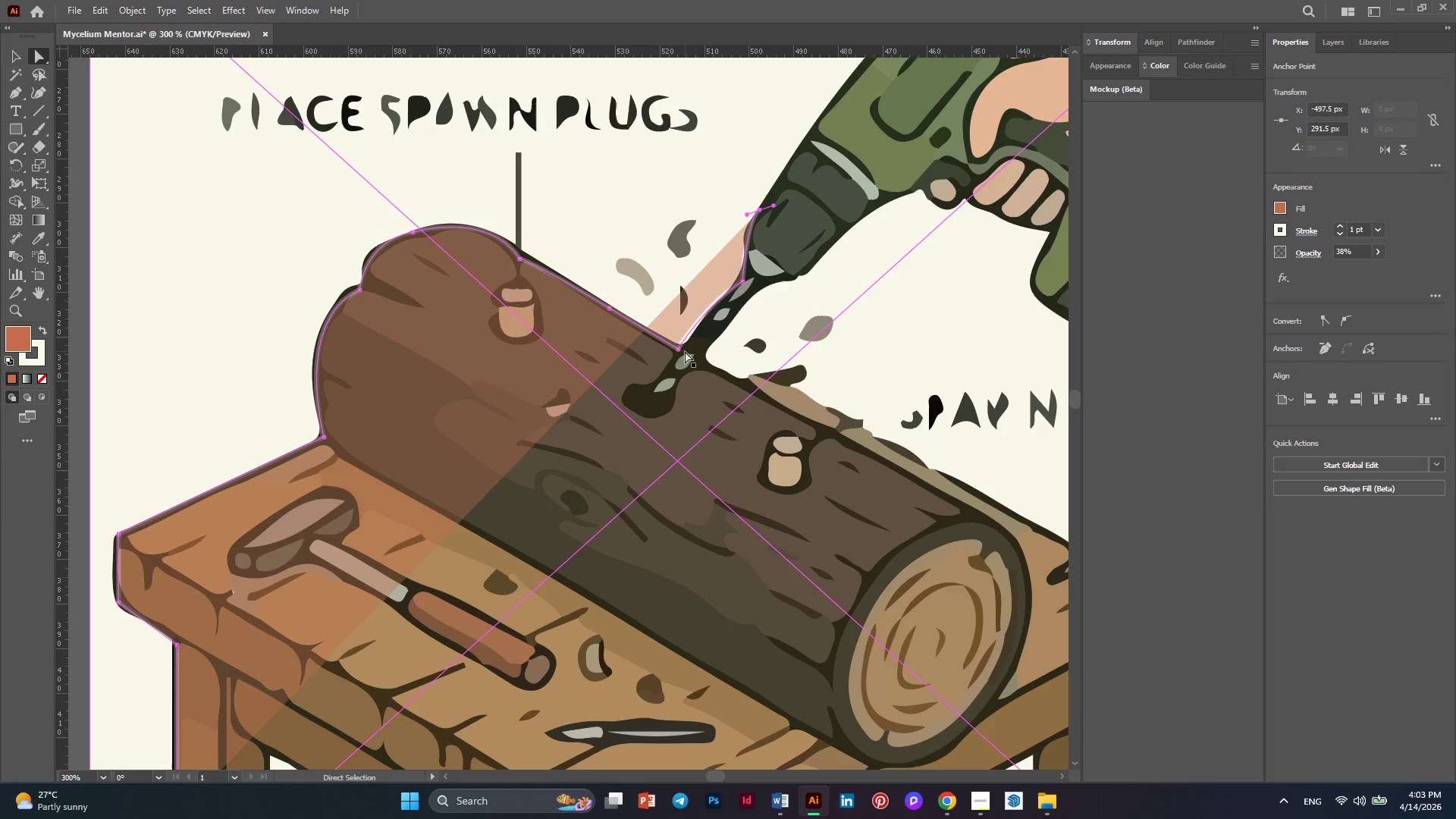 
left_click_drag(start_coordinate=[679, 350], to_coordinate=[684, 350])
 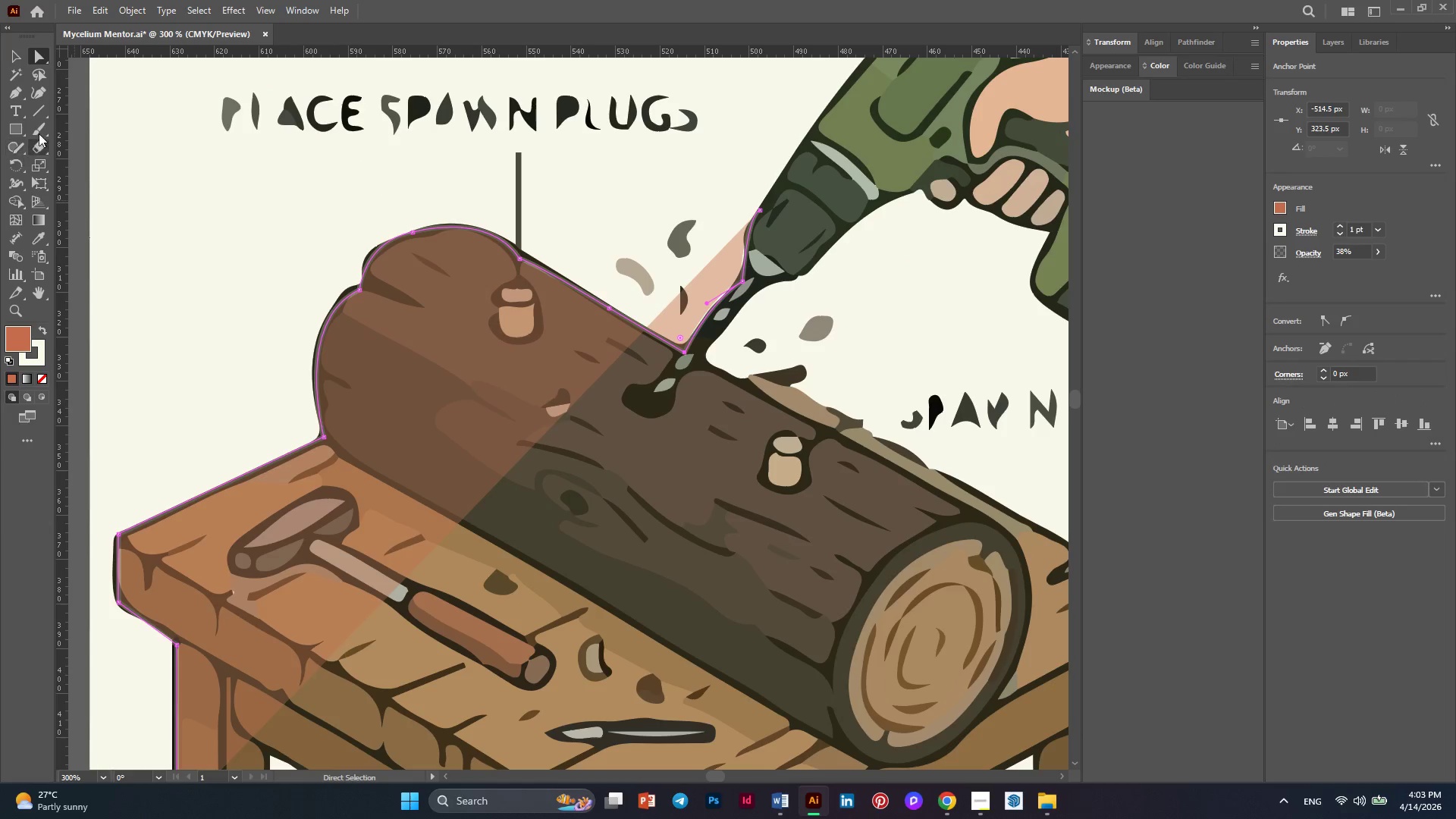 
left_click([16, 98])
 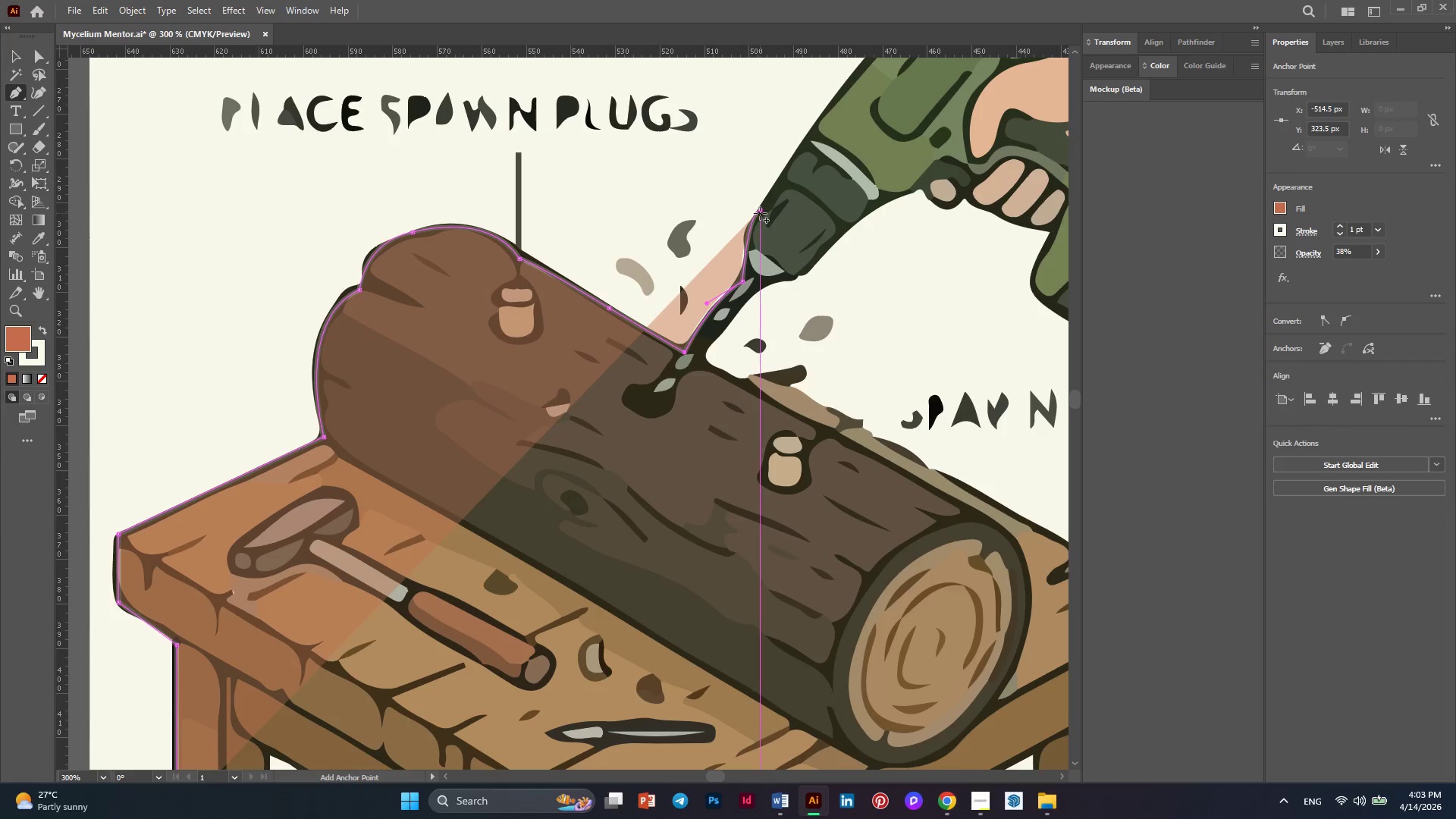 
left_click([760, 210])
 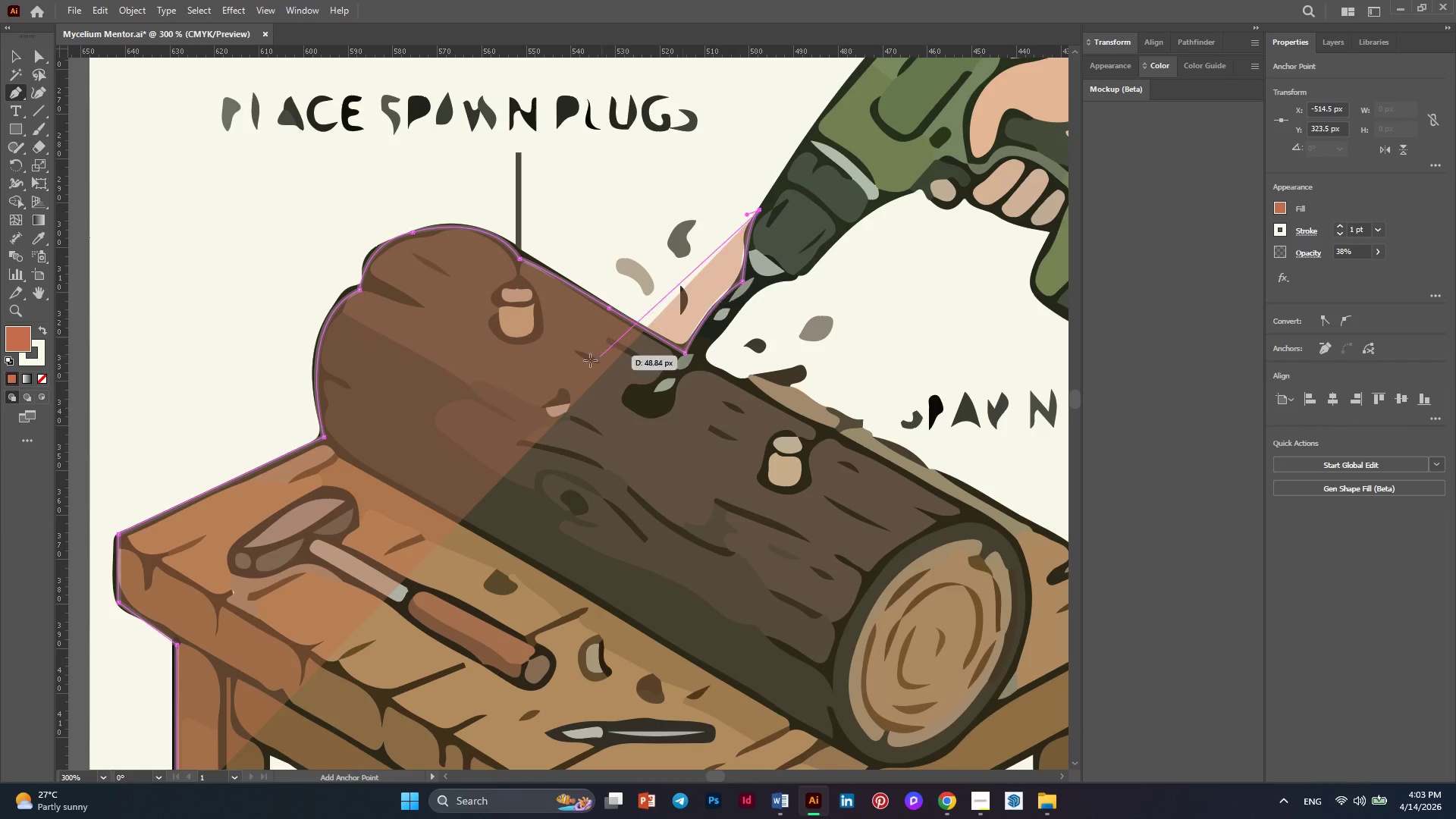 
key(Alt+AltLeft)
 